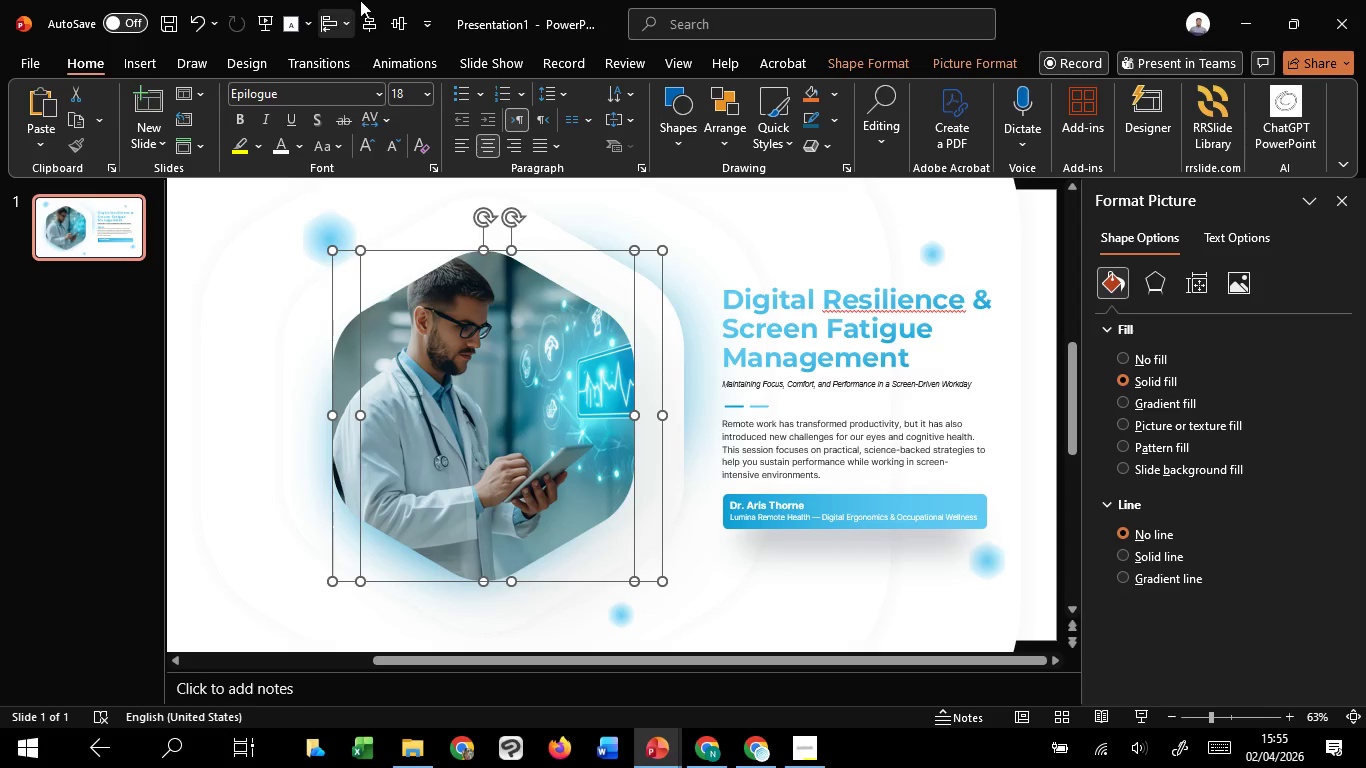 
key(Shift+ShiftLeft)
 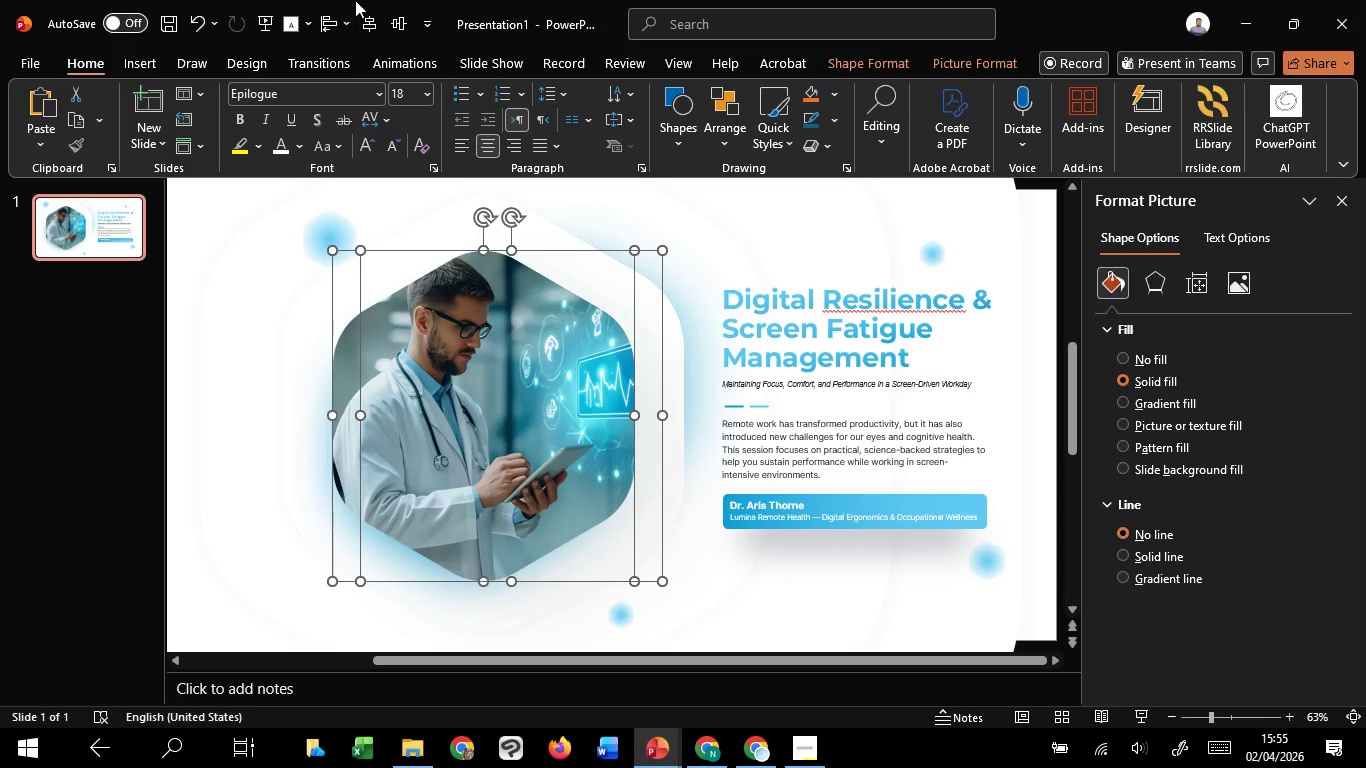 
key(Shift+ShiftLeft)
 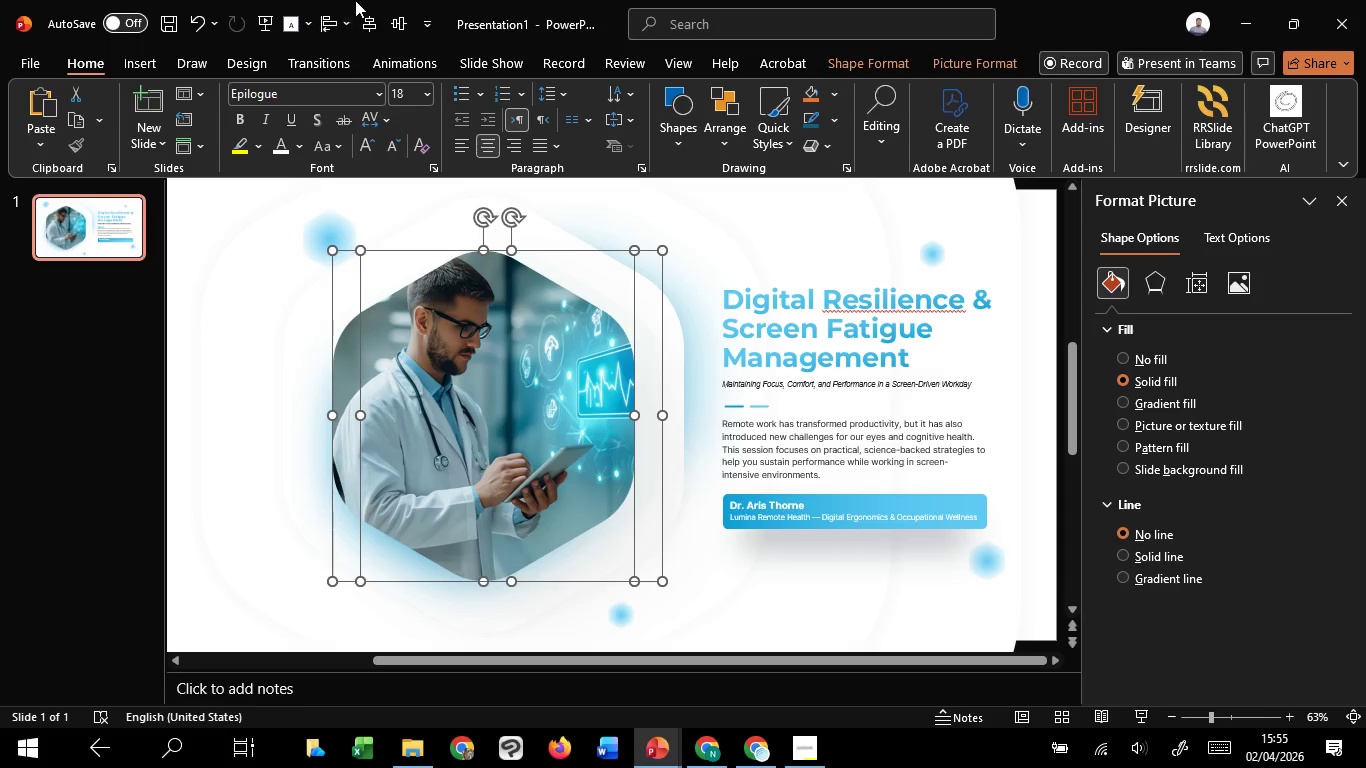 
key(Shift+ShiftLeft)
 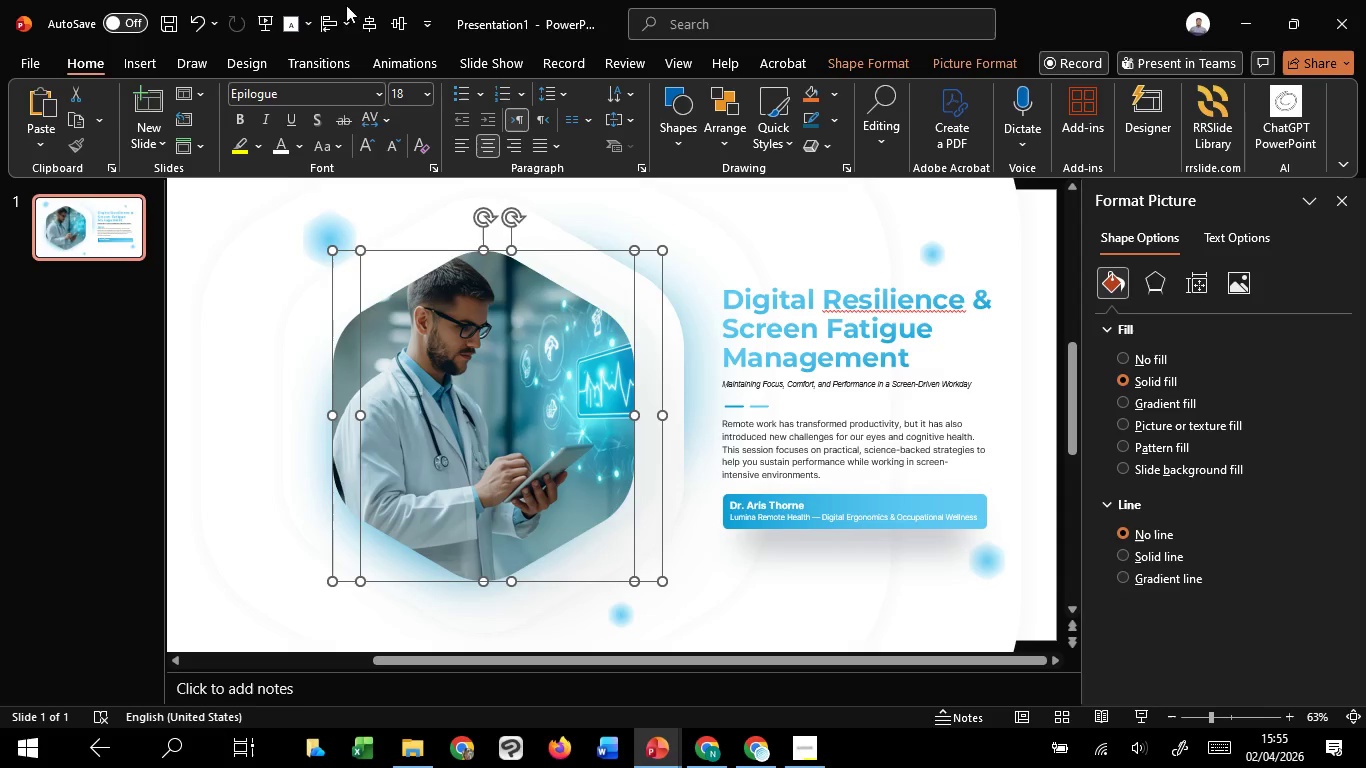 
key(Shift+ShiftLeft)
 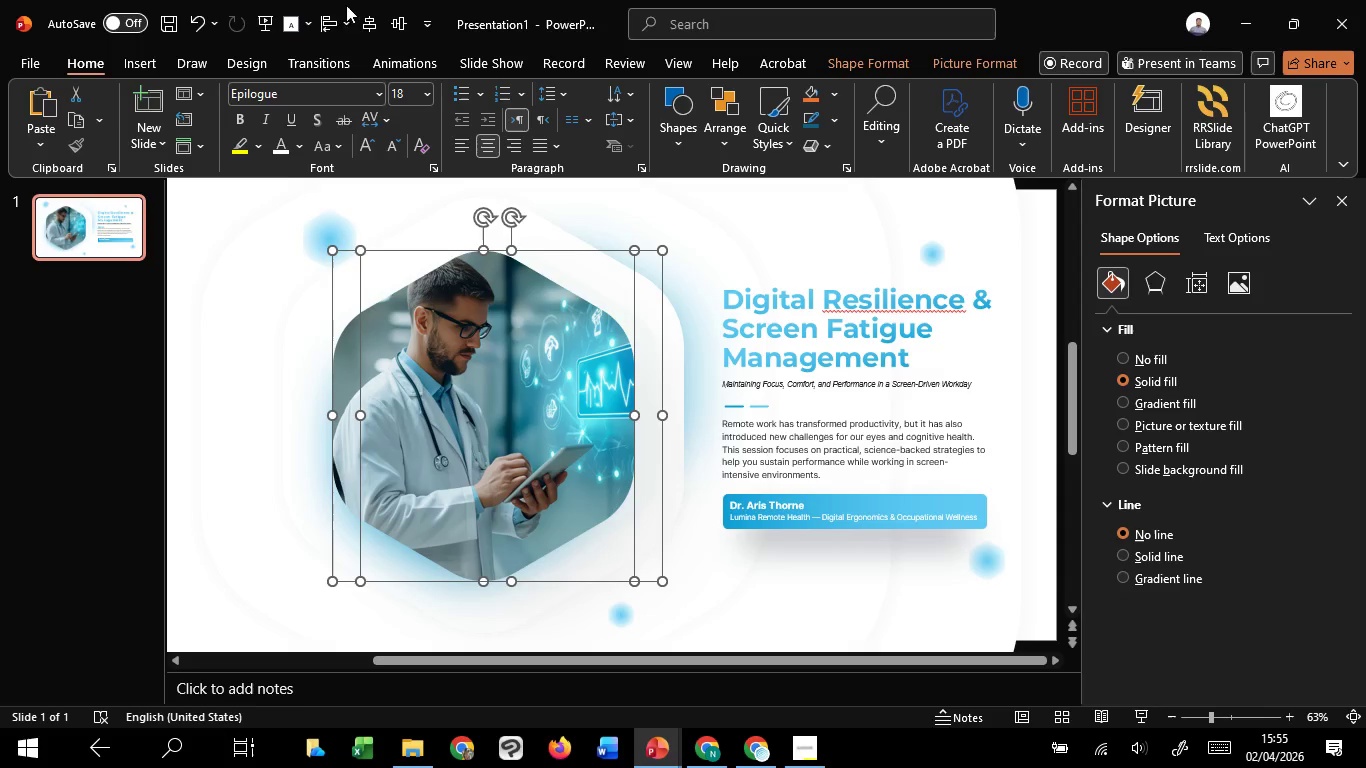 
key(Shift+ShiftLeft)
 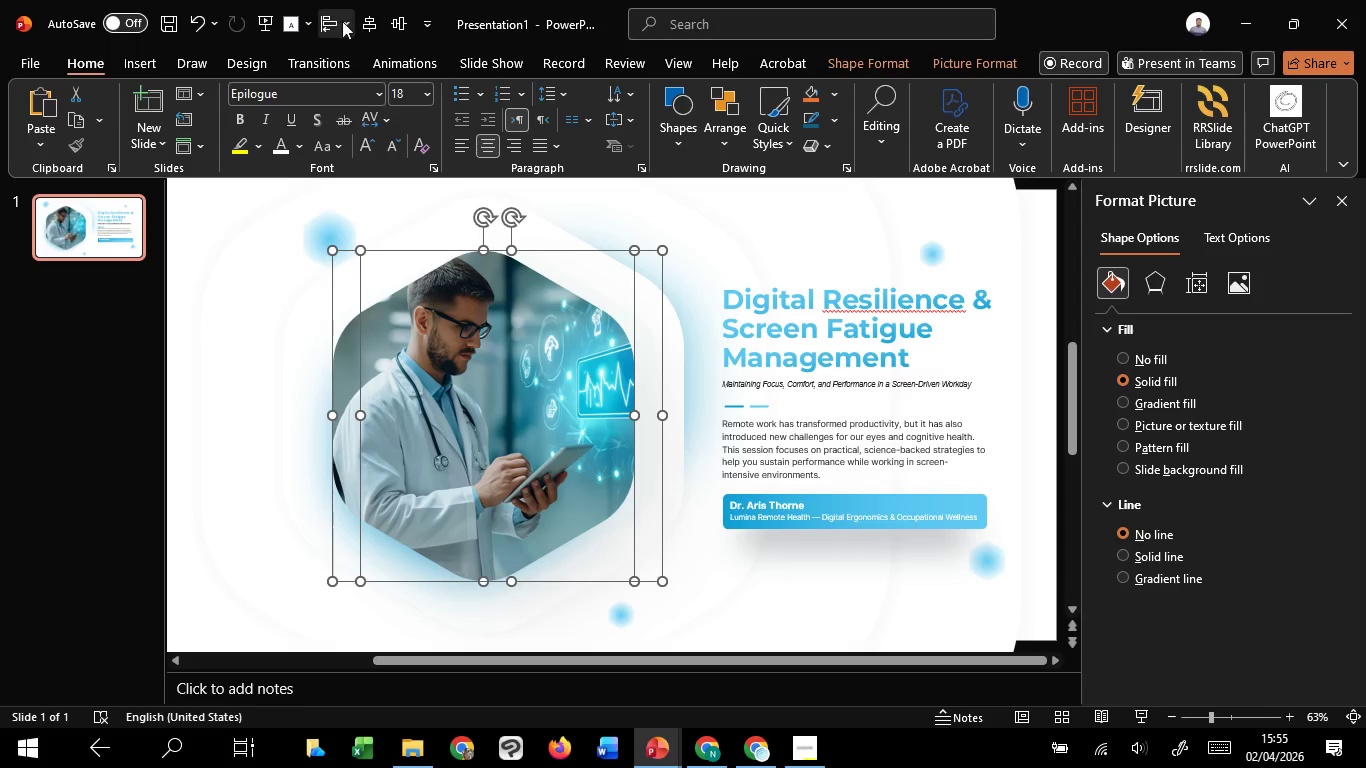 
key(Shift+ShiftLeft)
 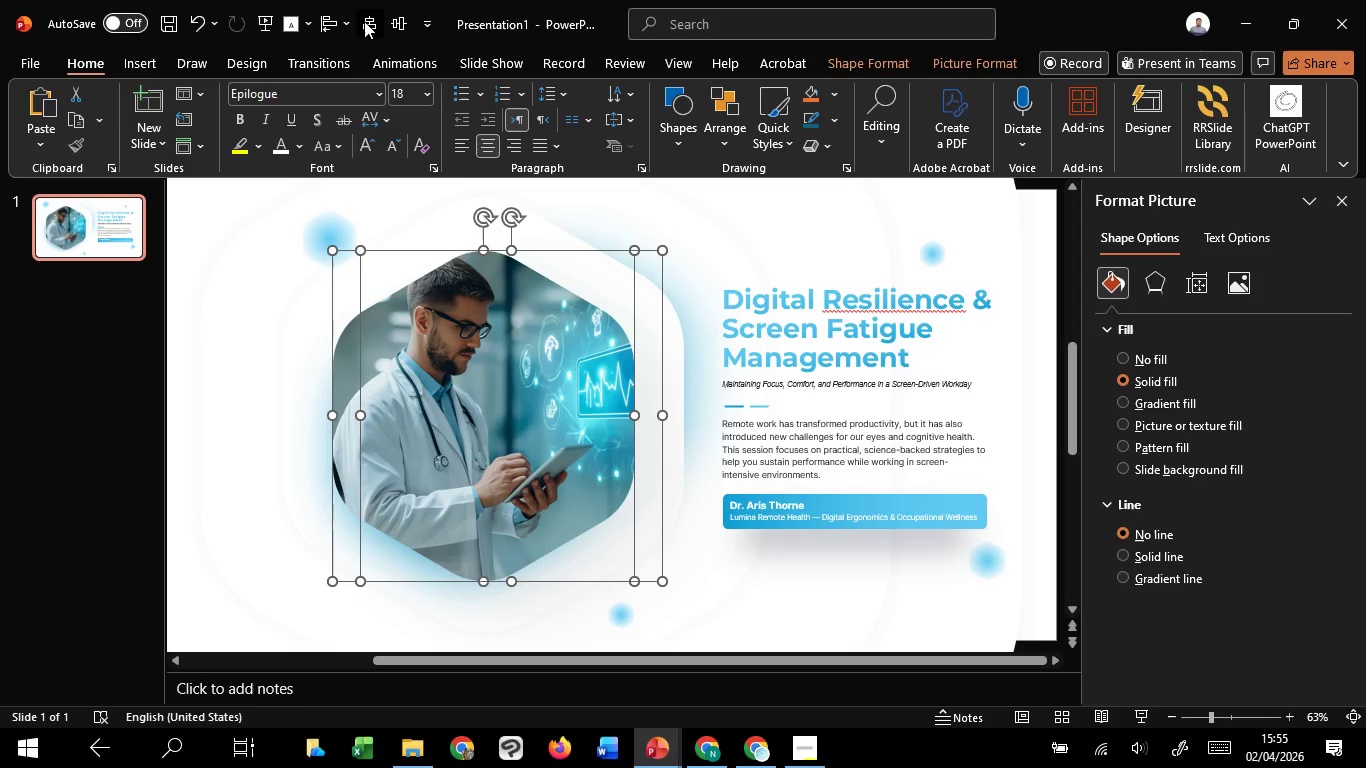 
left_click([364, 21])
 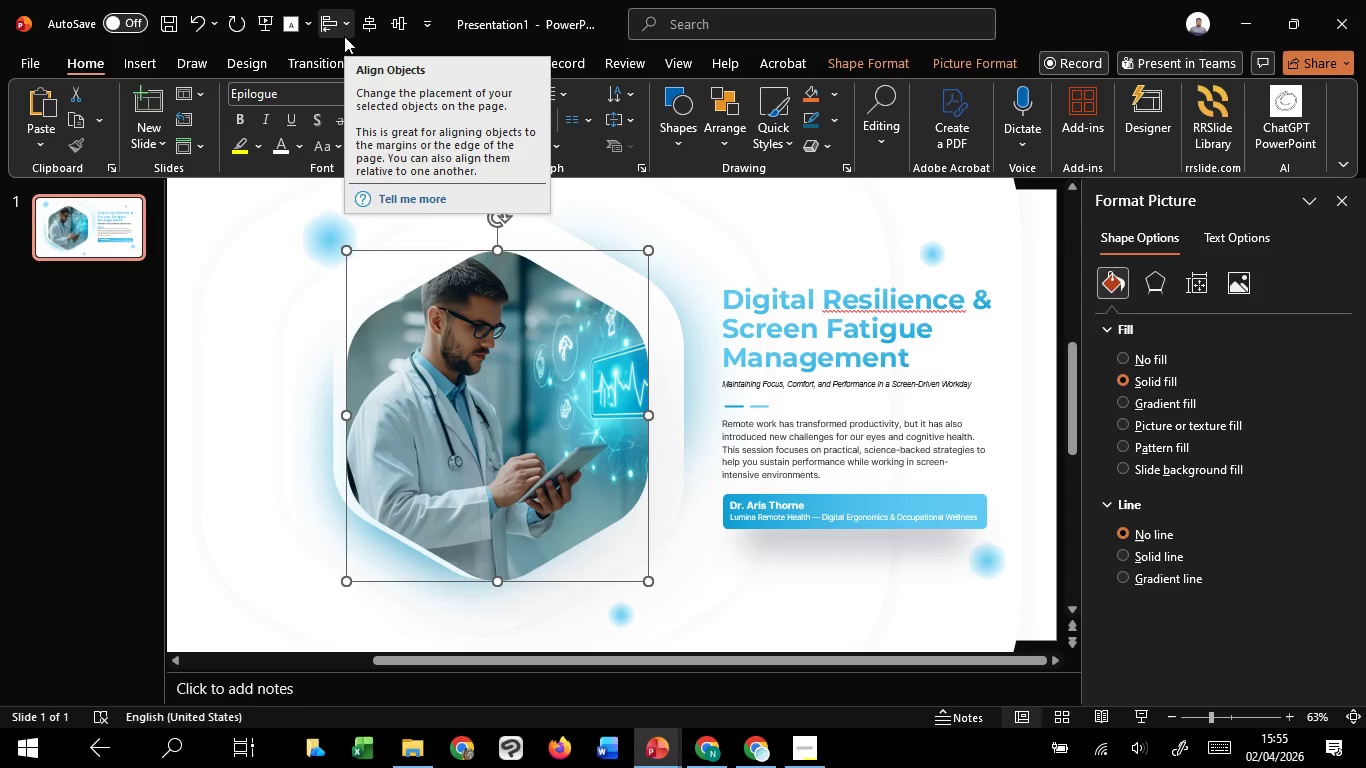 
hold_key(key=ControlLeft, duration=0.36)
 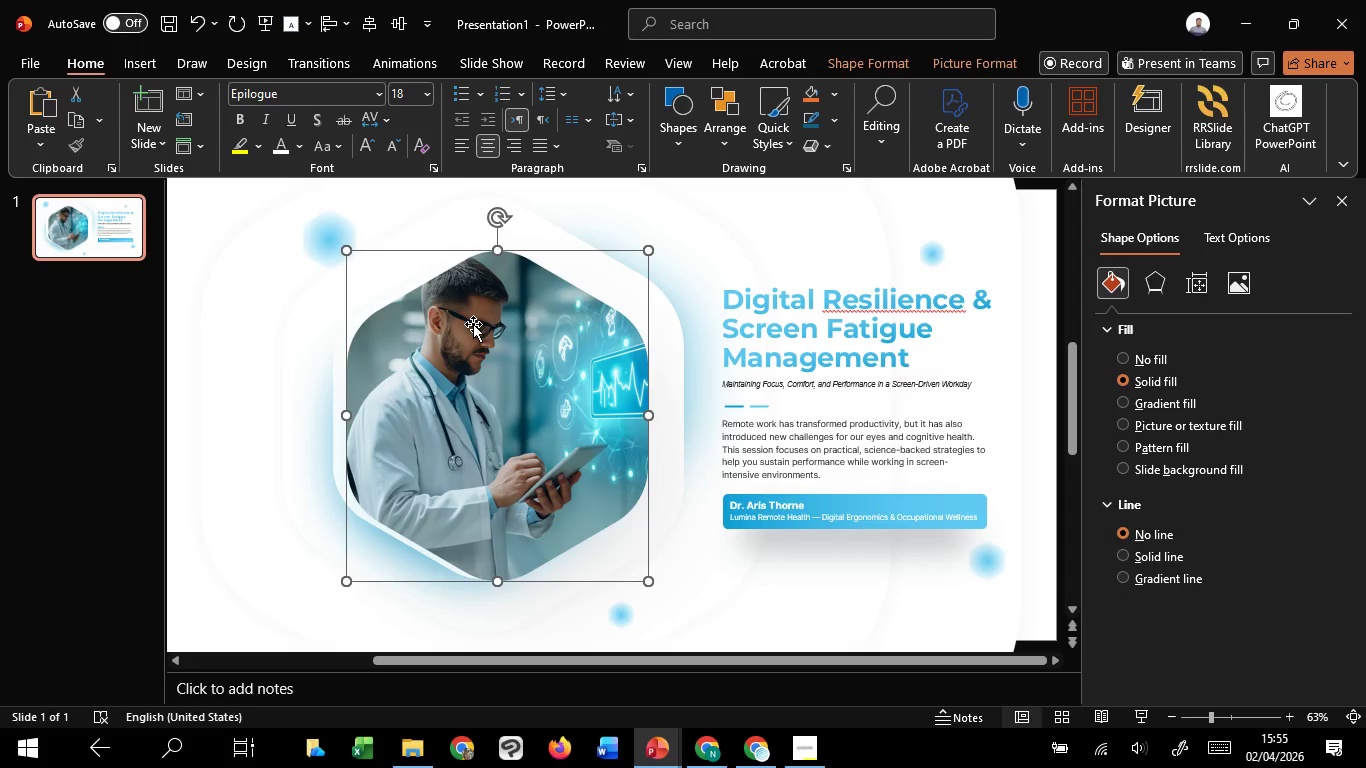 
left_click([473, 324])
 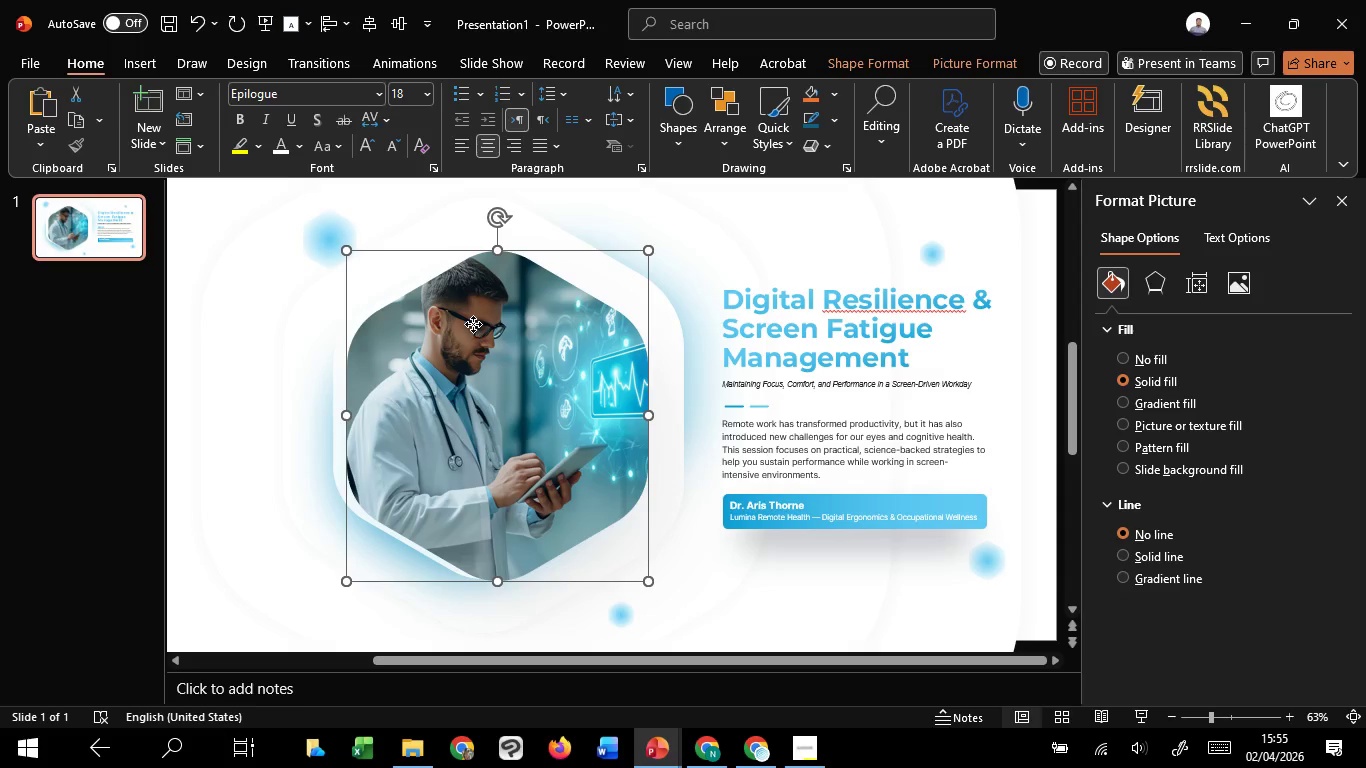 
left_click_drag(start_coordinate=[473, 324], to_coordinate=[459, 325])
 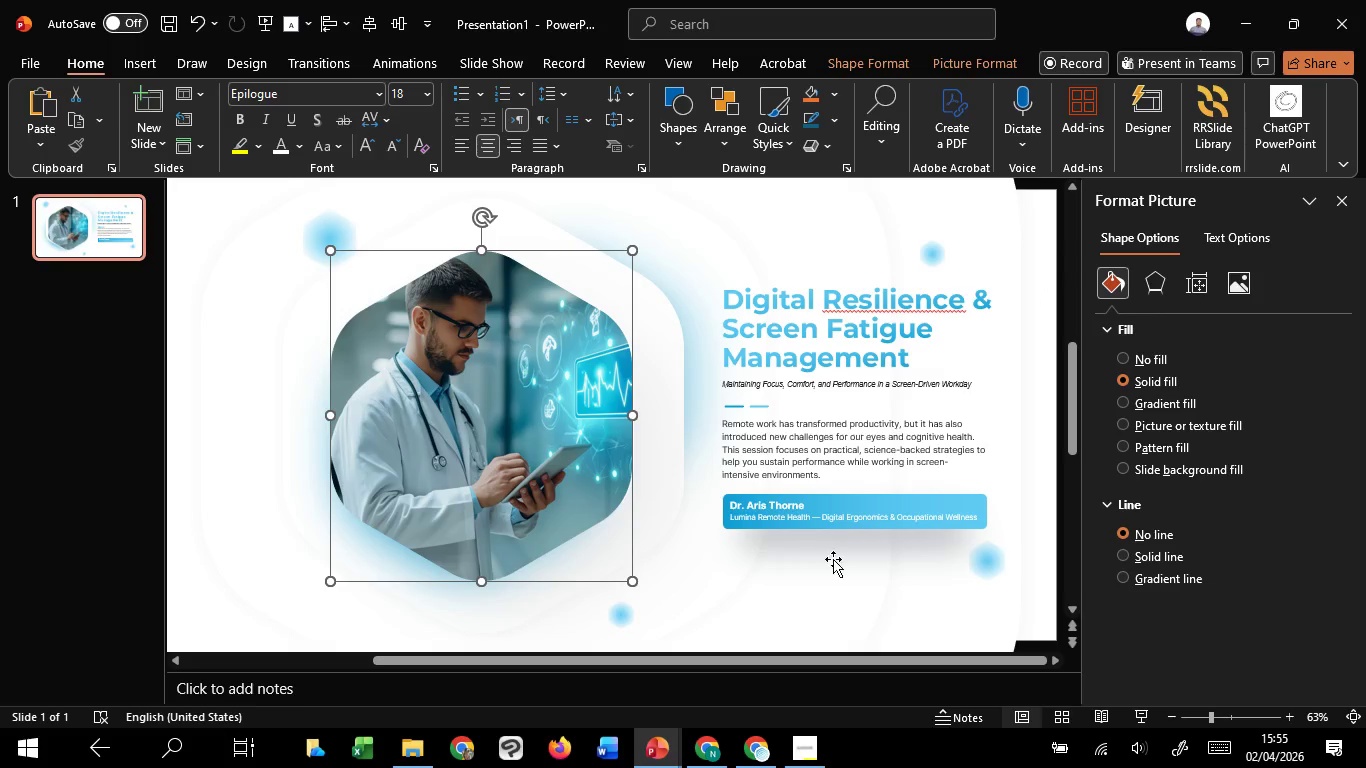 
hold_key(key=ShiftLeft, duration=1.52)
 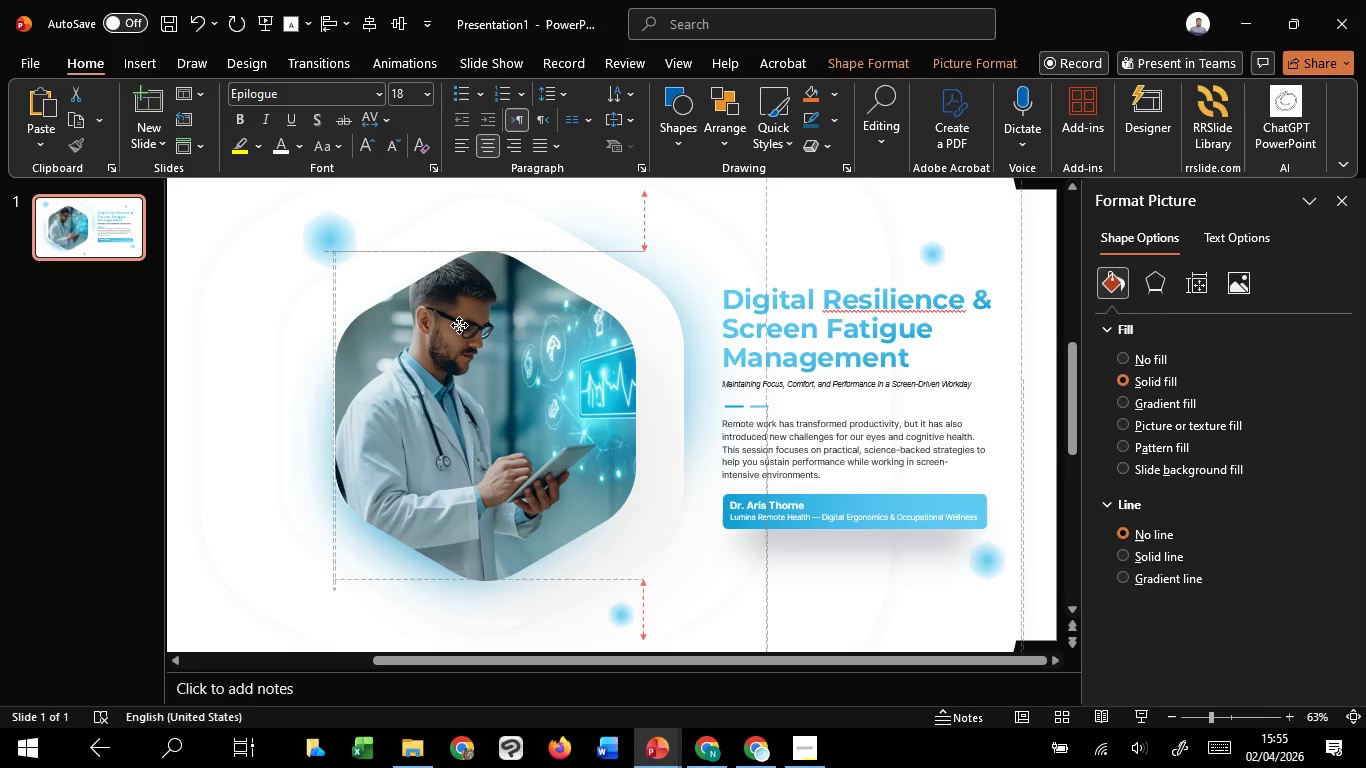 
hold_key(key=ShiftLeft, duration=1.5)
 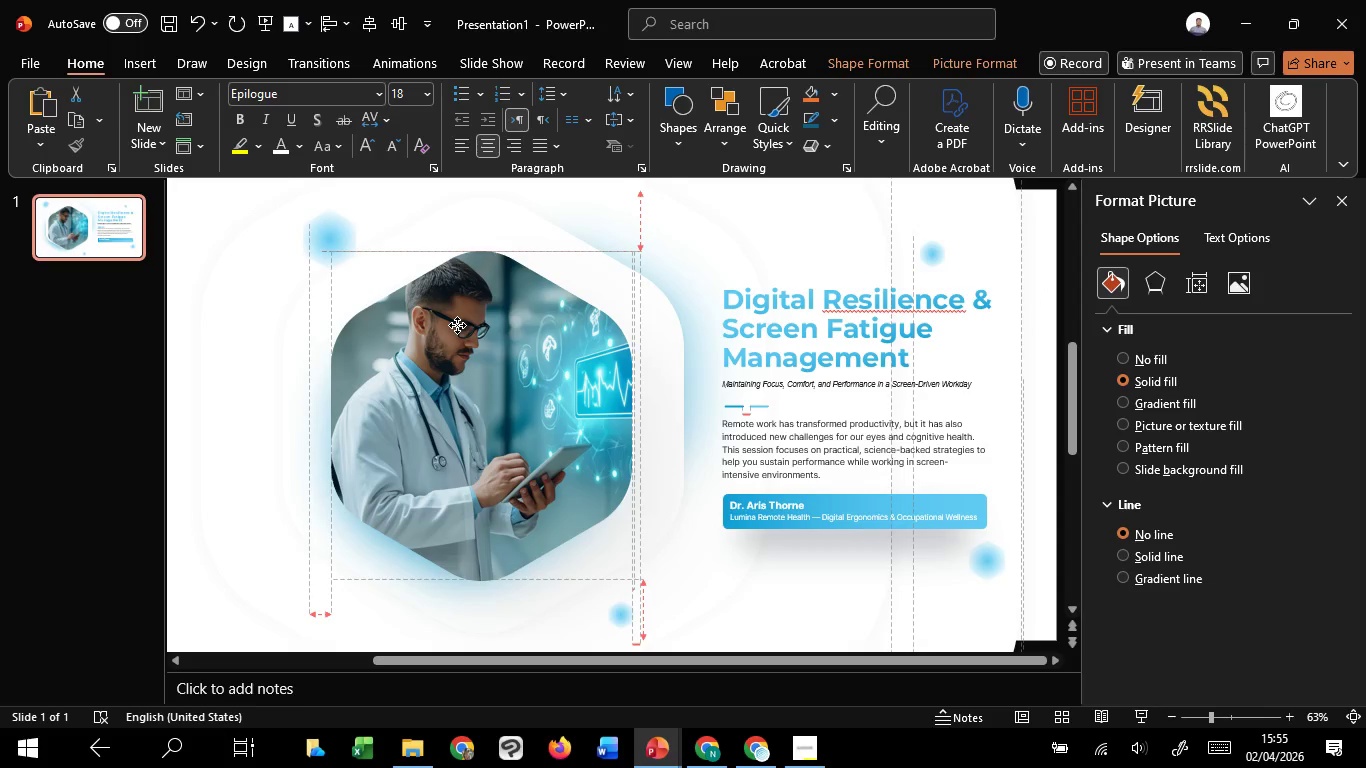 
hold_key(key=ShiftLeft, duration=1.5)
 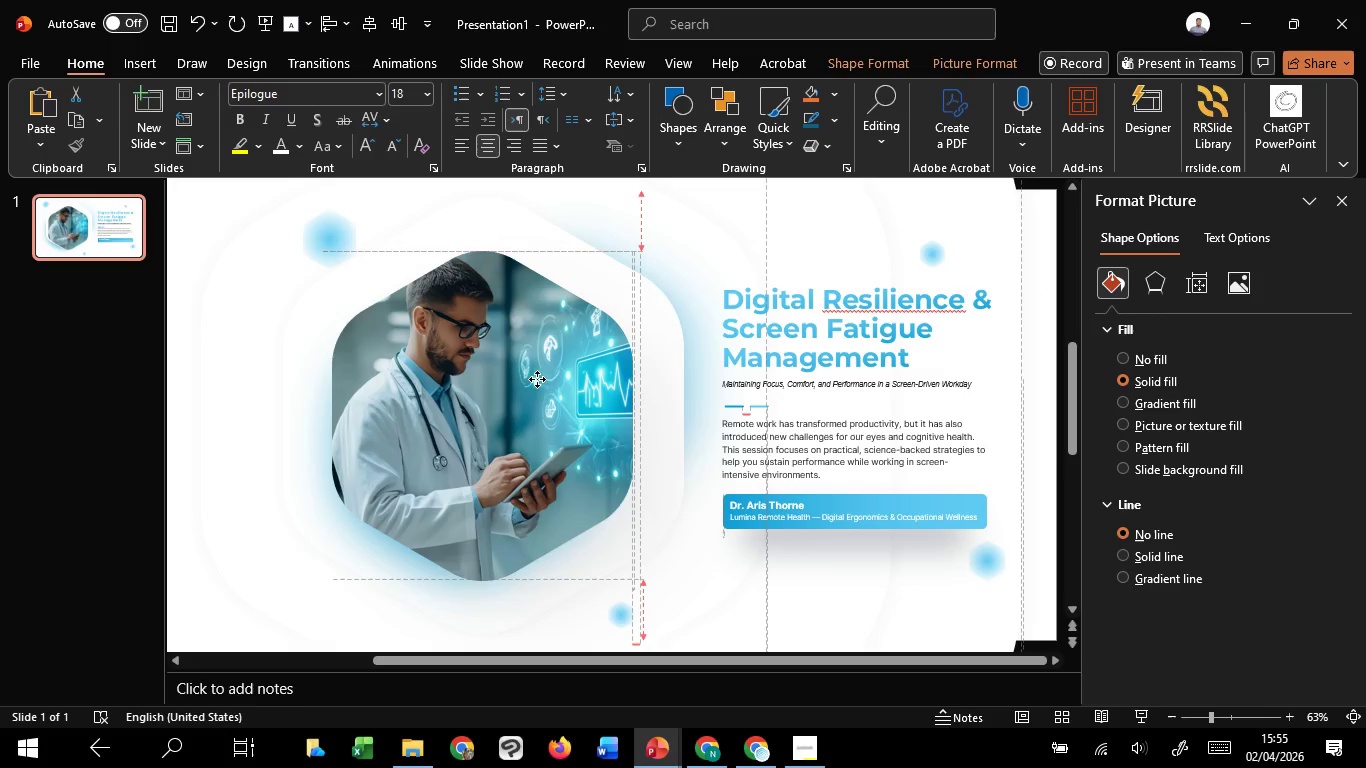 
hold_key(key=ShiftLeft, duration=0.59)
 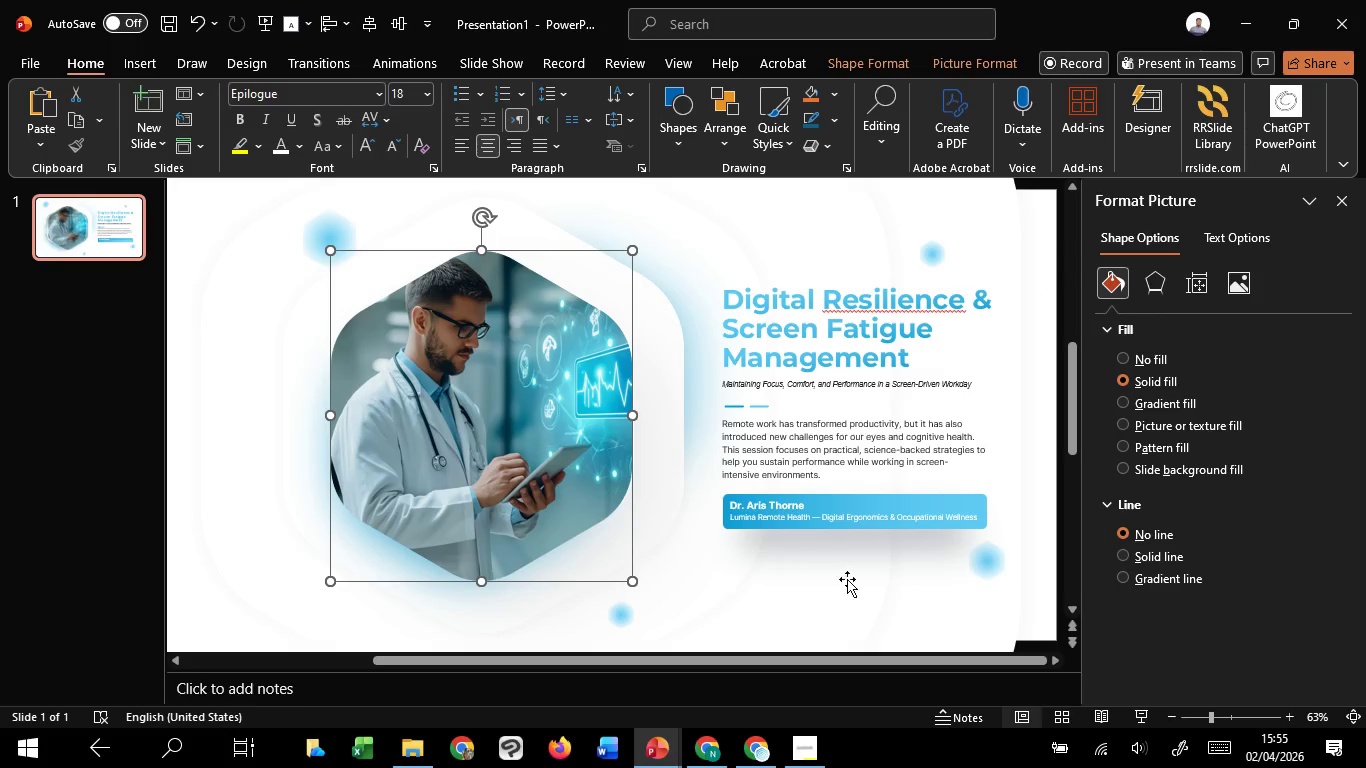 
hold_key(key=ShiftLeft, duration=15.36)
left_click([1050, 624])
 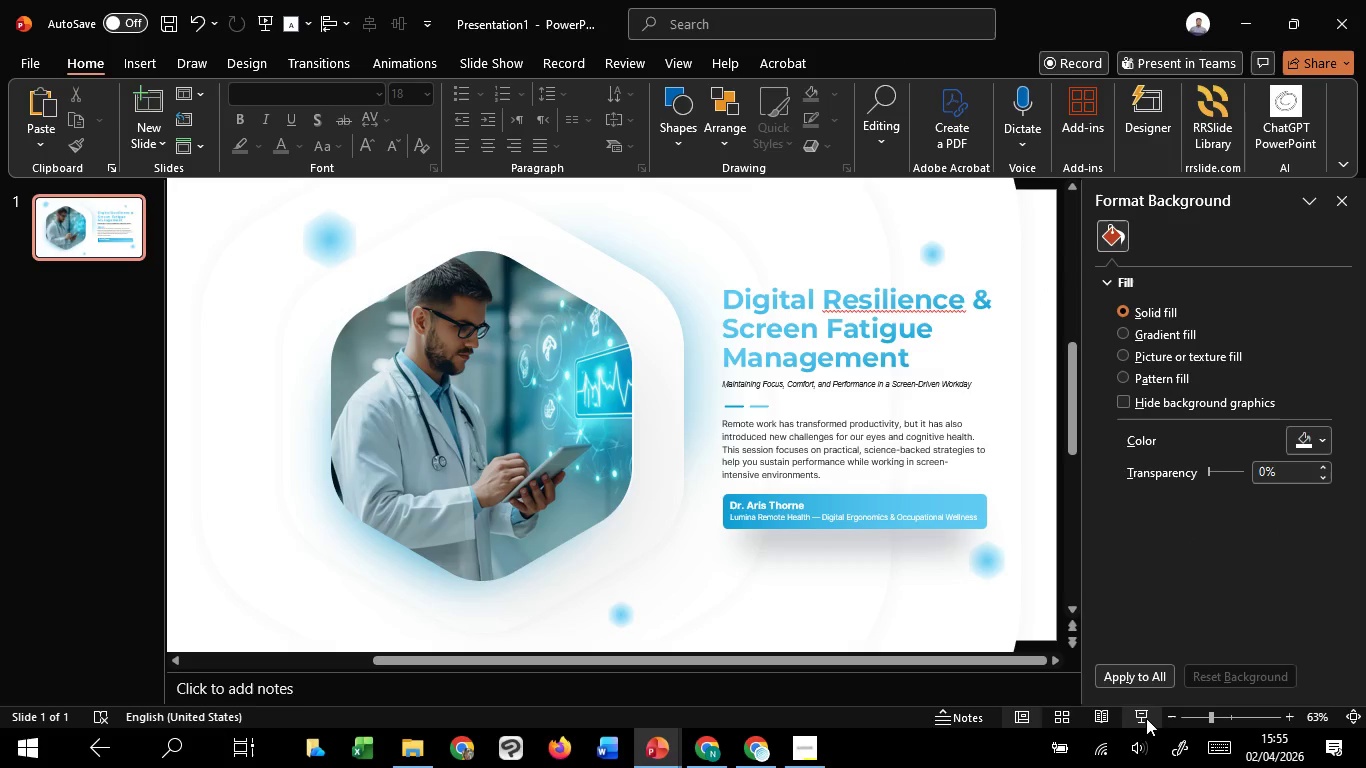 
left_click([1146, 718])
 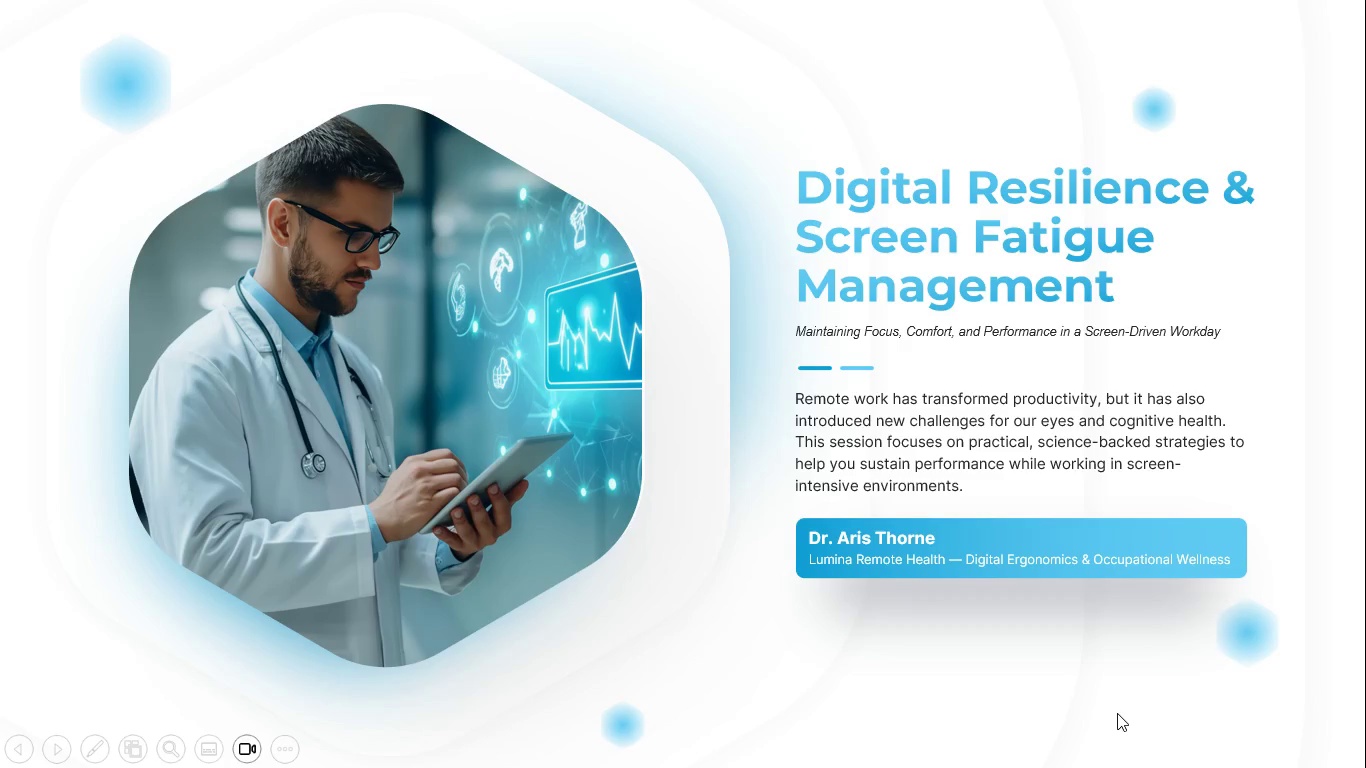 
key(Escape)
 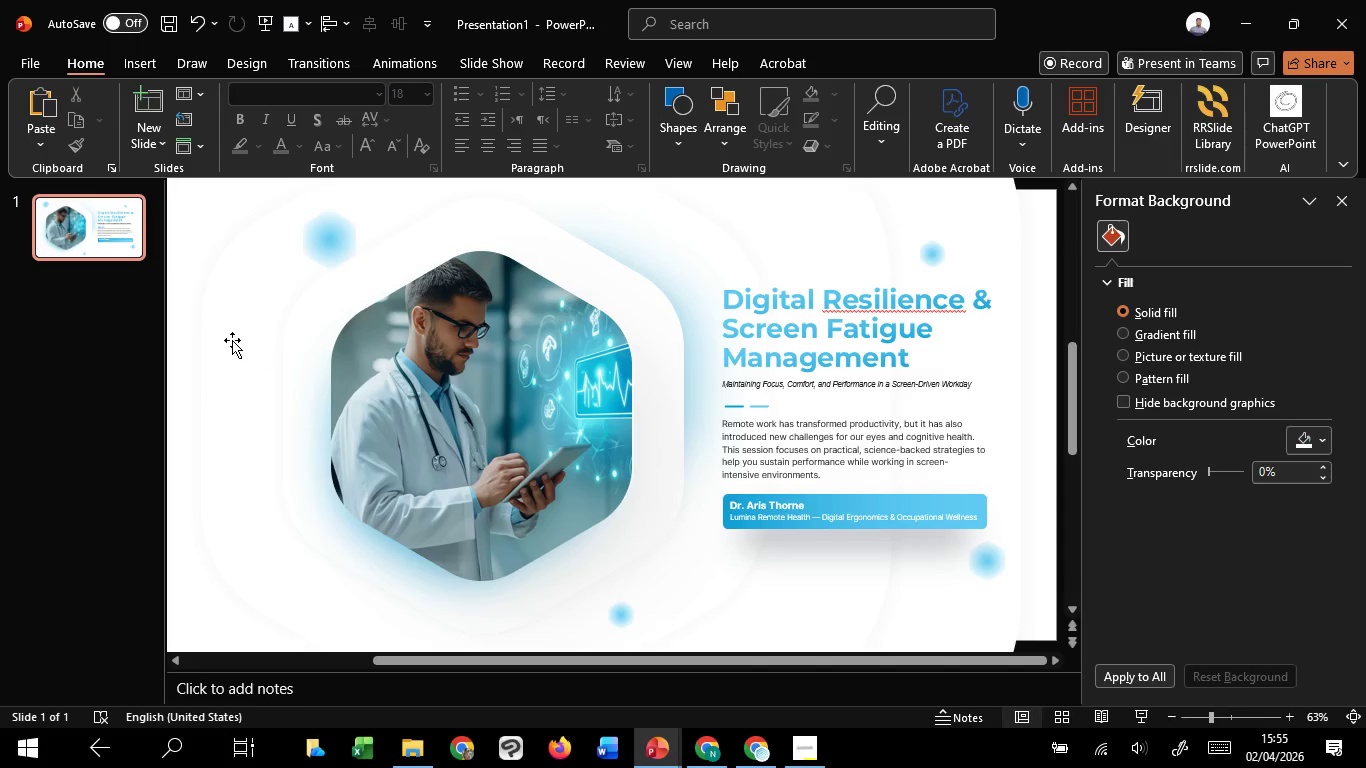 
hold_key(key=ControlLeft, duration=1.45)
scroll: coordinate [230, 338], scroll_direction: down, amount: 1.0
 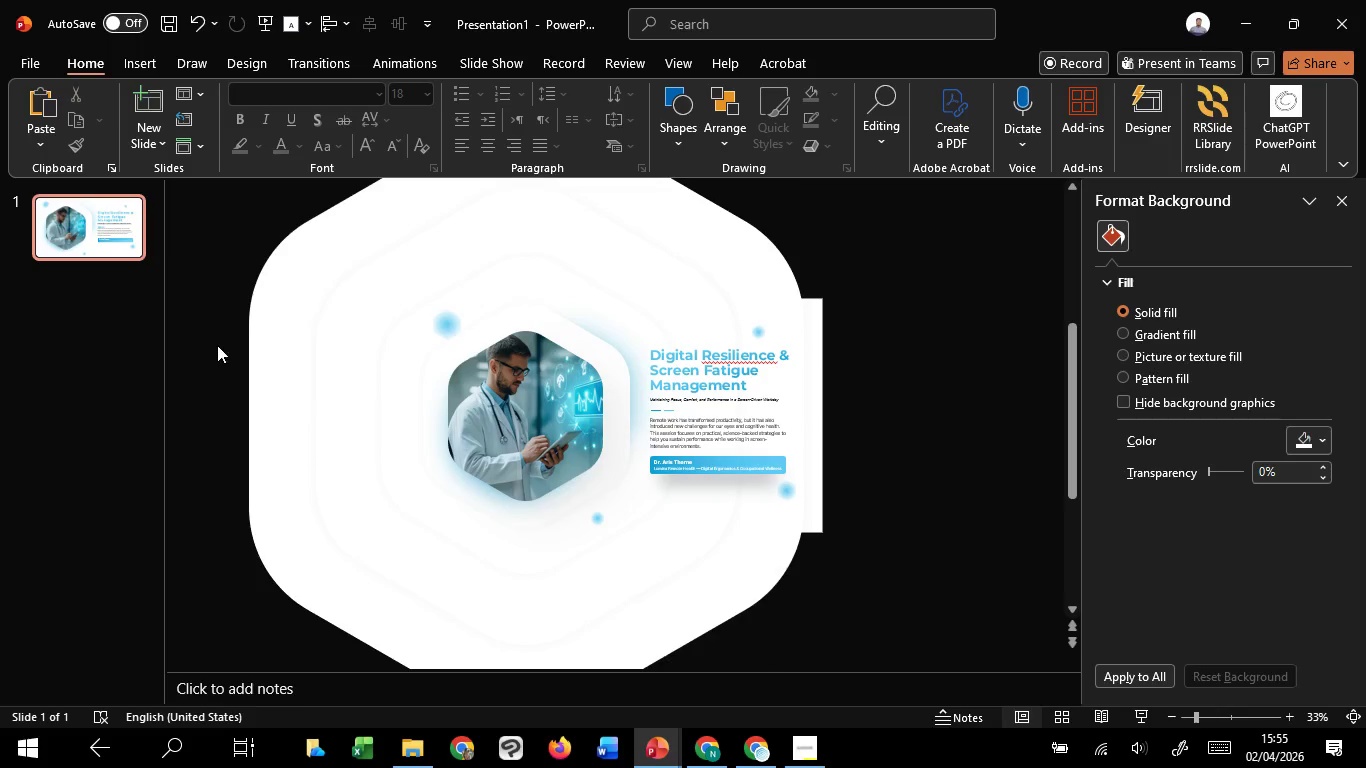 
left_click_drag(start_coordinate=[217, 351], to_coordinate=[628, 478])
 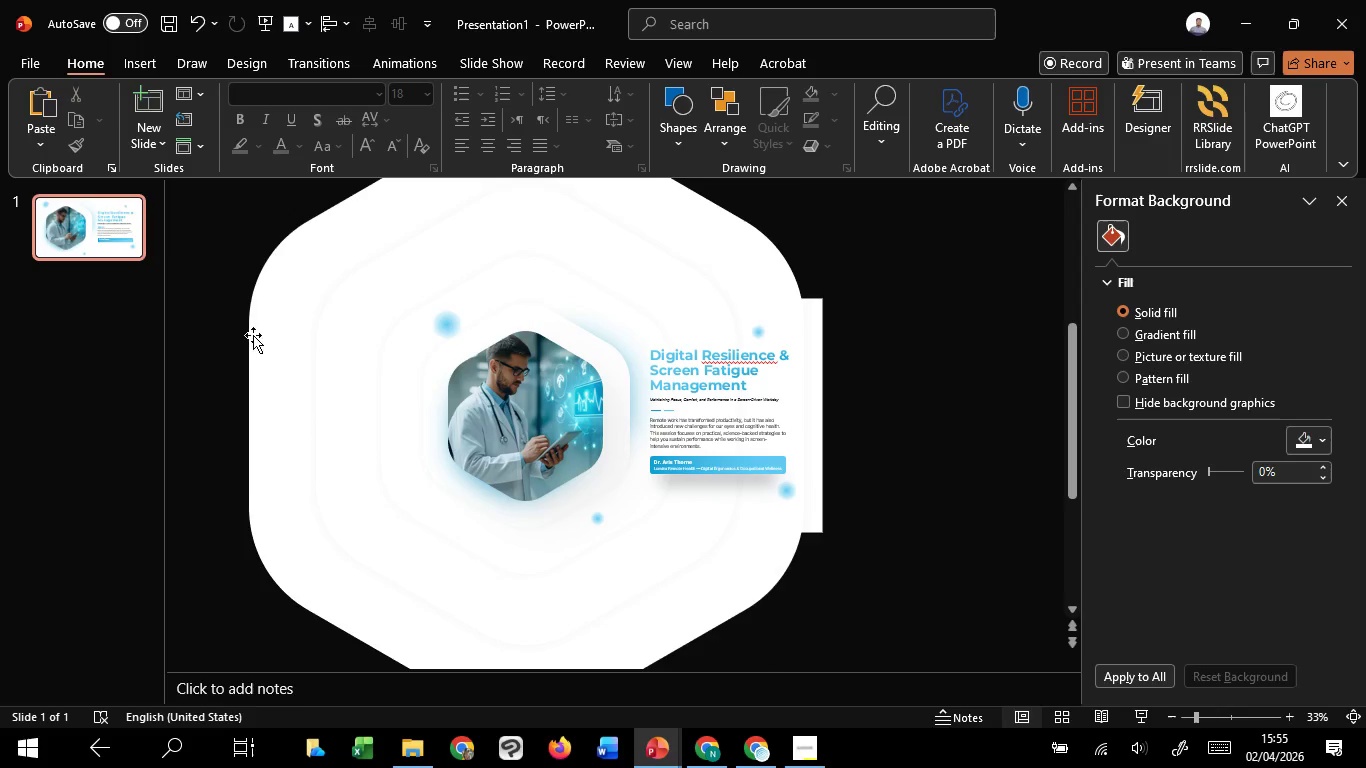 
left_click_drag(start_coordinate=[222, 318], to_coordinate=[640, 513])
 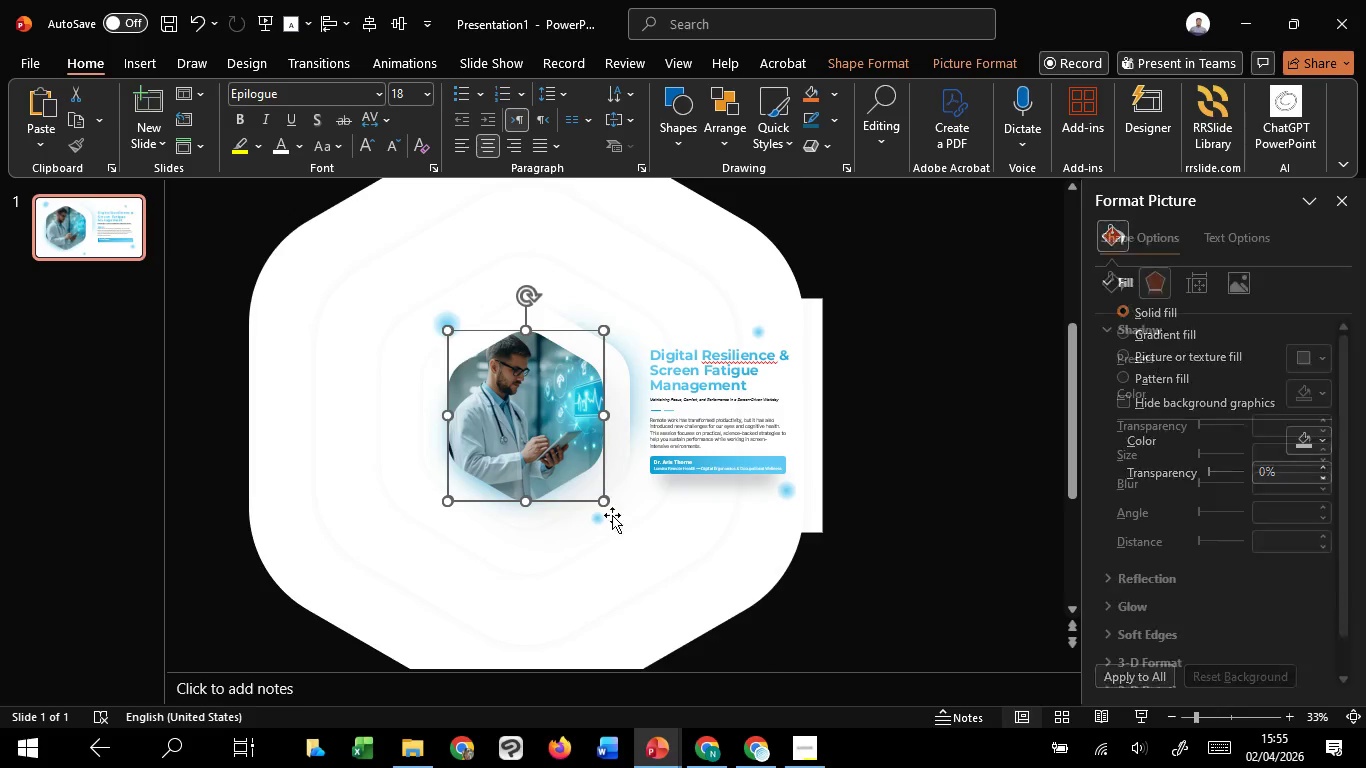 
hold_key(key=ShiftLeft, duration=1.36)
scroll: coordinate [531, 473], scroll_direction: up, amount: 4.0
 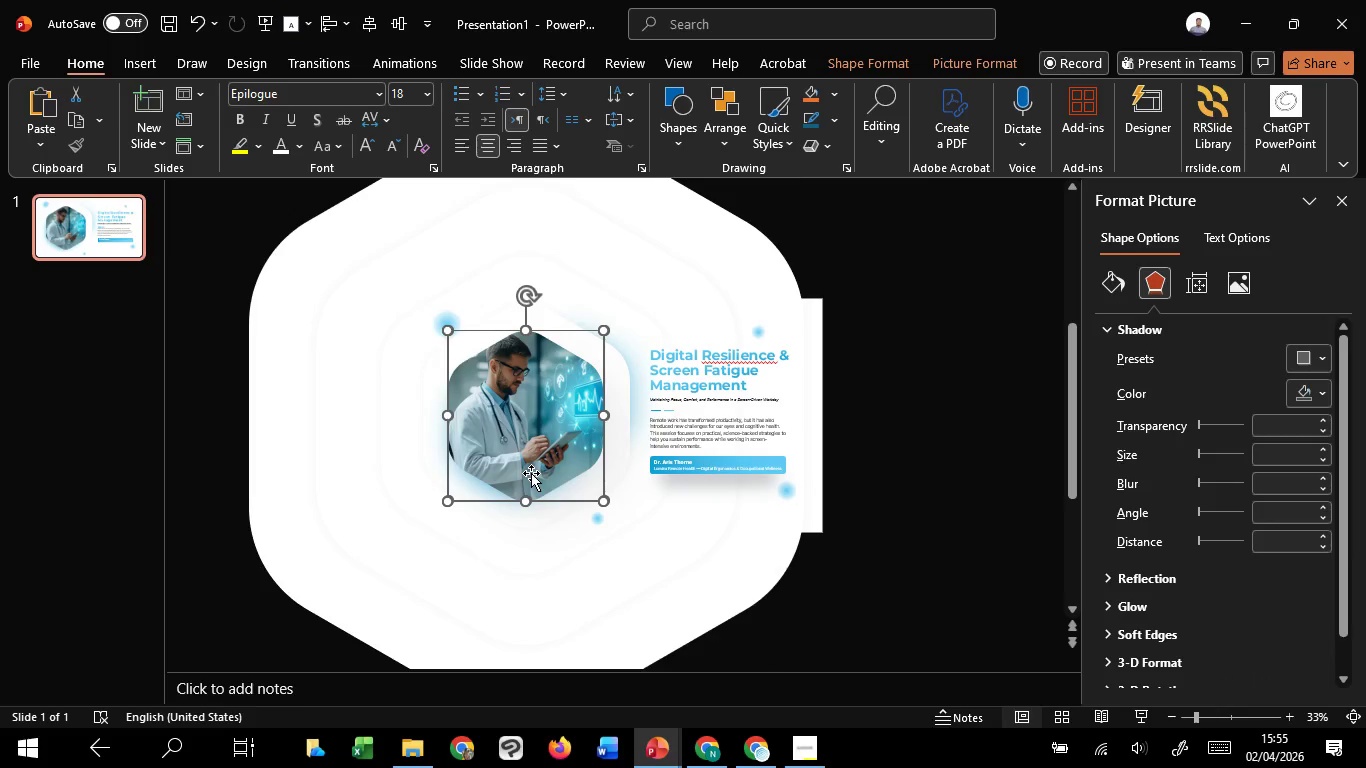 
hold_key(key=ShiftLeft, duration=1.41)
scroll: coordinate [531, 454], scroll_direction: up, amount: 7.0
 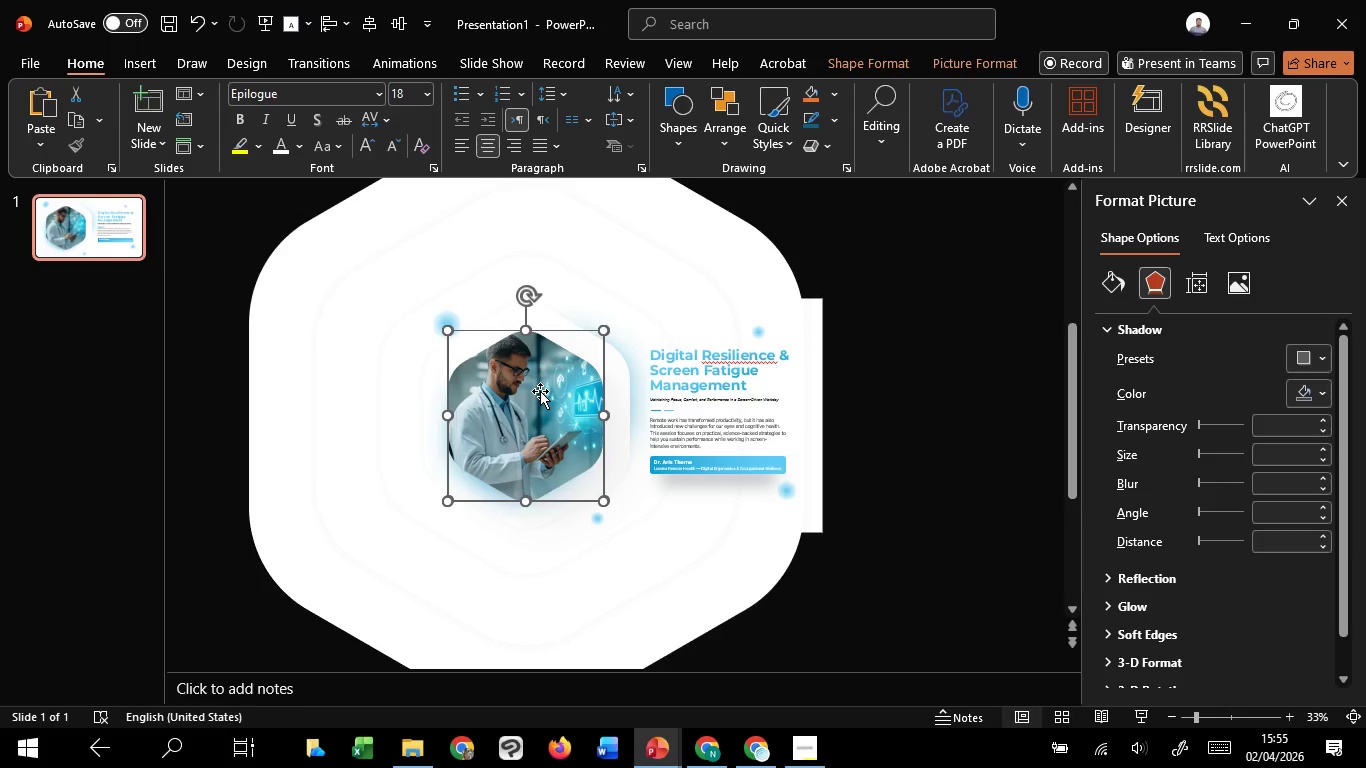 
hold_key(key=ShiftLeft, duration=1.5)
left_click_drag(start_coordinate=[538, 400], to_coordinate=[545, 404])
 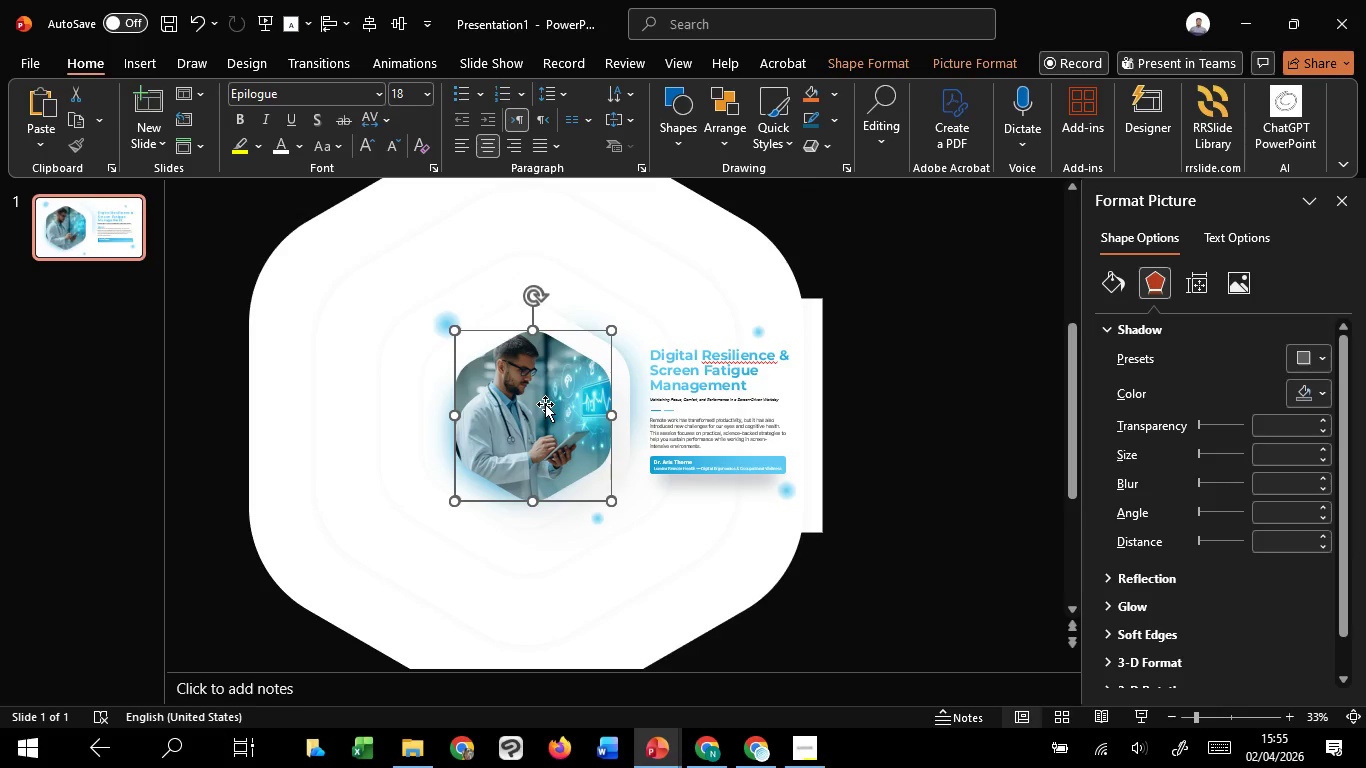 
key(Control+Z)
 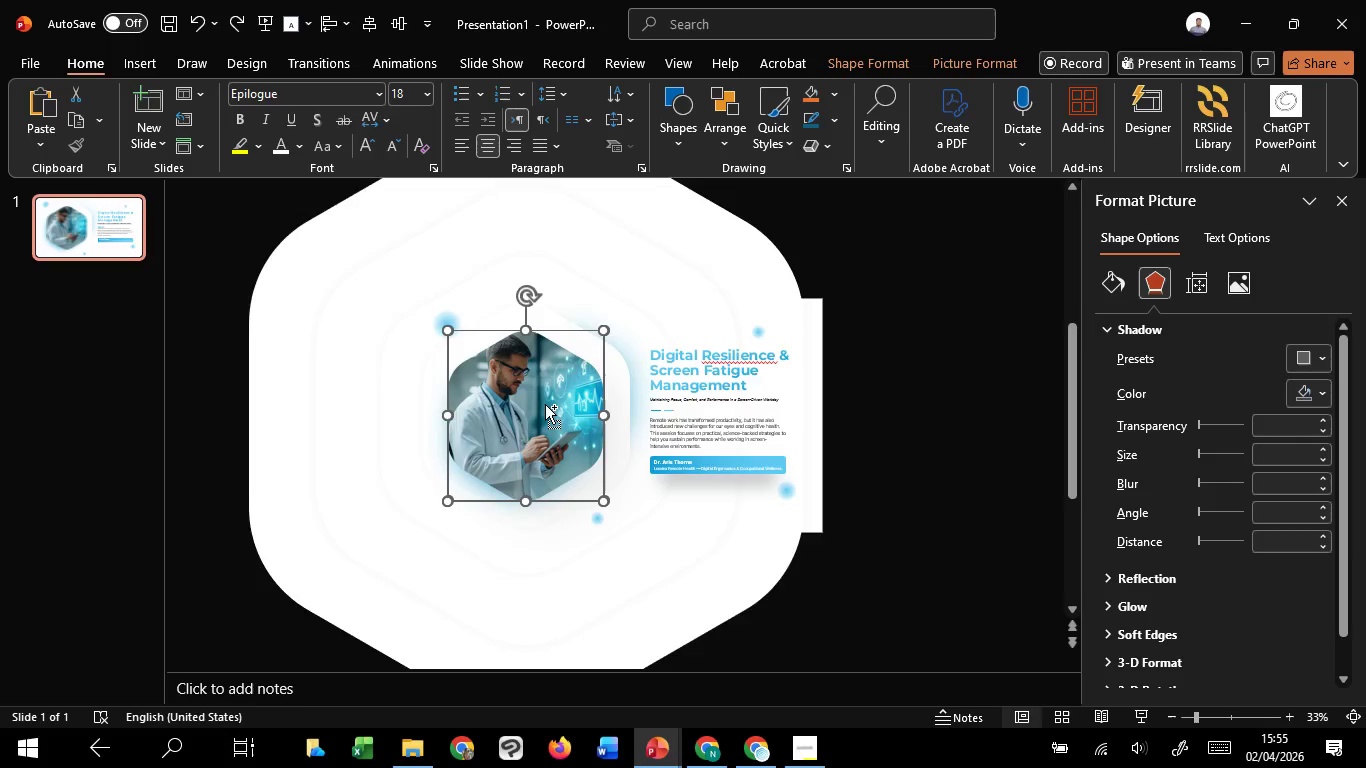 
scroll: coordinate [545, 404], scroll_direction: up, amount: 5.0
 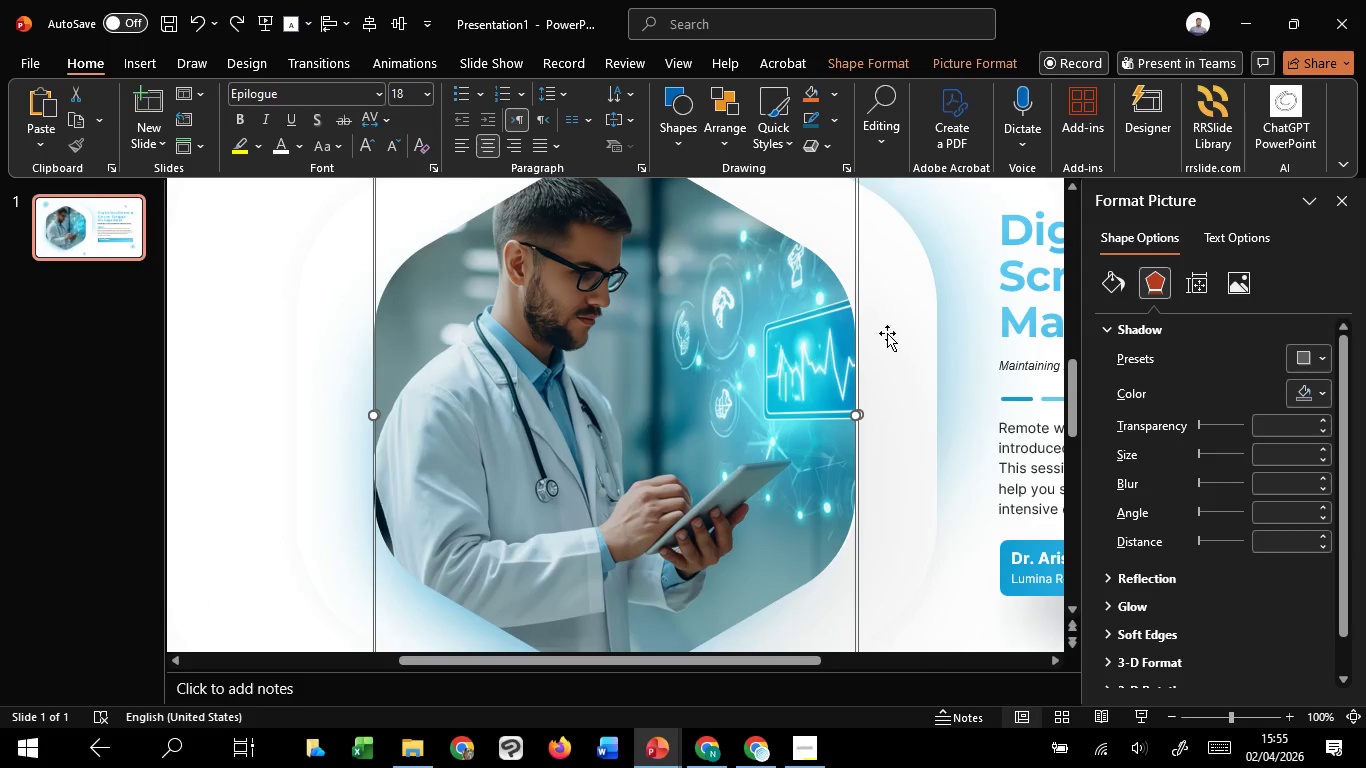 
left_click([925, 322])
 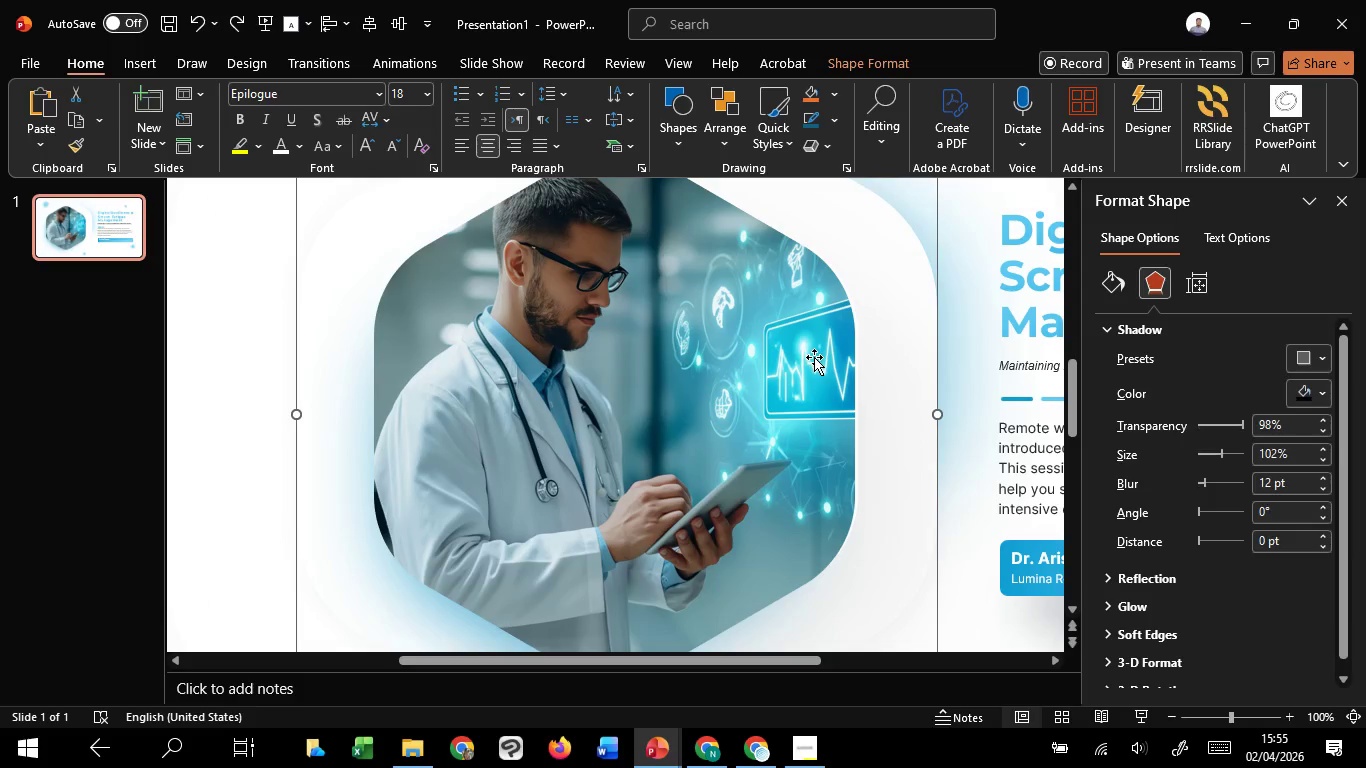 
left_click([814, 357])
 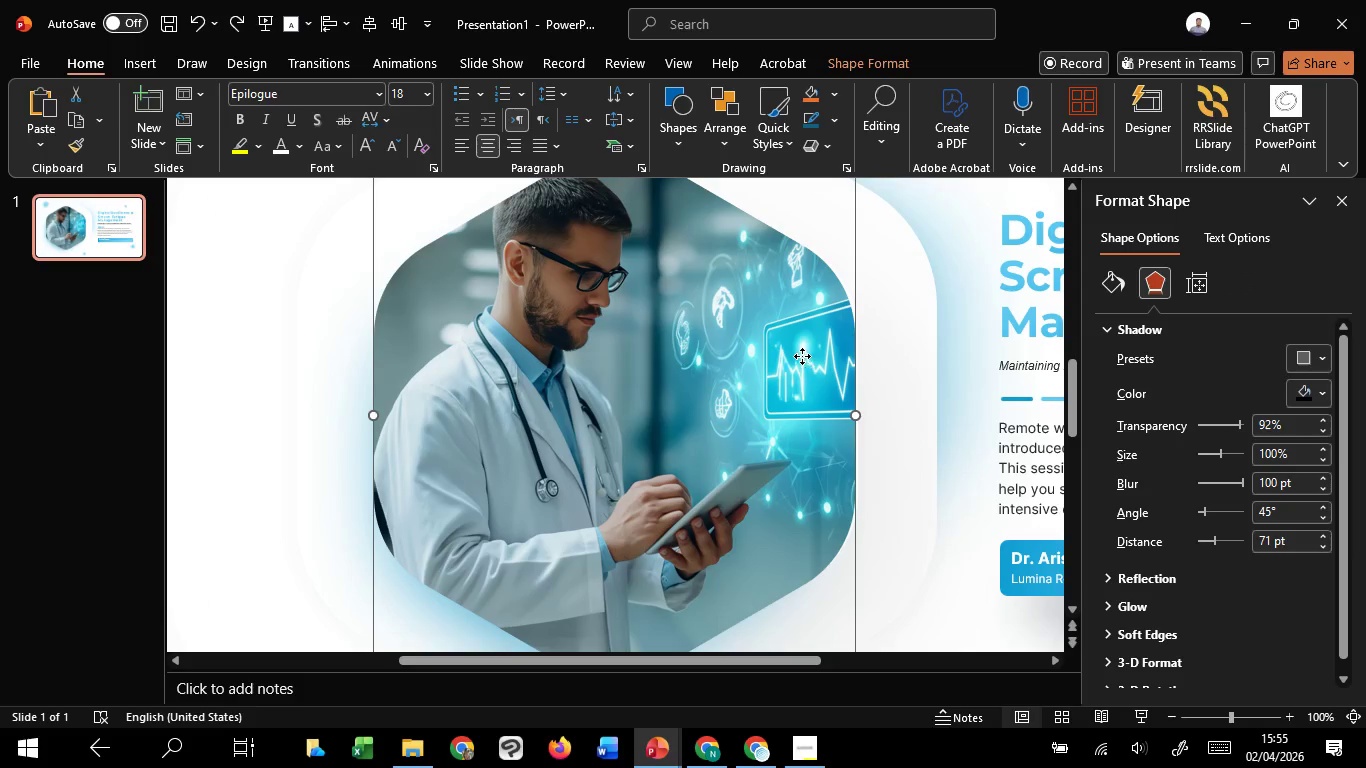 
left_click_drag(start_coordinate=[802, 356], to_coordinate=[760, 358])
 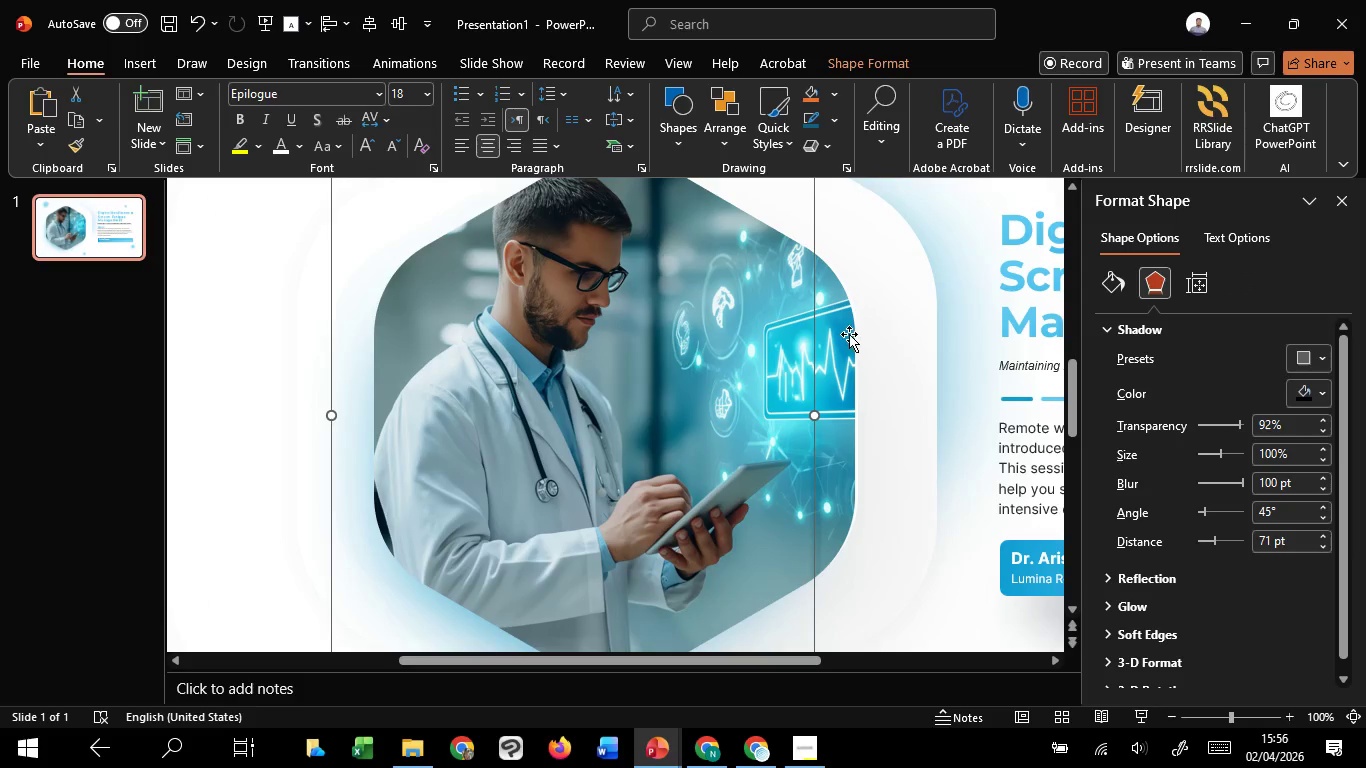 
hold_key(key=ShiftLeft, duration=0.78)
 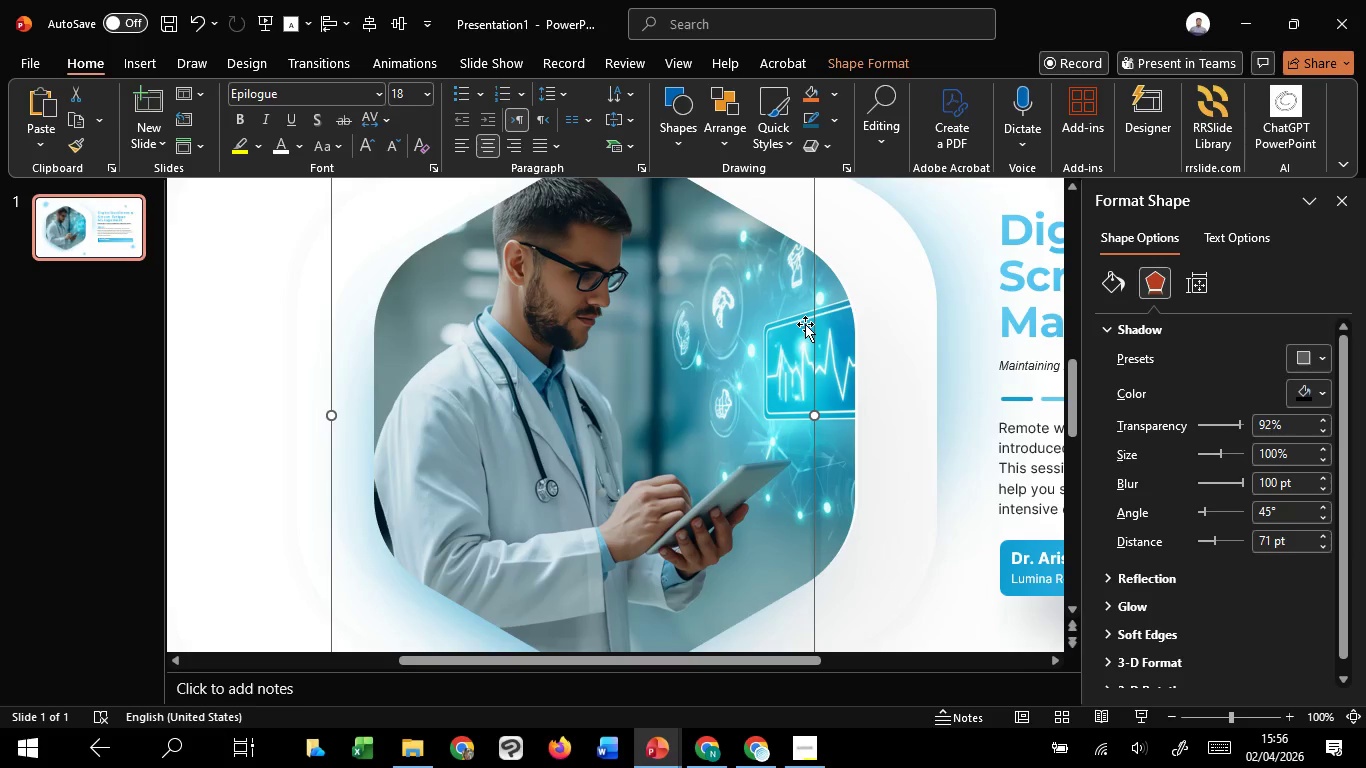 
key(Control+Z)
 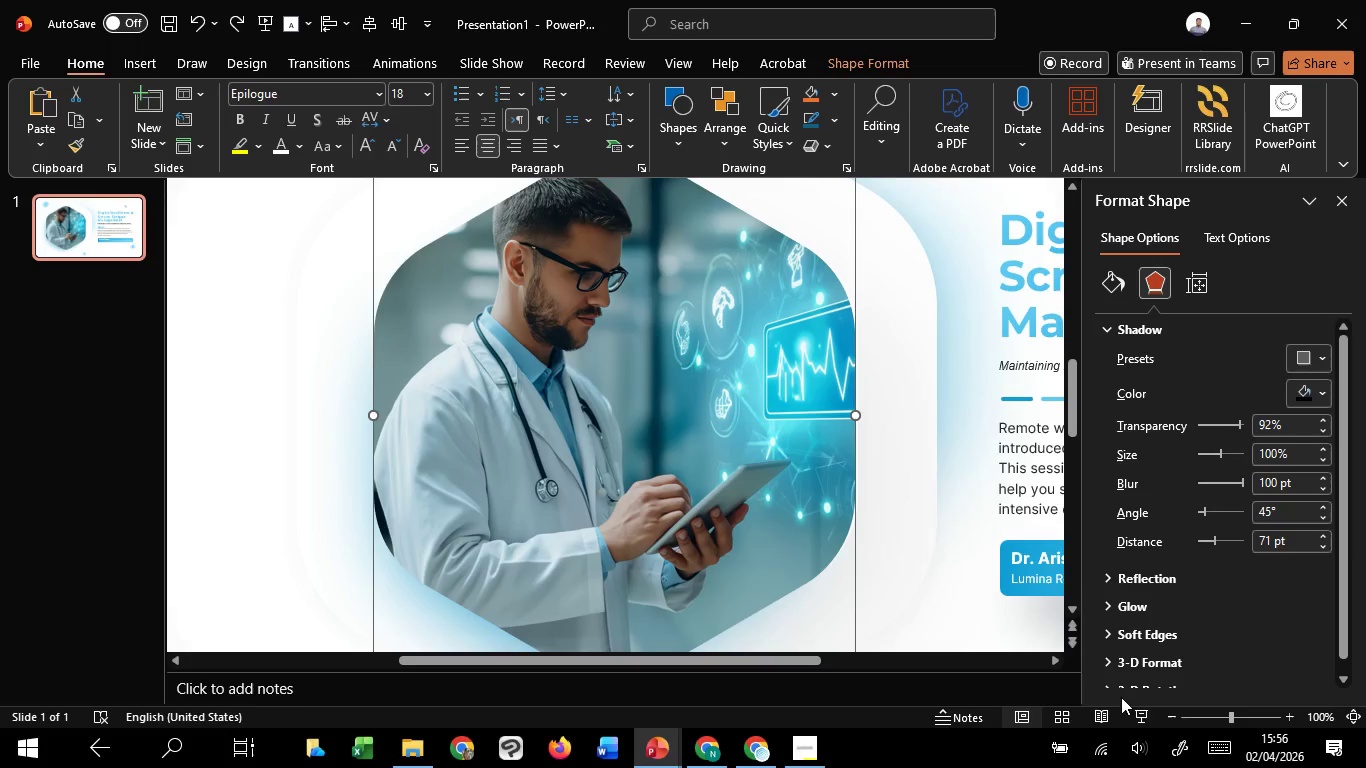 
left_click([1150, 721])
 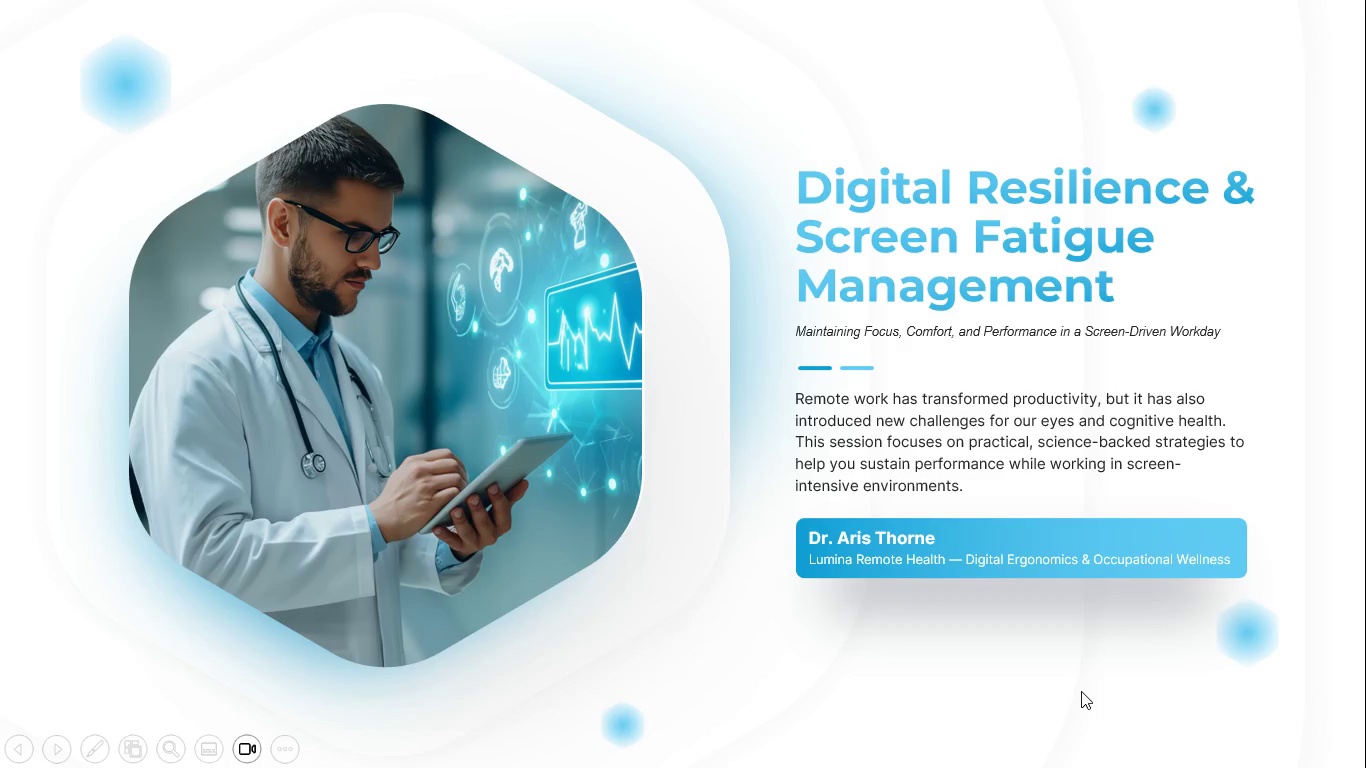 
wait(5.08)
 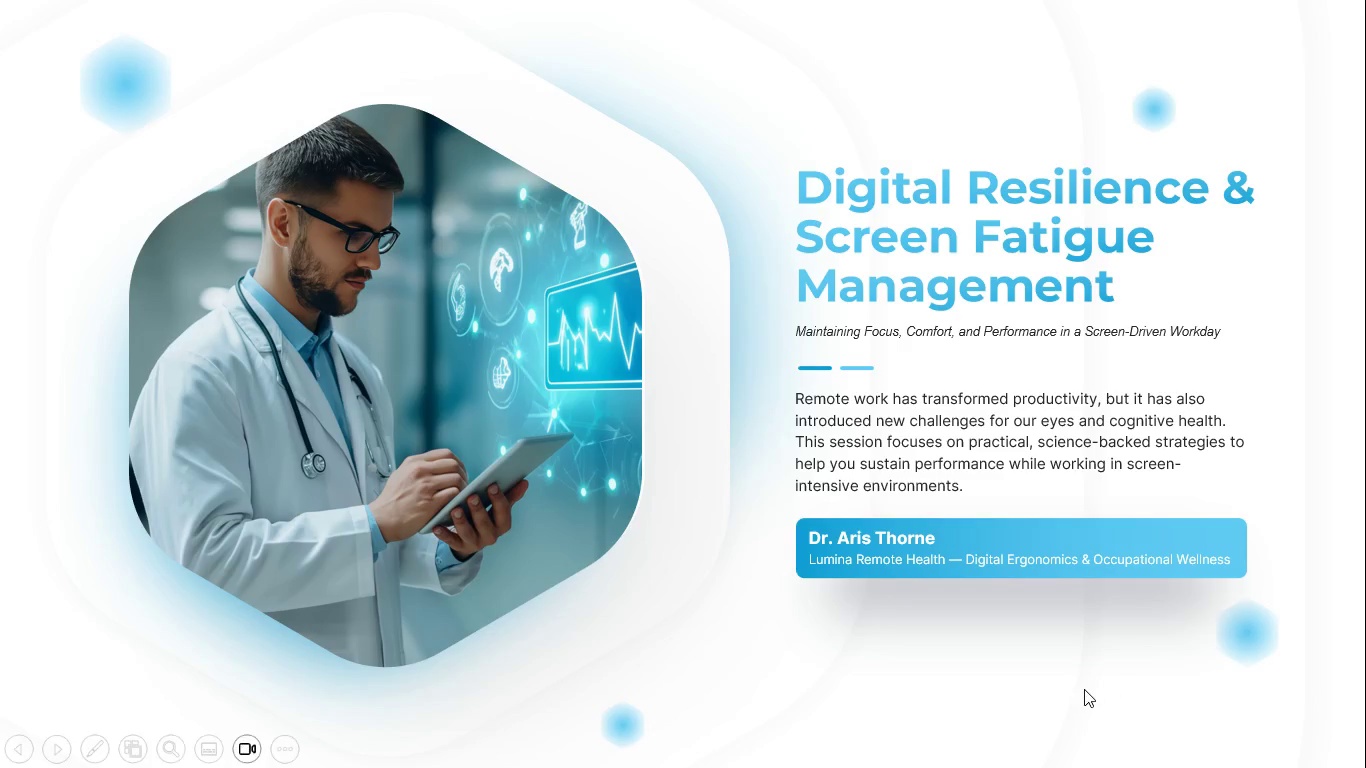 
key(Escape)
 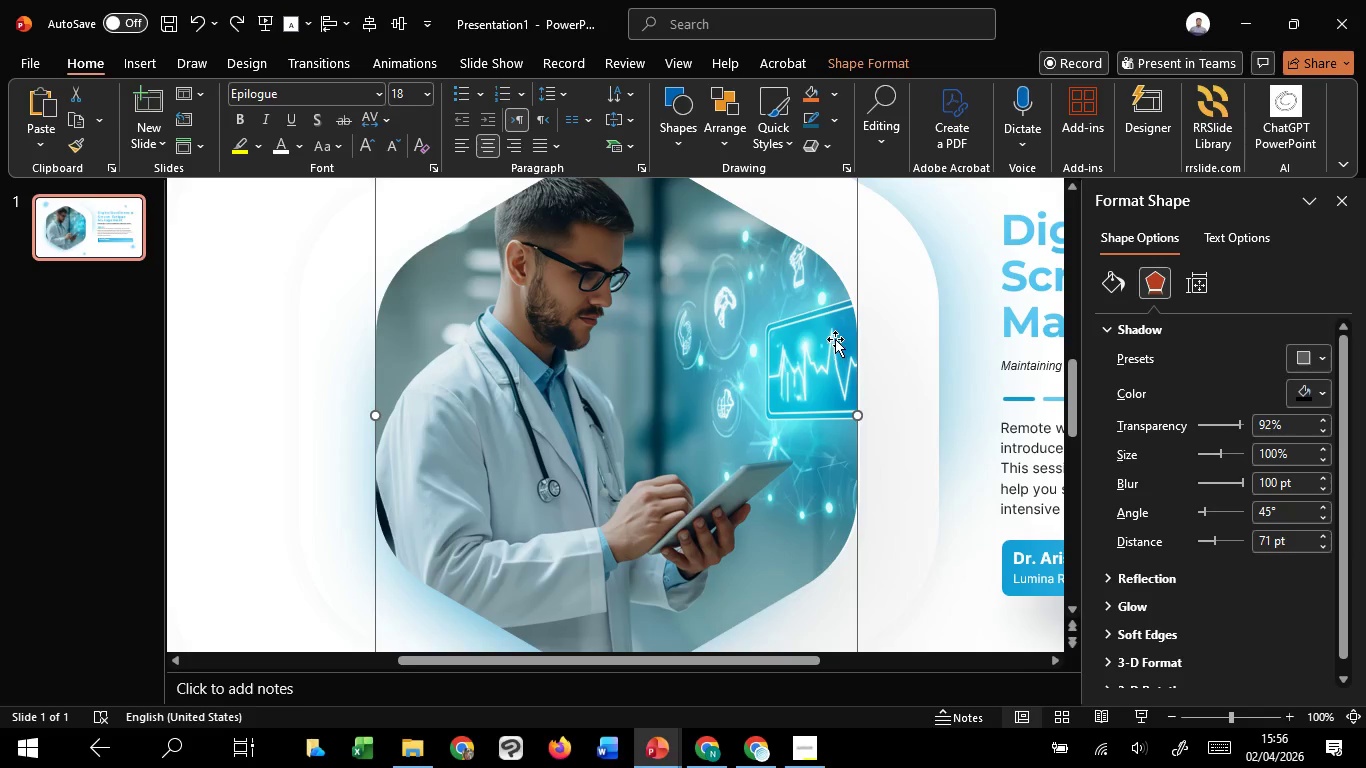 
left_click_drag(start_coordinate=[829, 336], to_coordinate=[811, 336])
 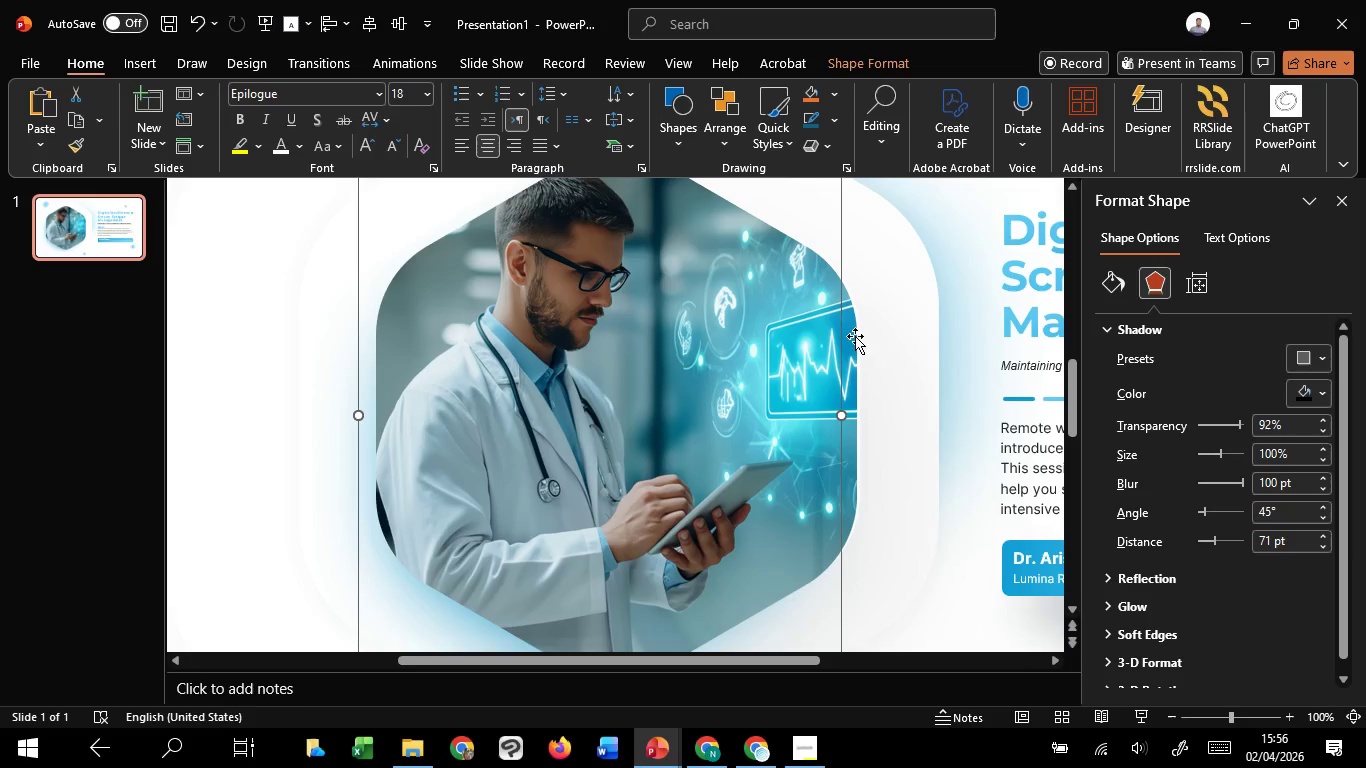 
hold_key(key=ShiftLeft, duration=0.66)
 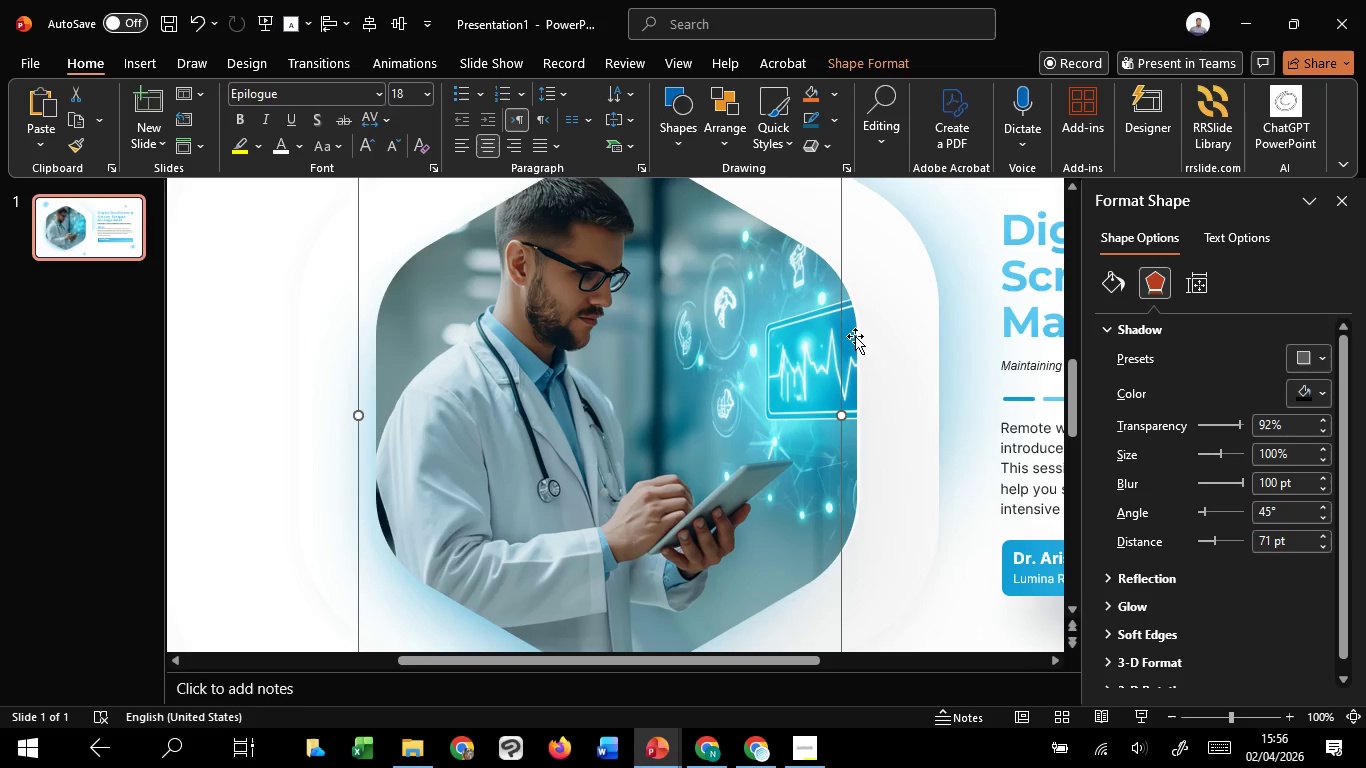 
left_click([855, 336])
 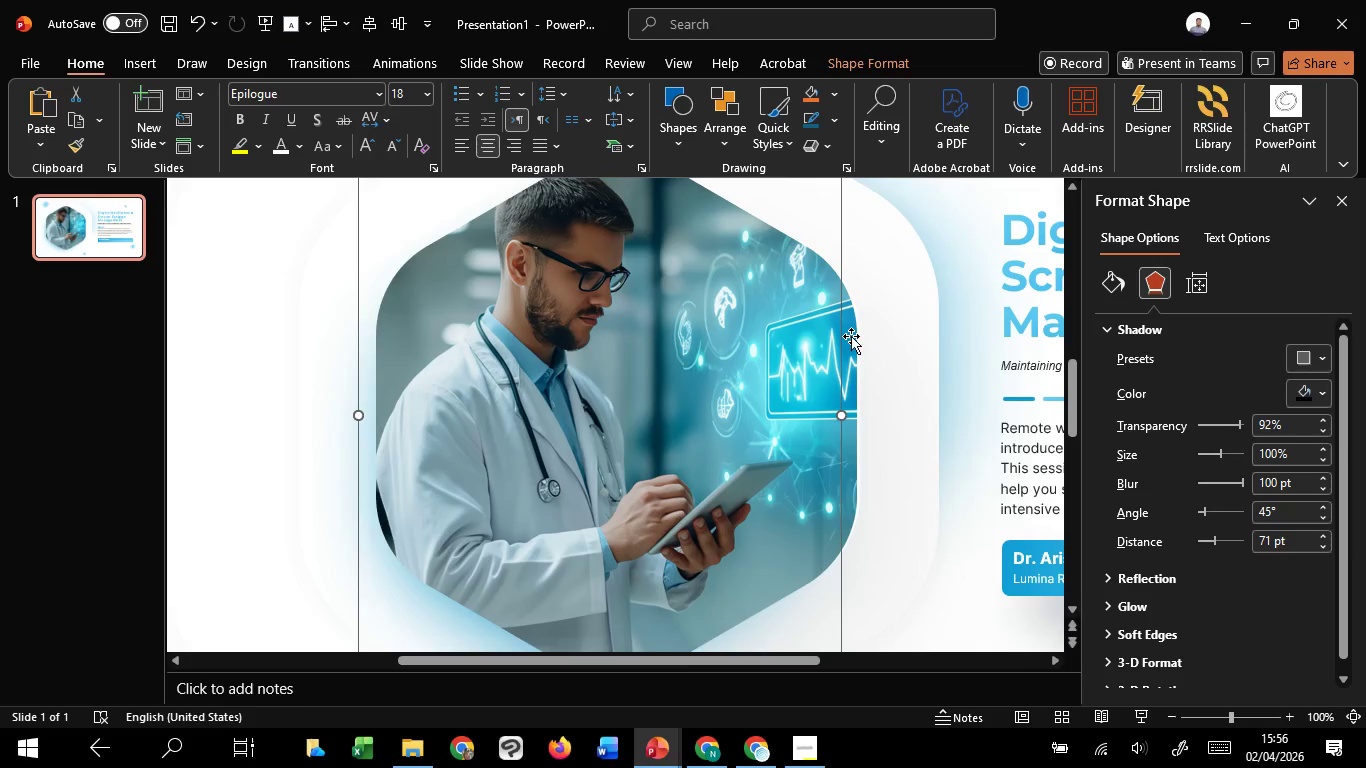 
left_click([851, 336])
 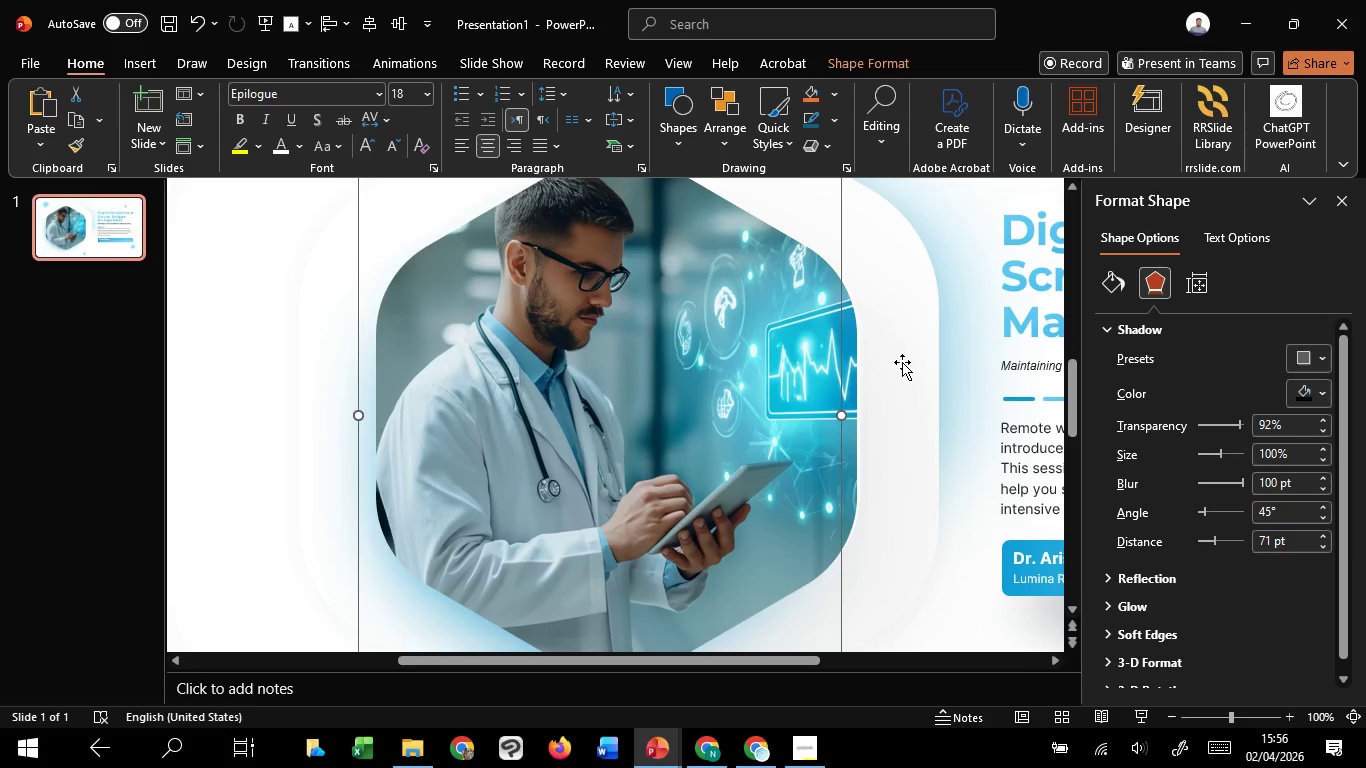 
double_click([902, 362])
 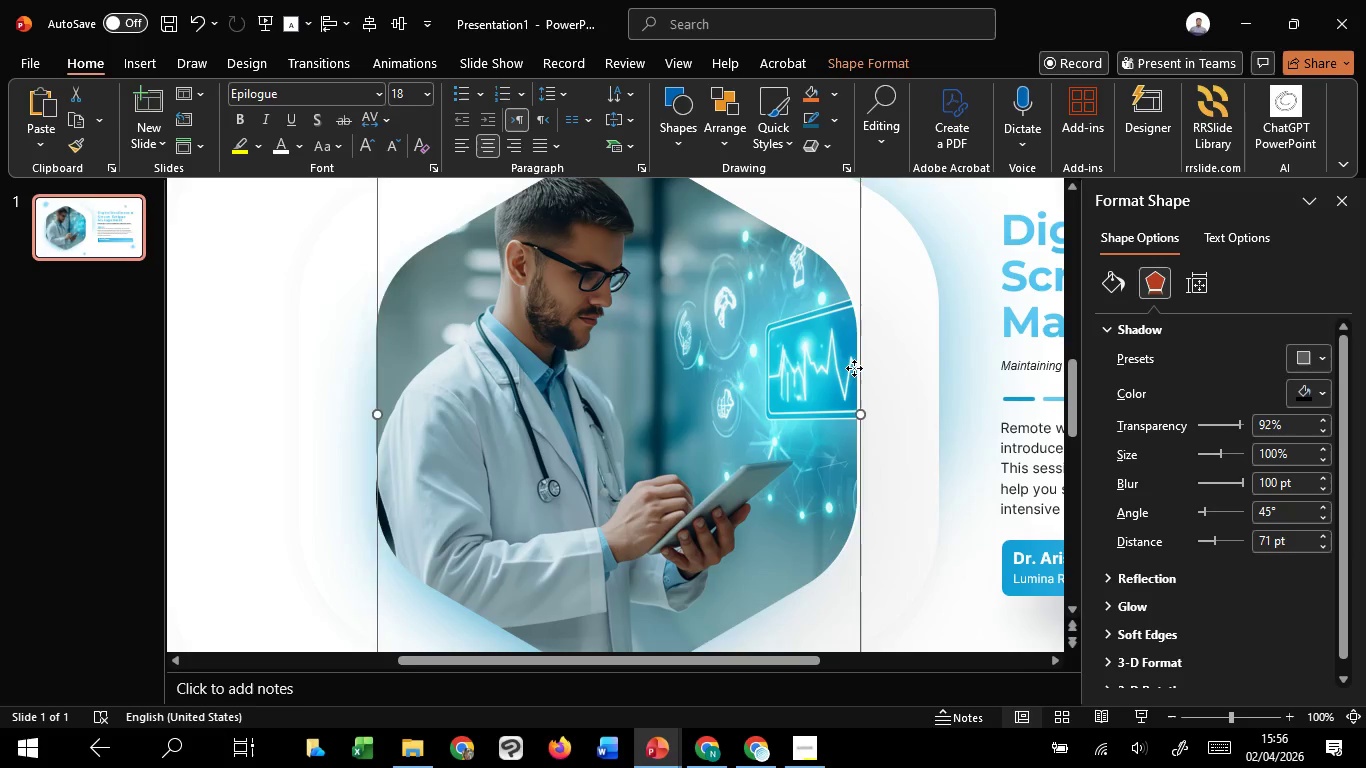 
left_click([854, 368])
 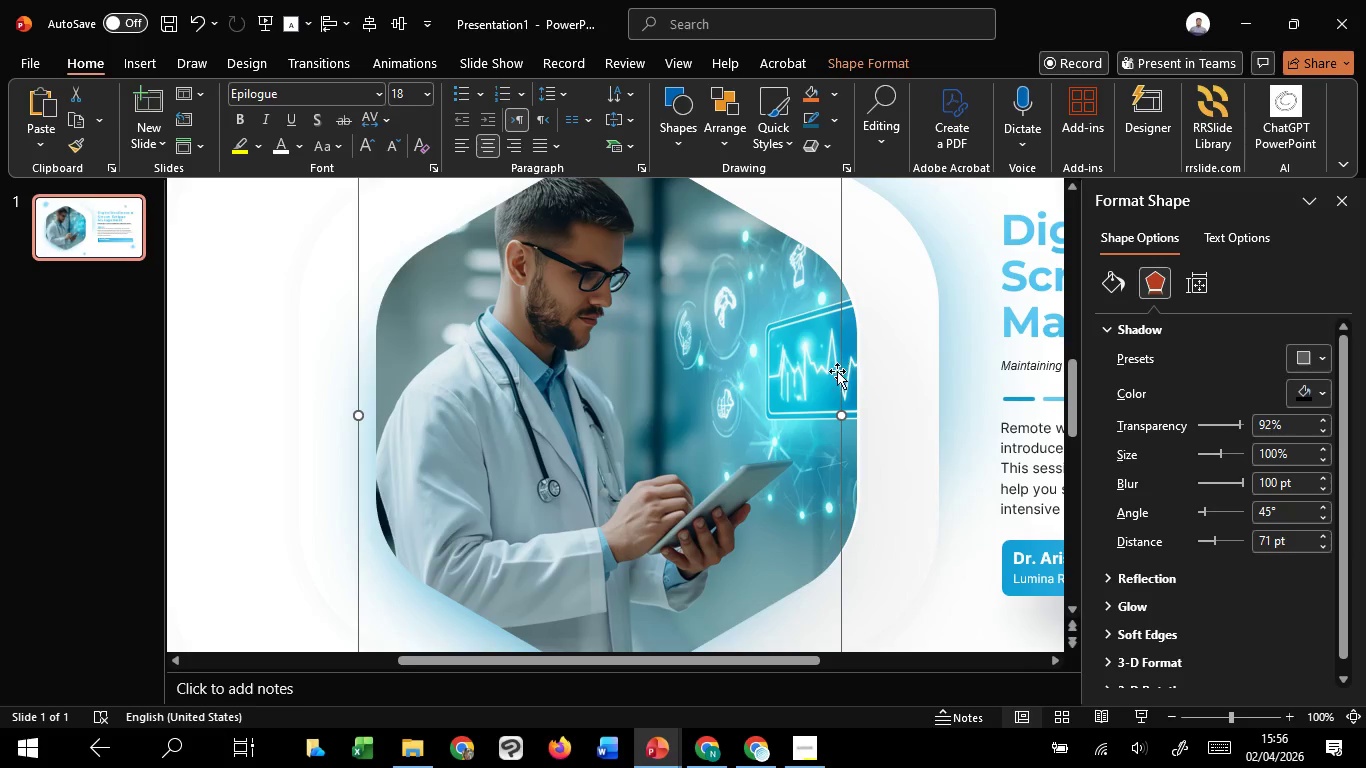 
left_click_drag(start_coordinate=[828, 371], to_coordinate=[796, 370])
 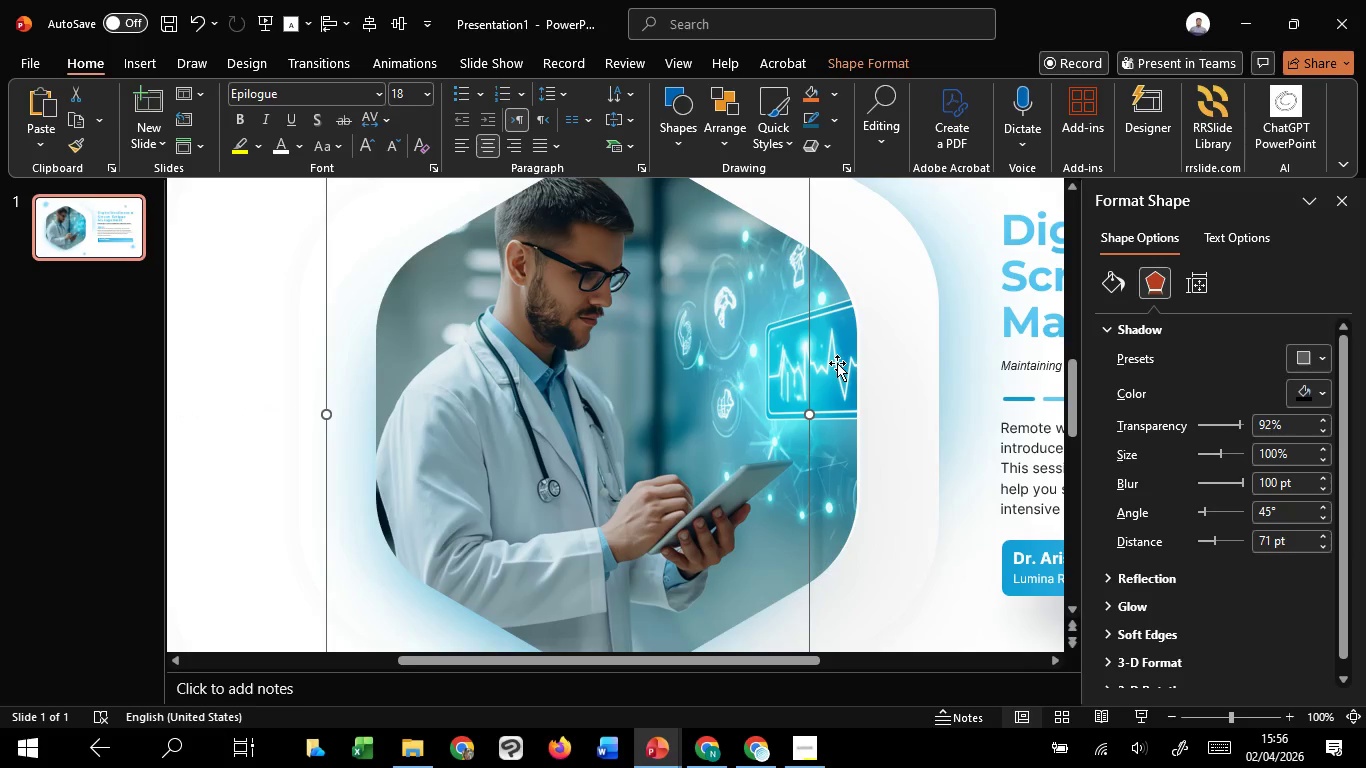 
left_click([837, 363])
 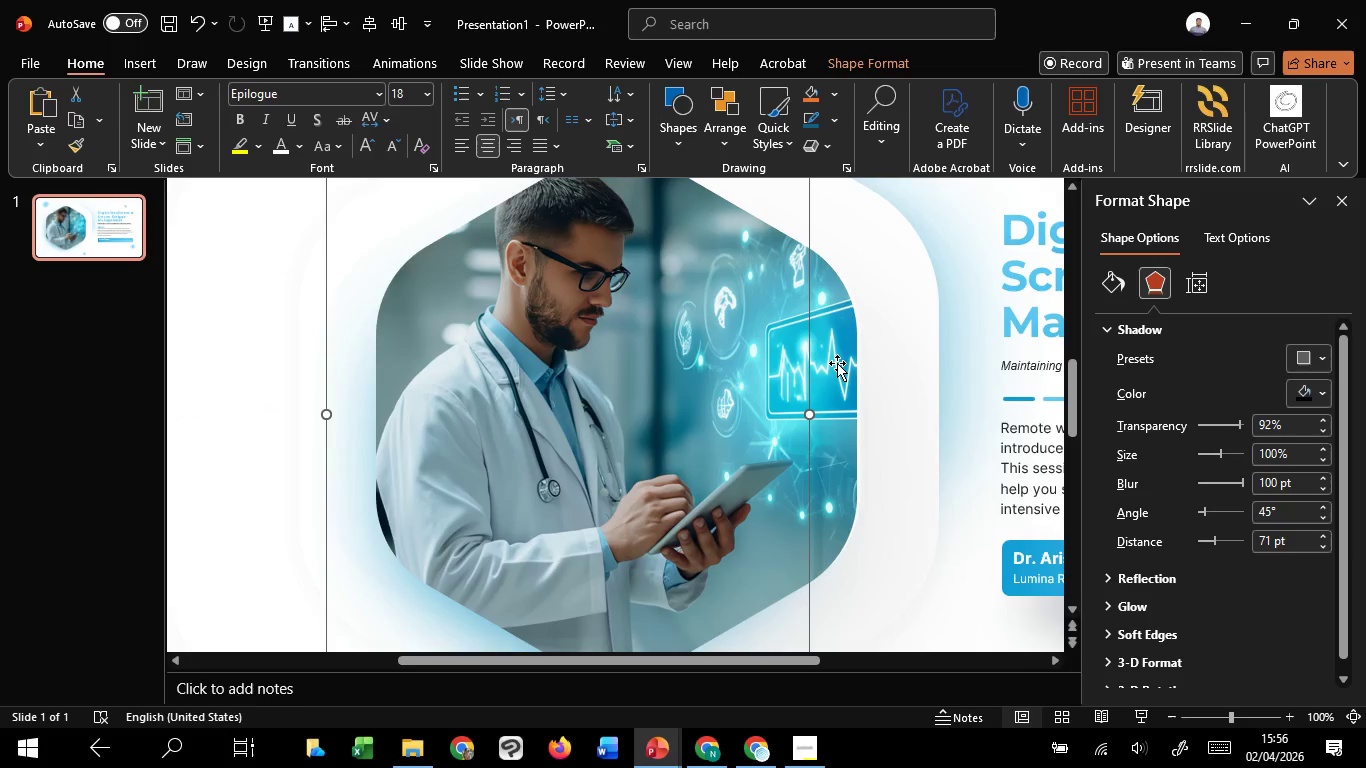 
double_click([837, 363])
 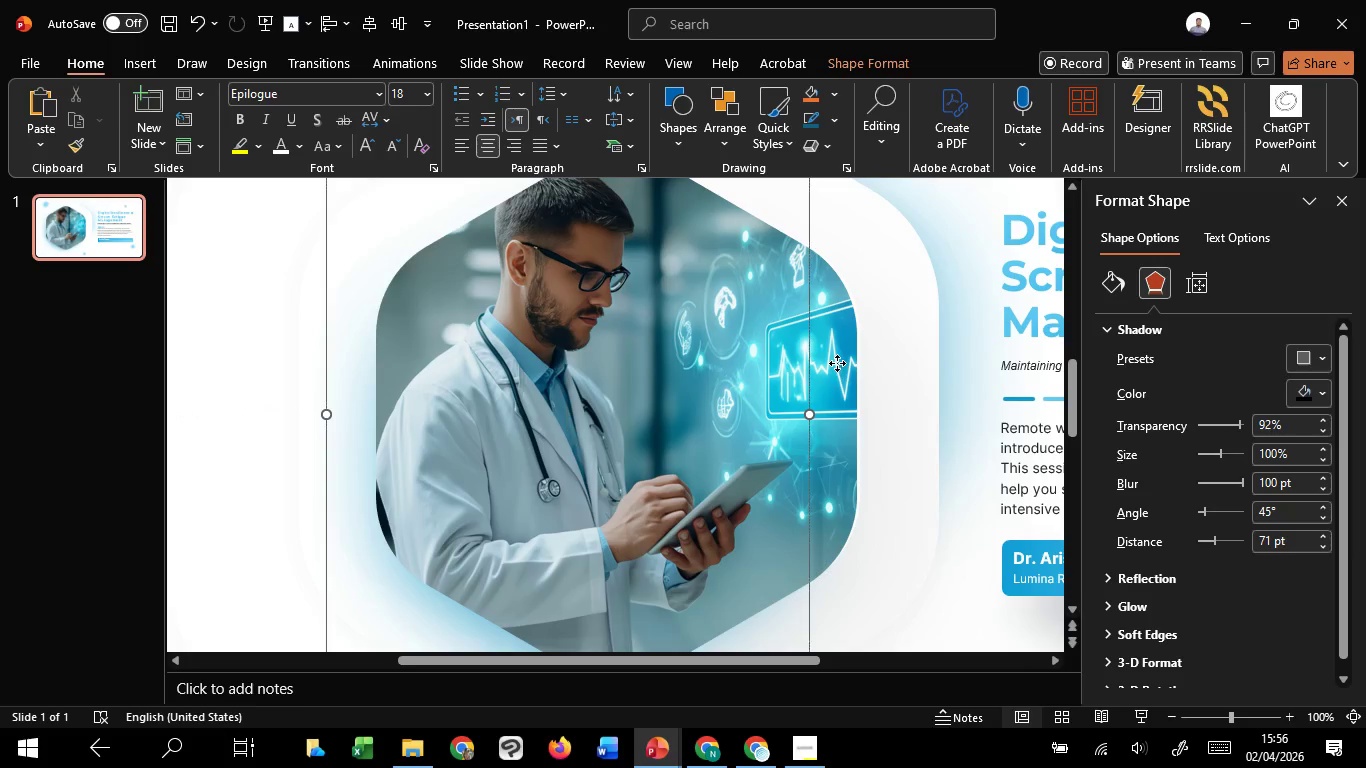 
triple_click([837, 363])
 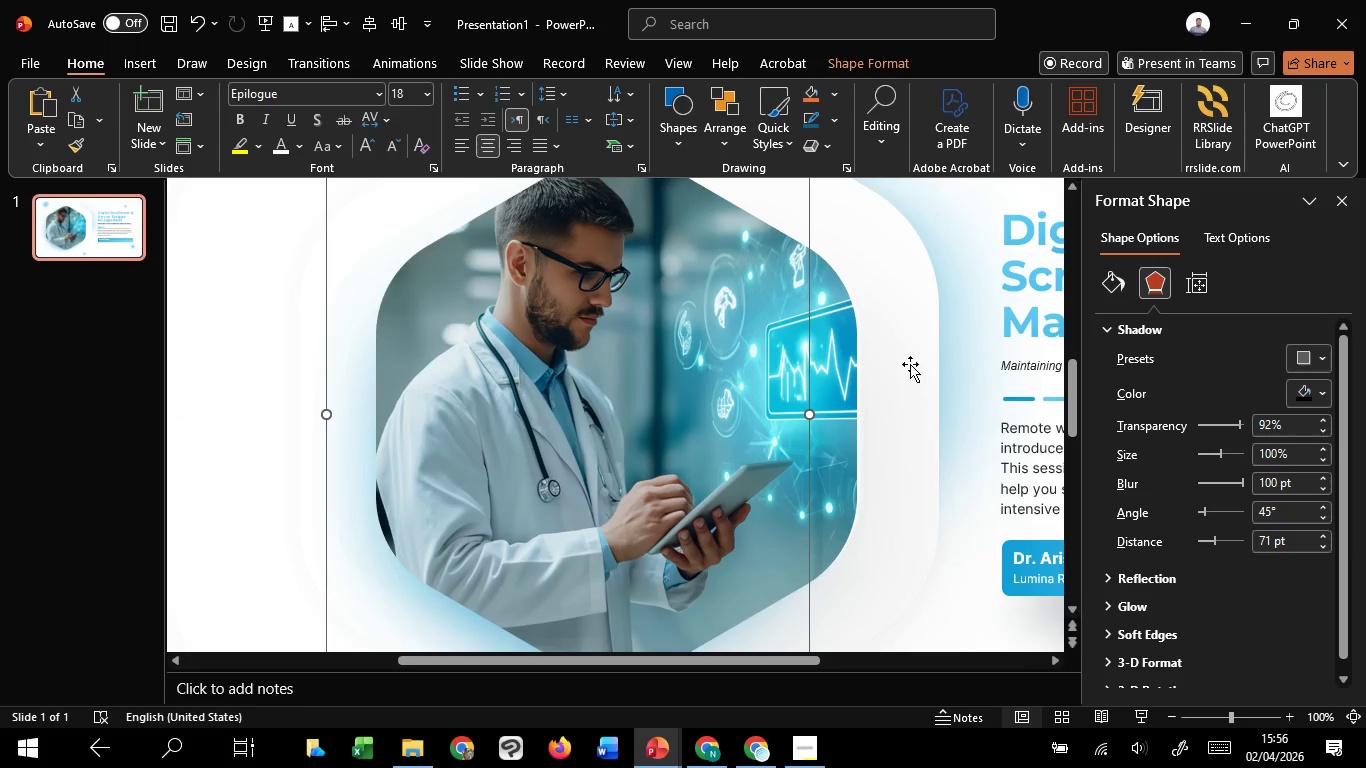 
triple_click([910, 364])
 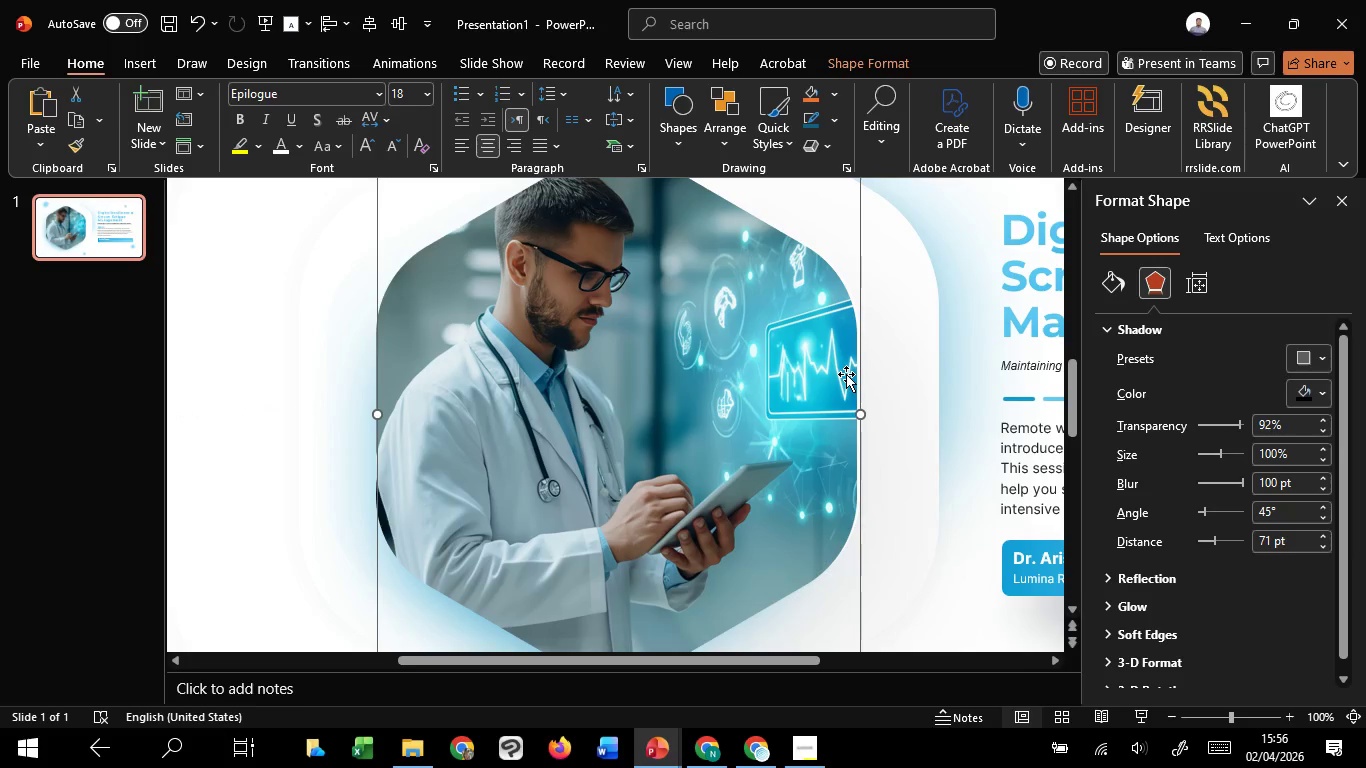 
key(ArrowRight)
 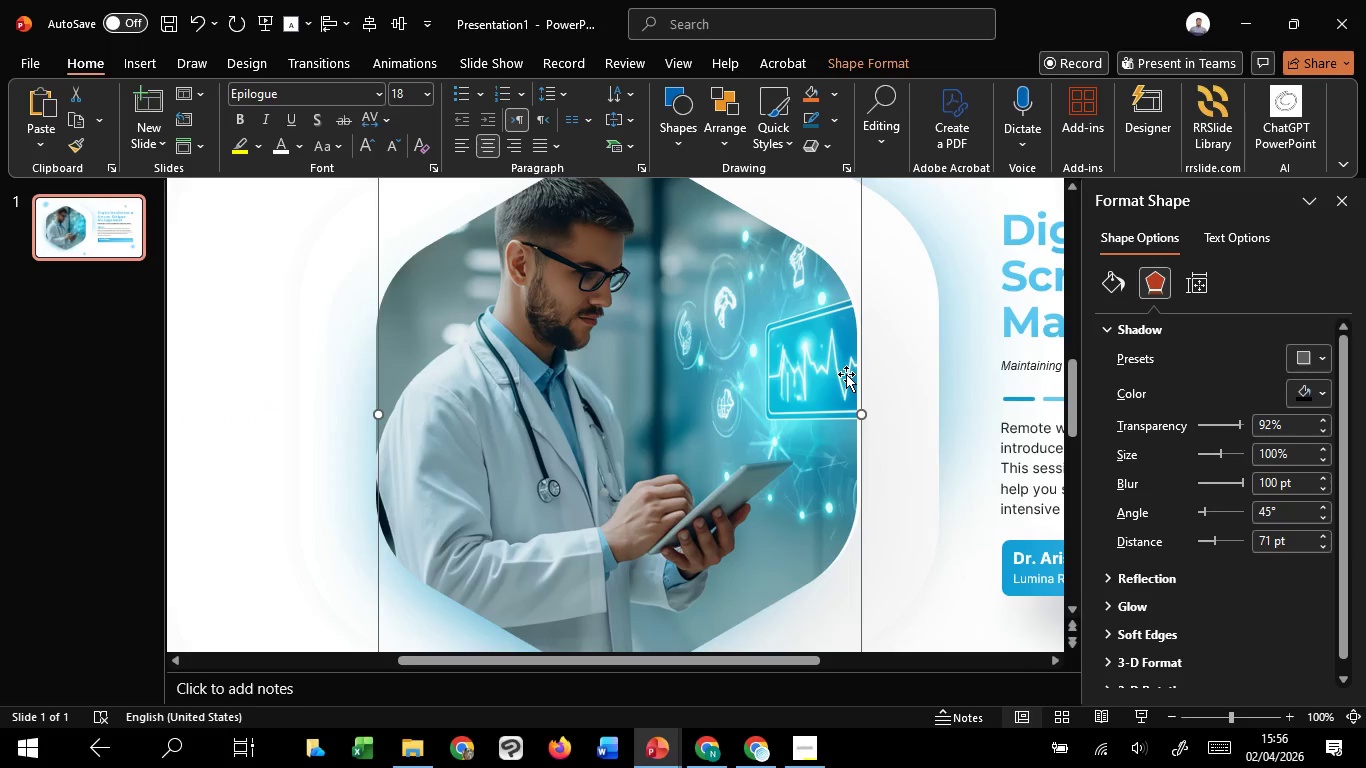 
key(ArrowLeft)
 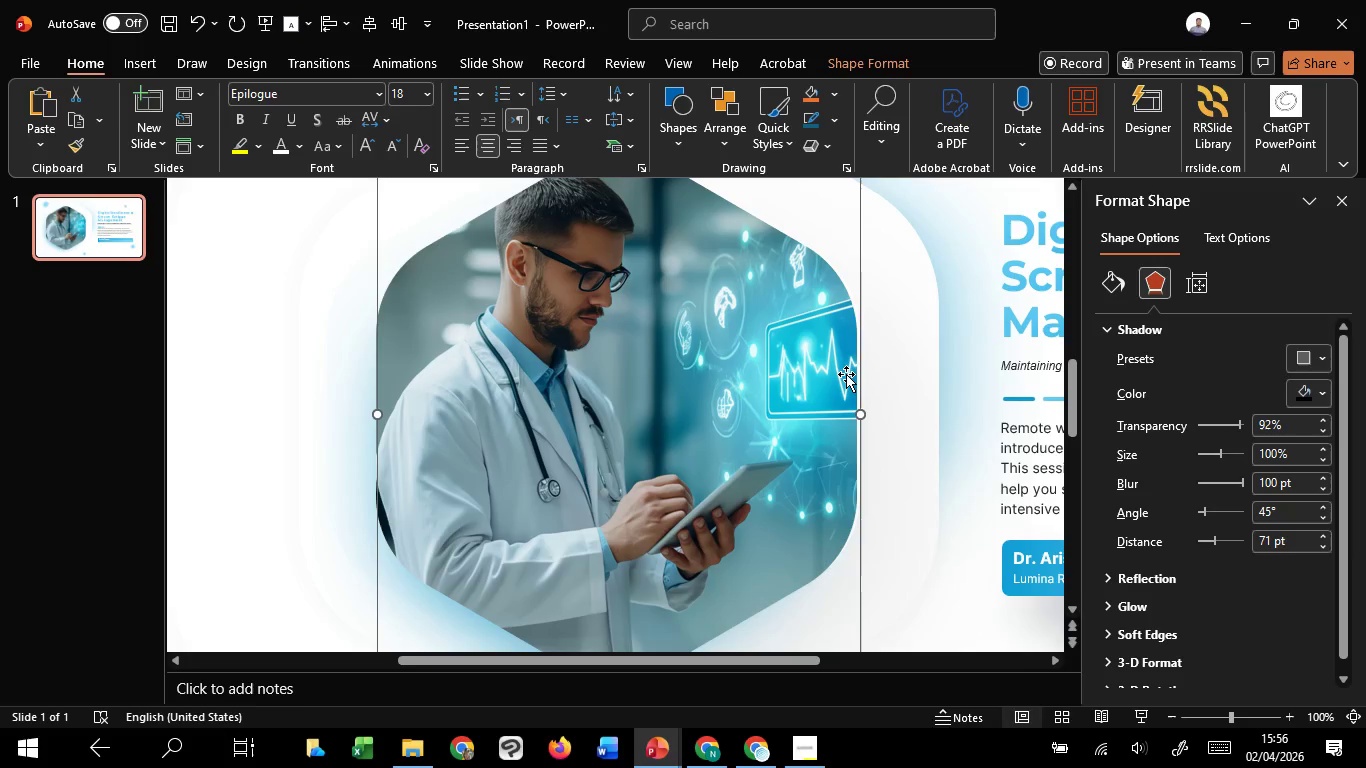 
key(ArrowLeft)
 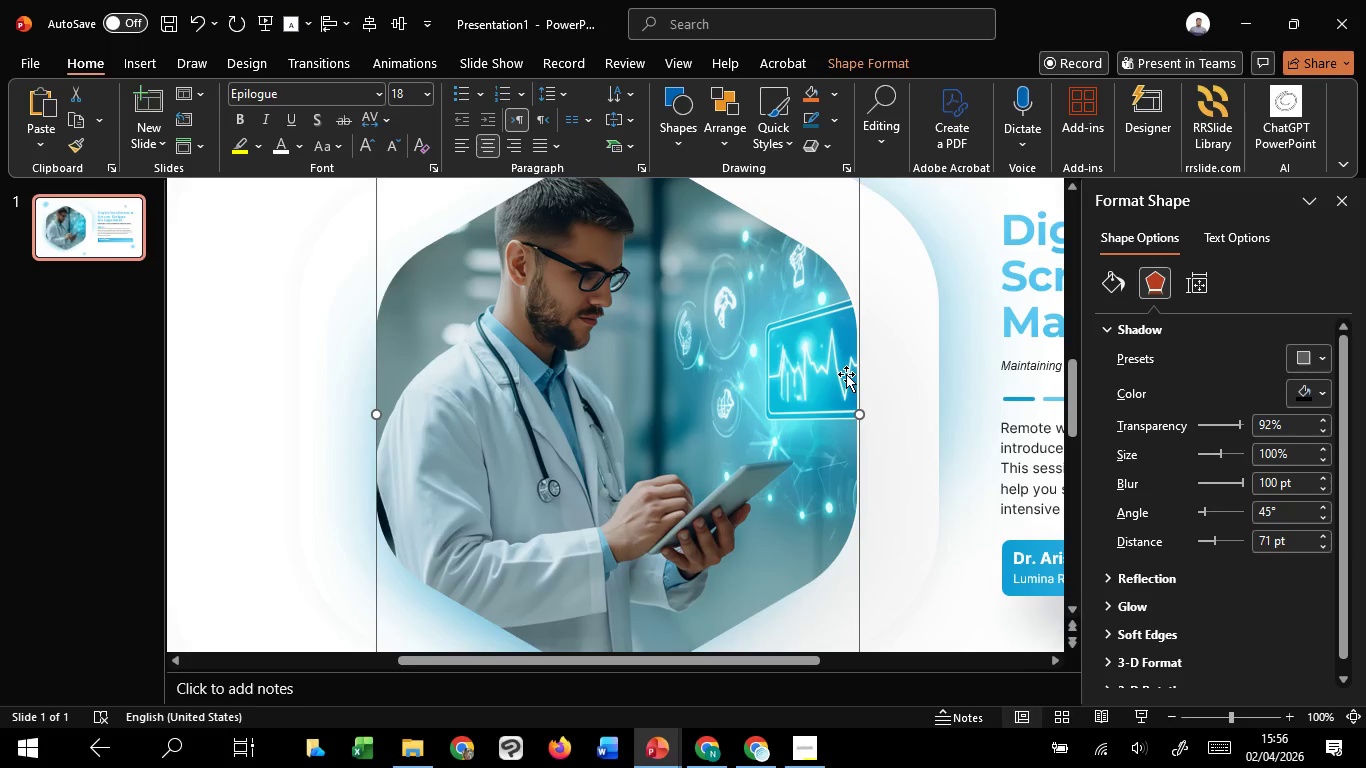 
key(ArrowLeft)
 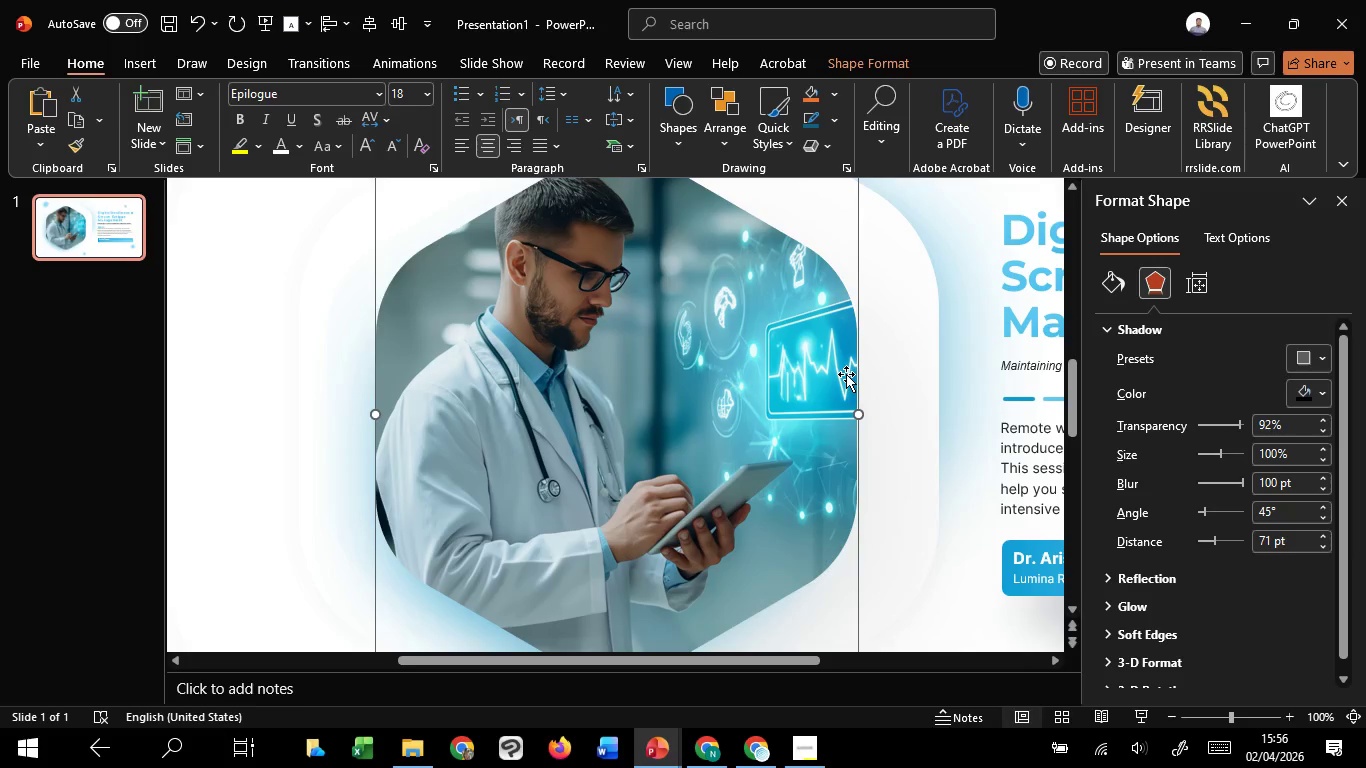 
key(ArrowLeft)
 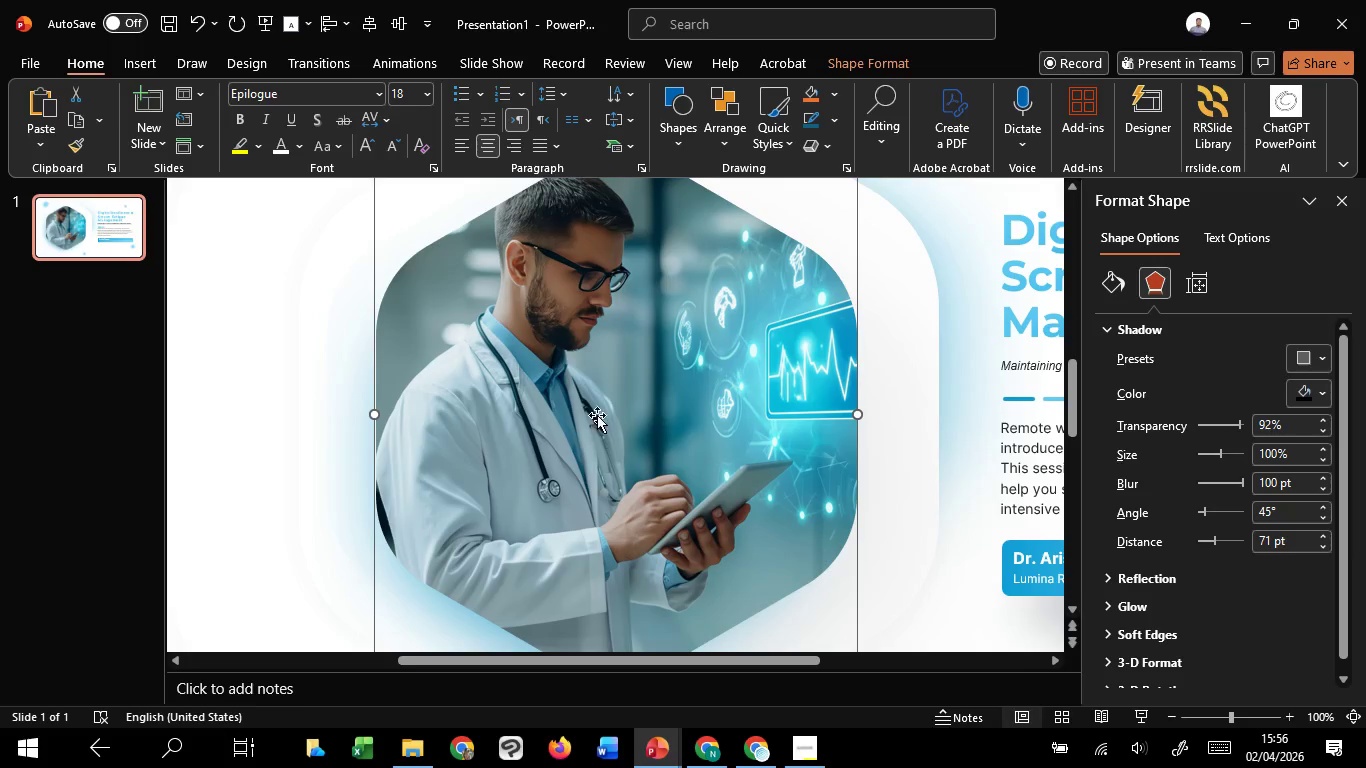 
left_click([581, 411])
 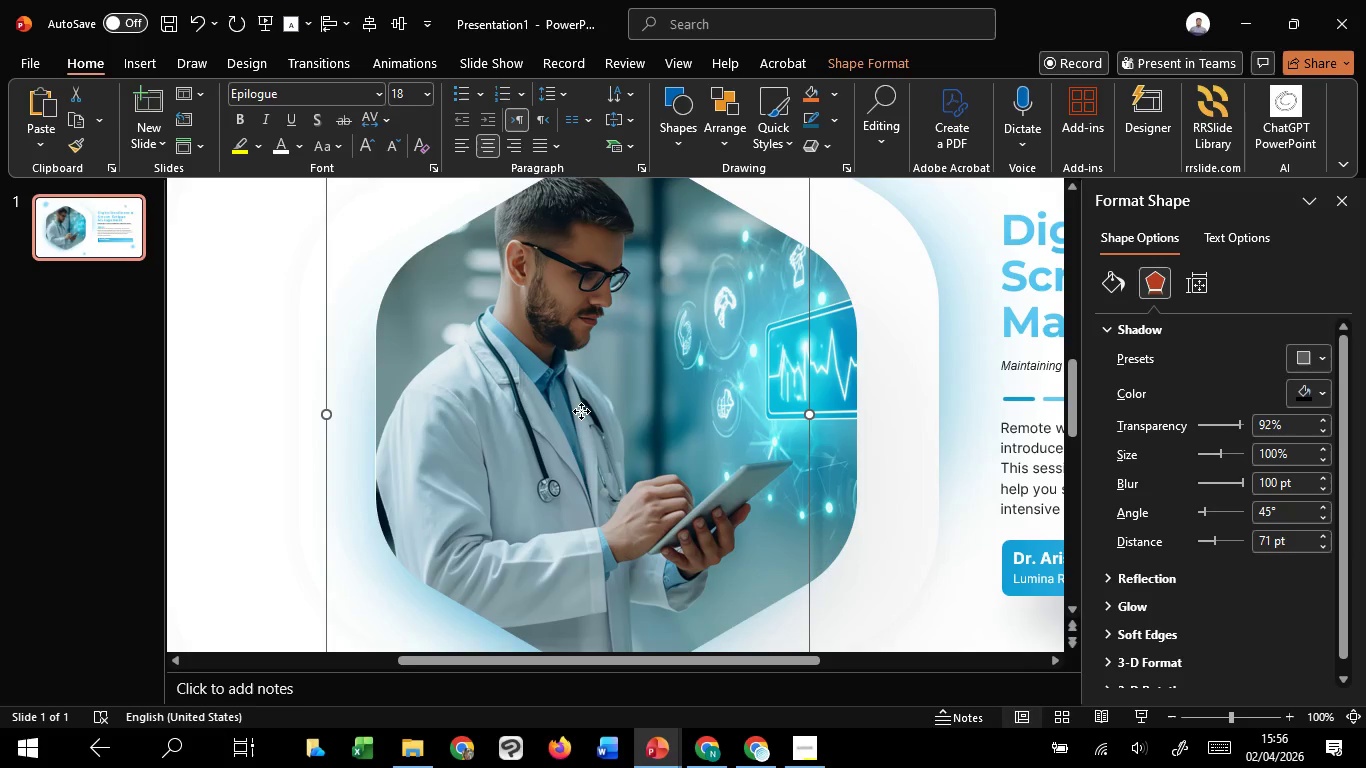 
left_click_drag(start_coordinate=[581, 411], to_coordinate=[630, 412])
 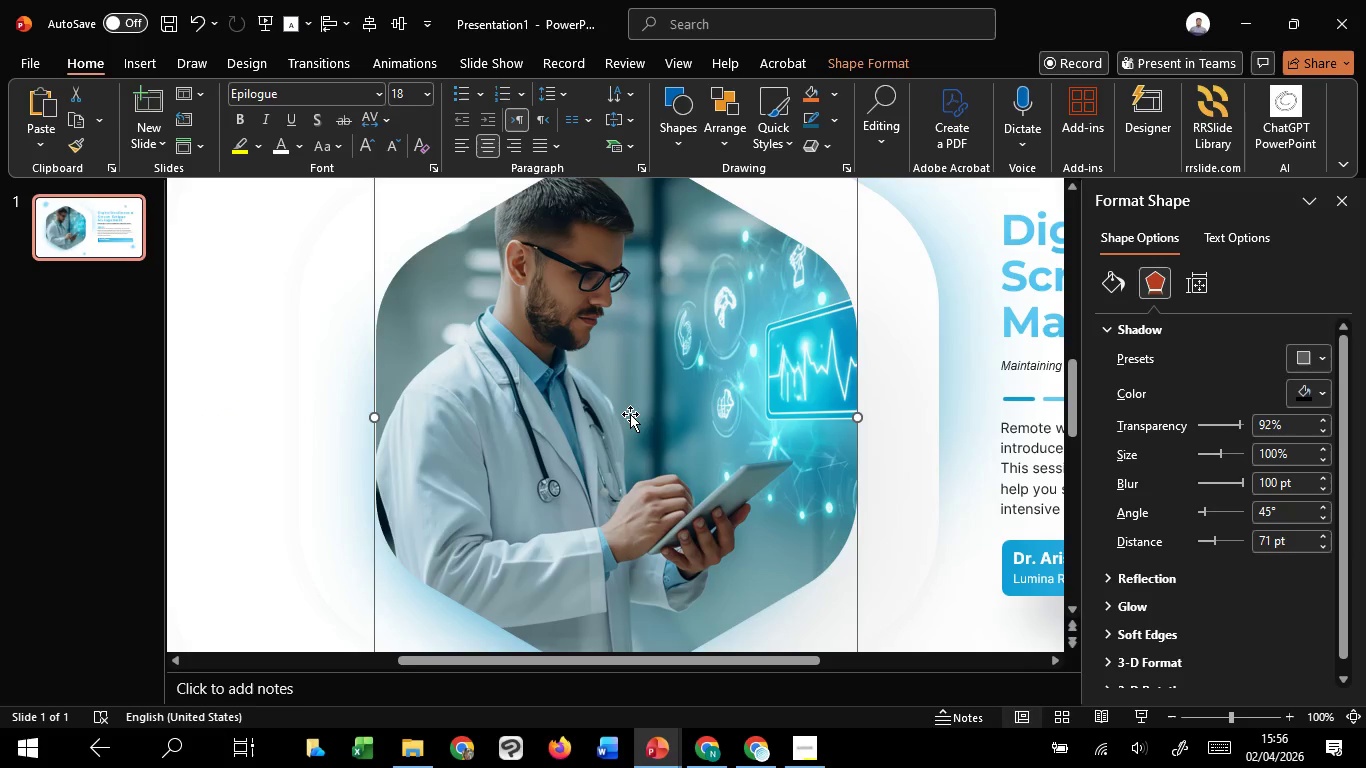 
wait(6.22)
 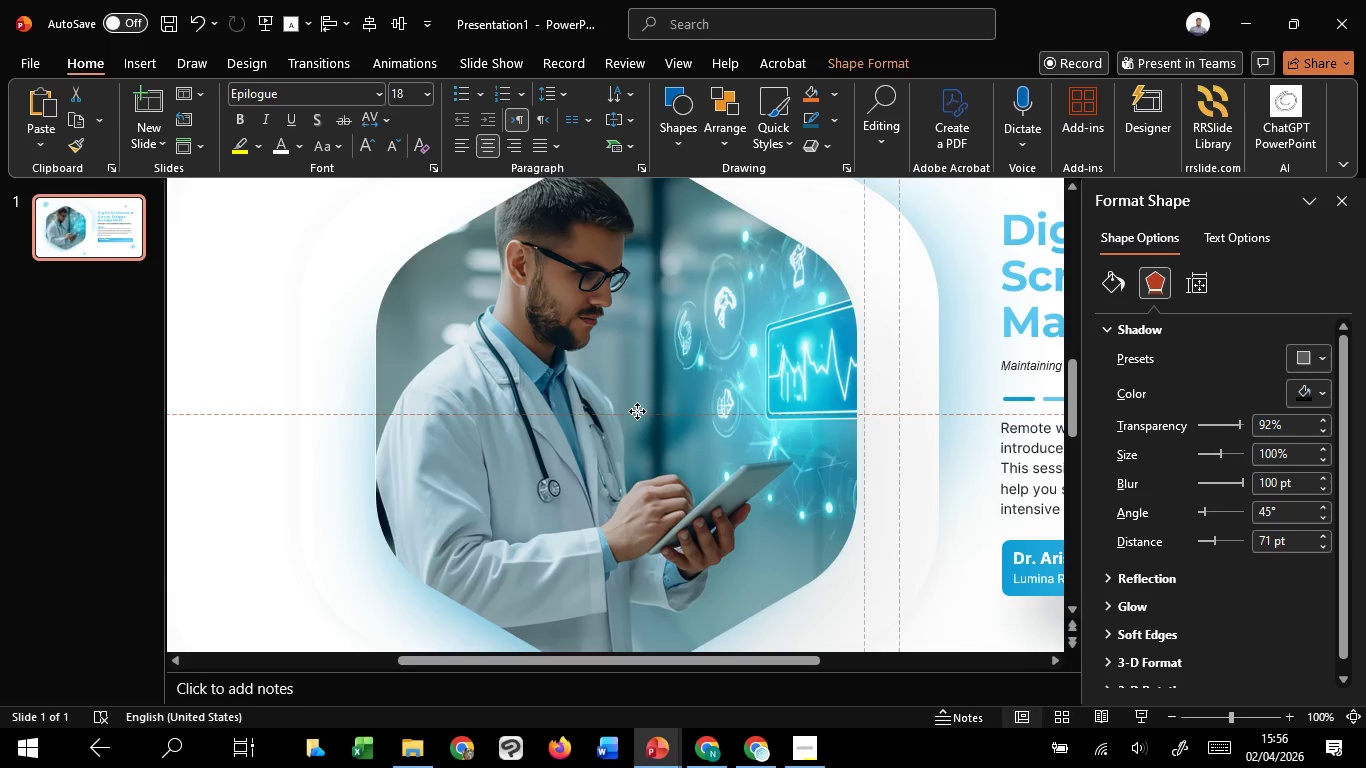 
left_click([1147, 718])
 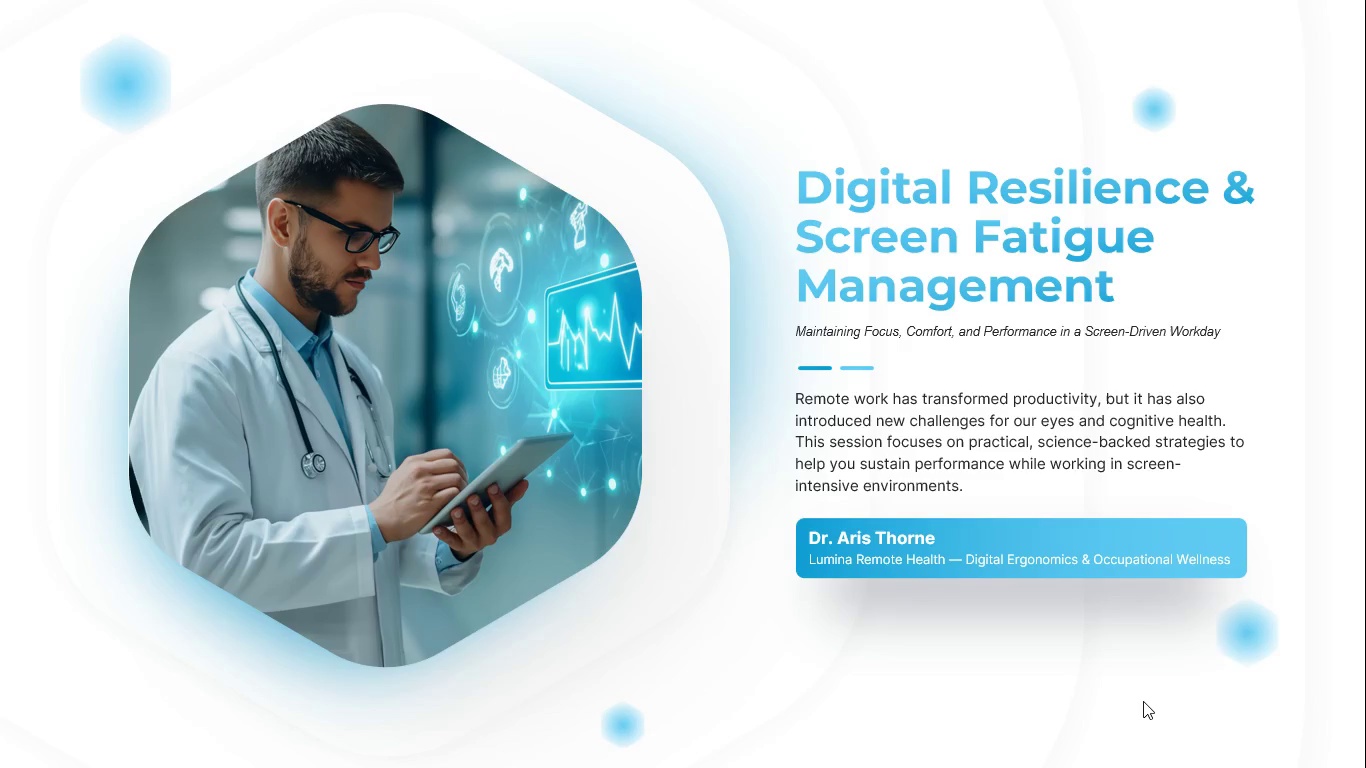 
wait(13.06)
 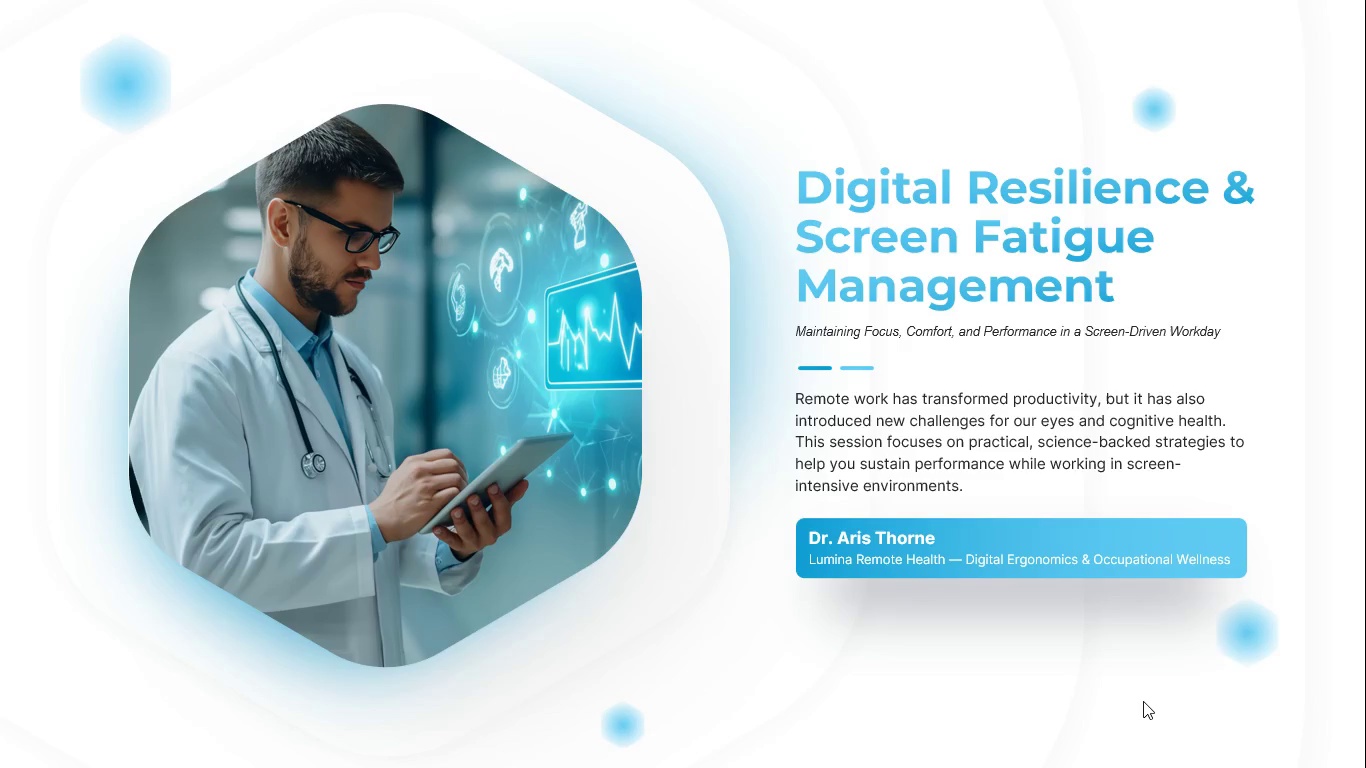 
key(Escape)
 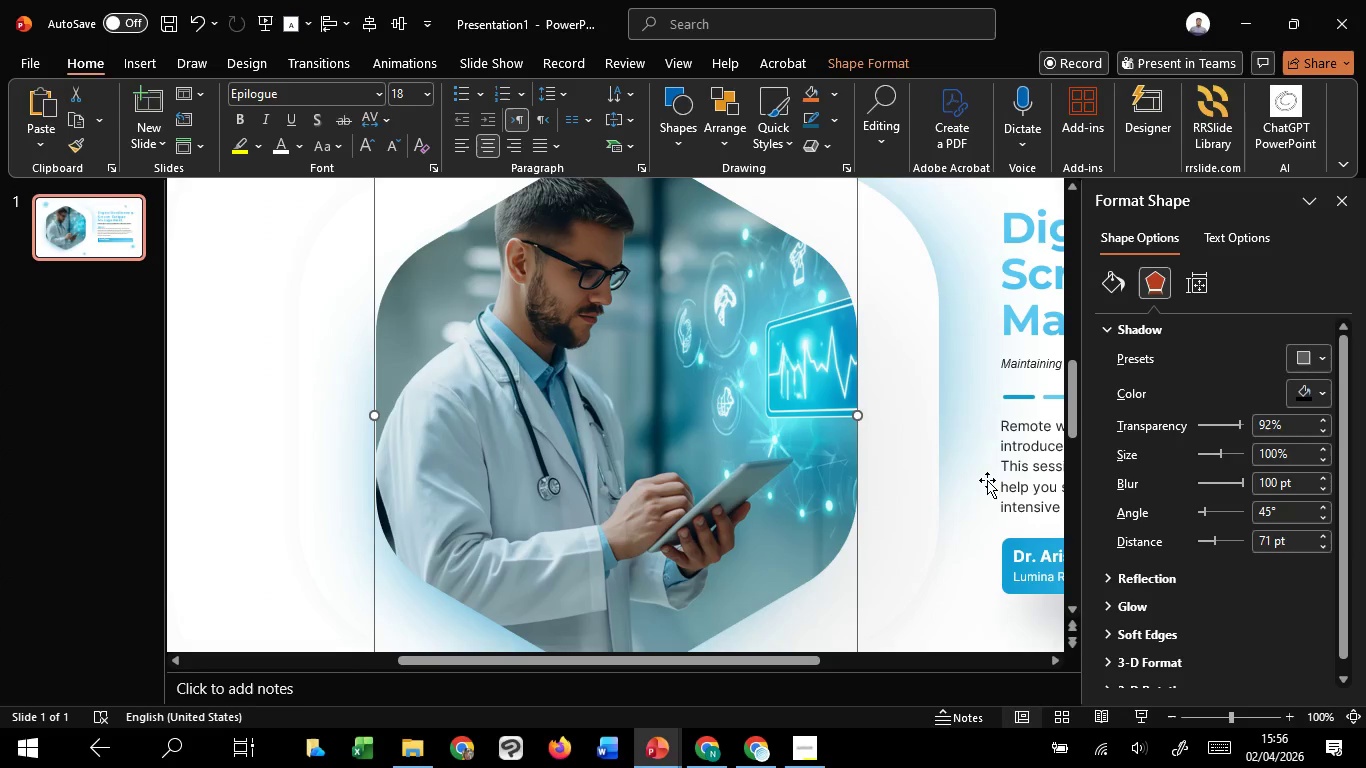 
hold_key(key=ControlLeft, duration=1.52)
 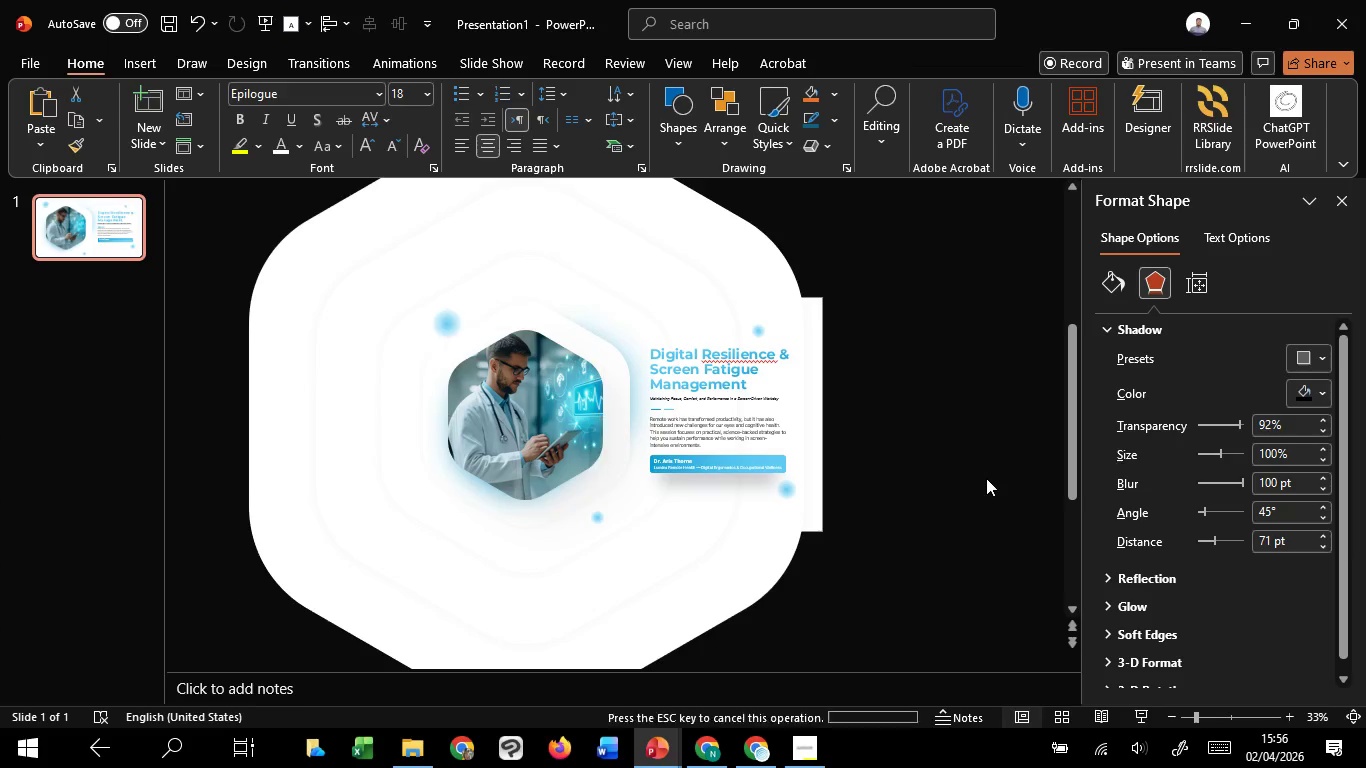 
key(Control+ControlLeft)
 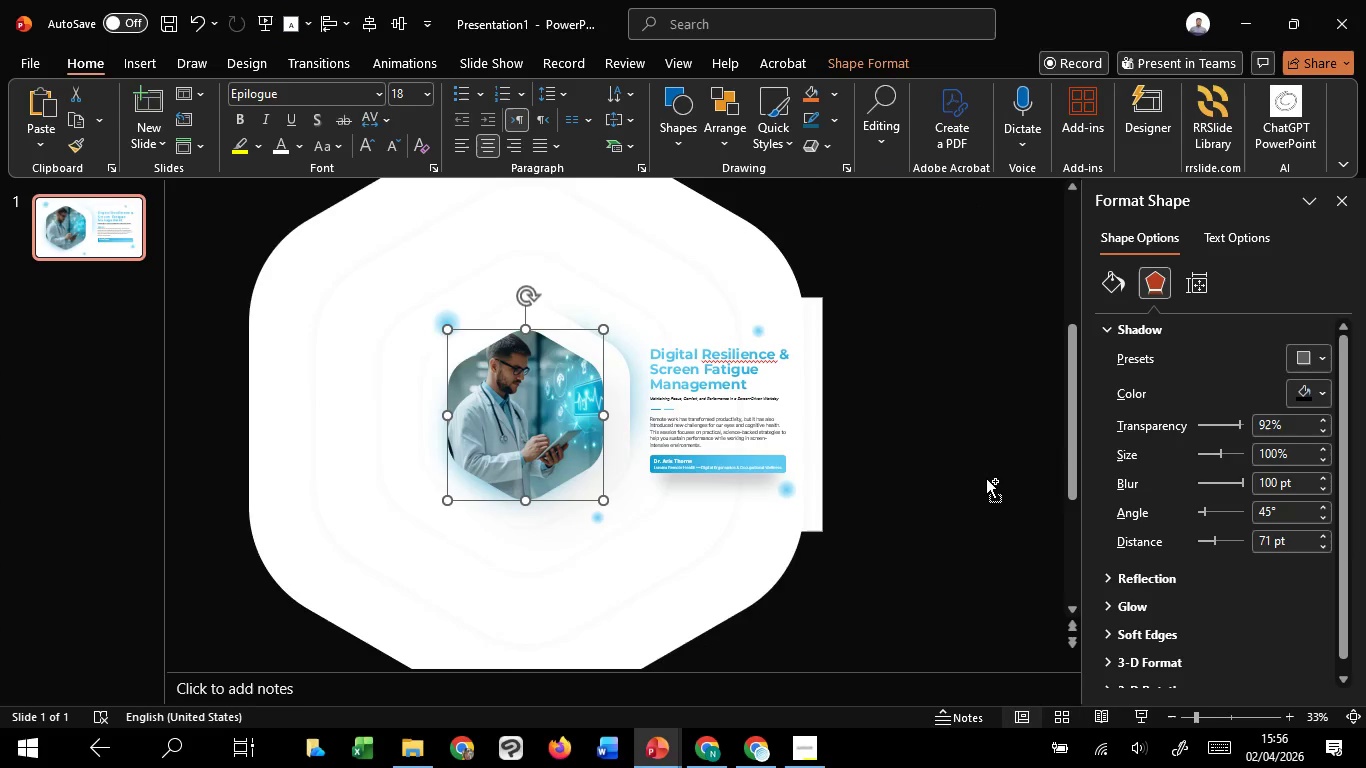 
key(Control+ControlLeft)
 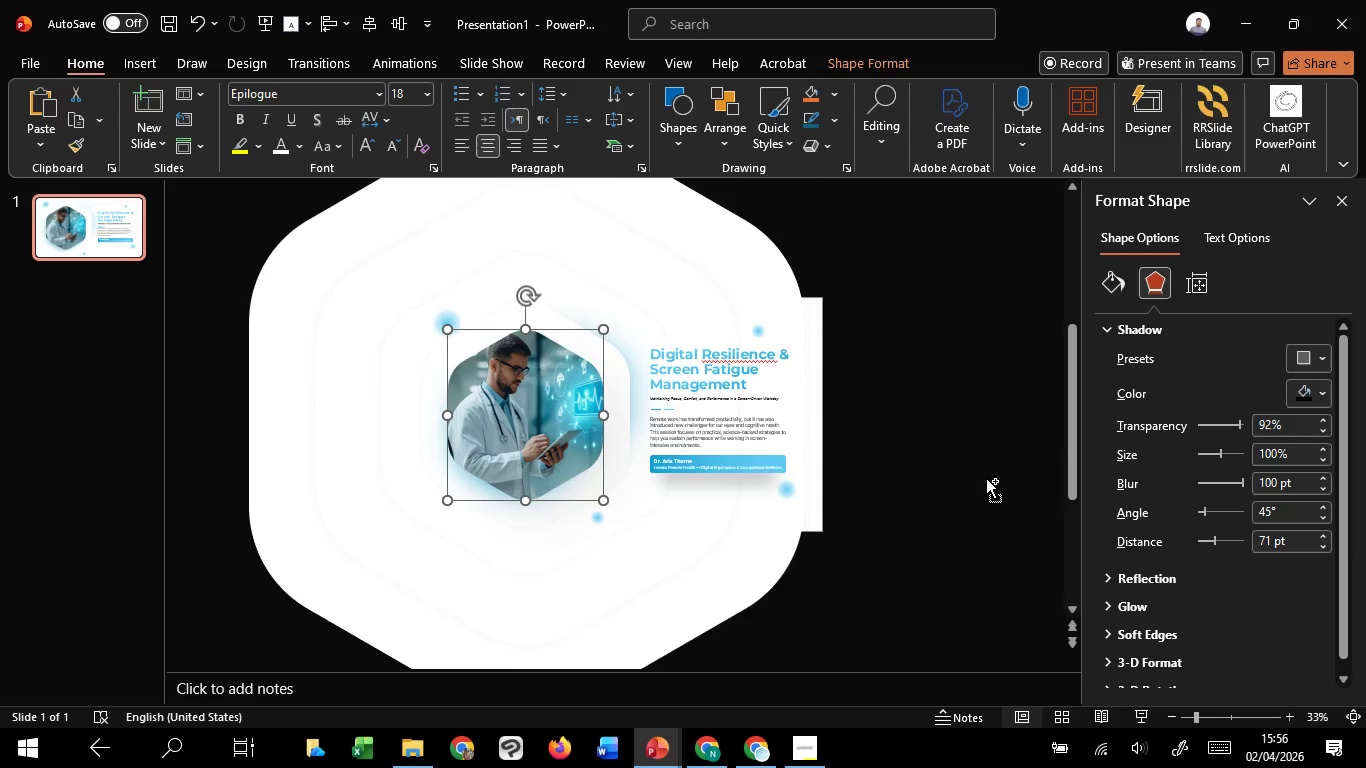 
key(Control+ControlLeft)
 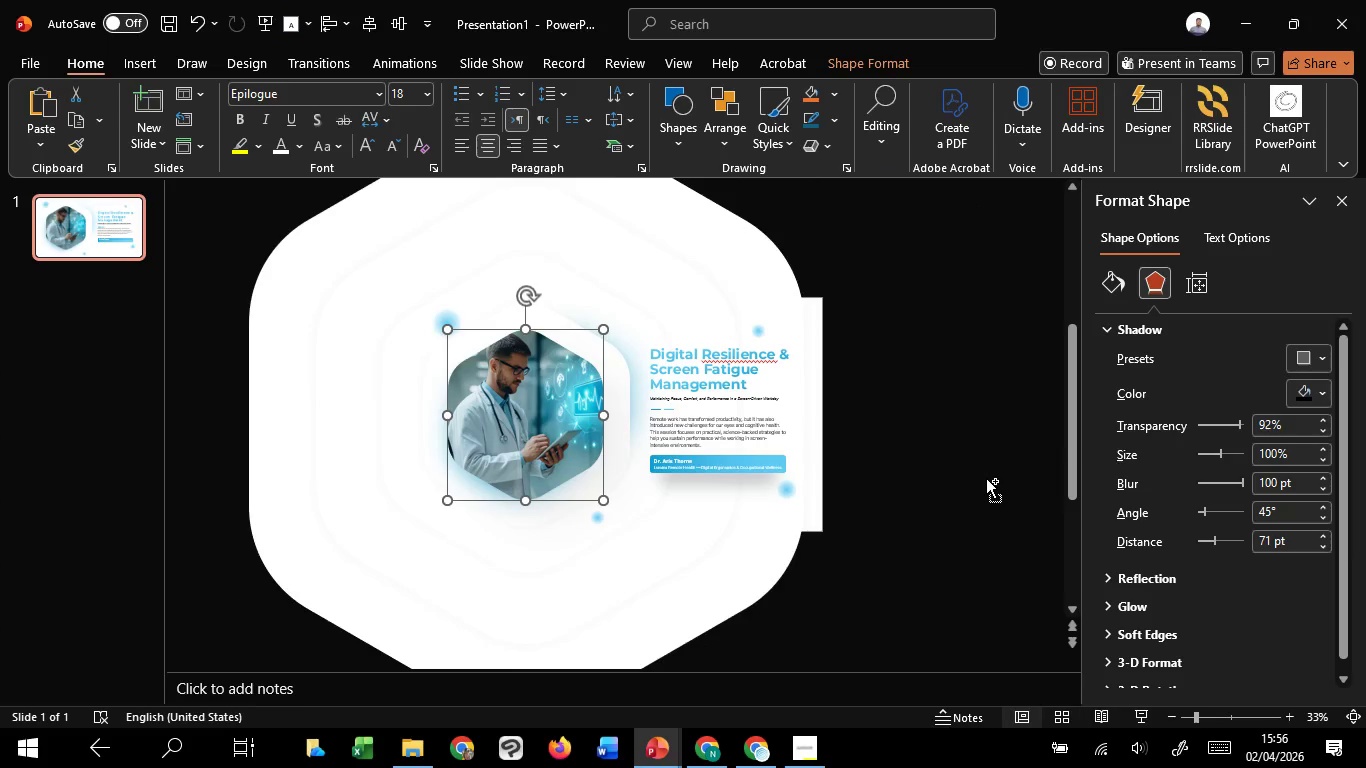 
scroll: coordinate [986, 478], scroll_direction: down, amount: 5.0
 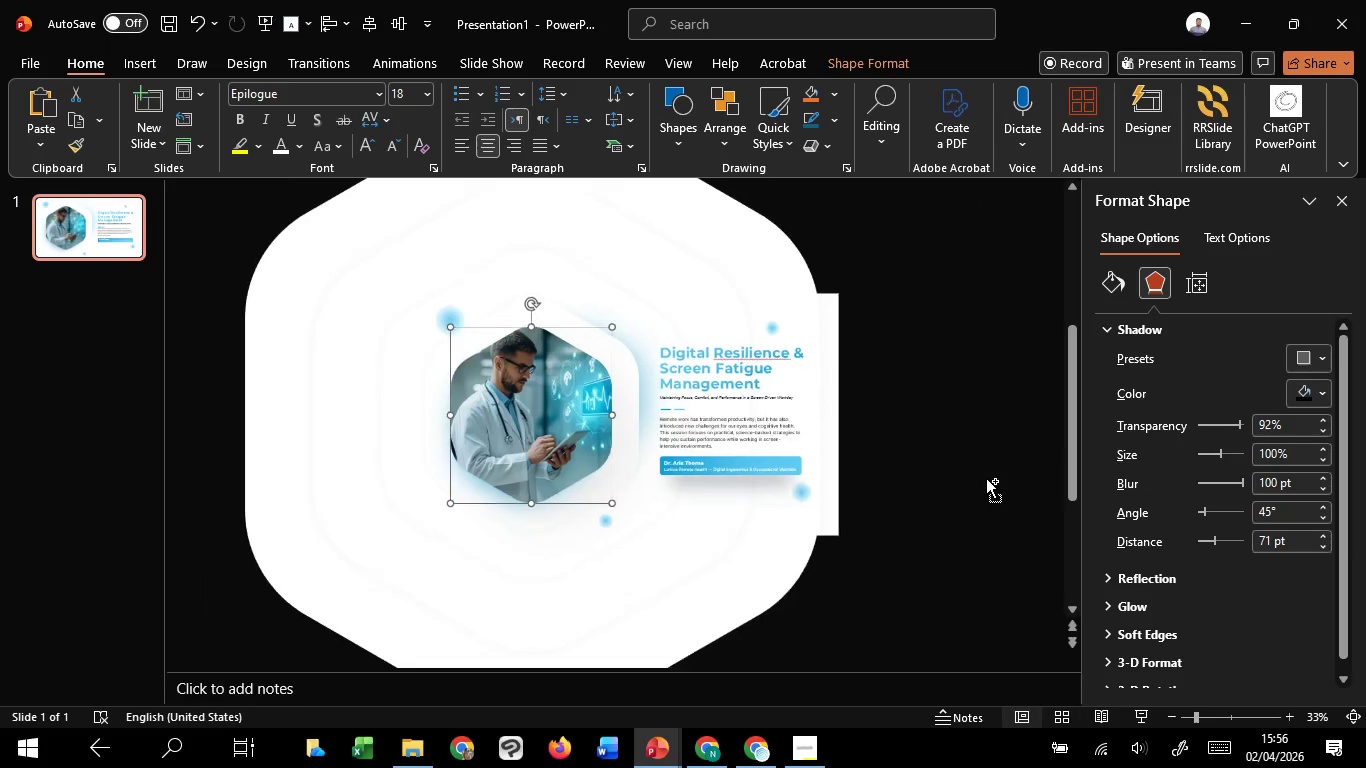 
key(Control+ControlLeft)
 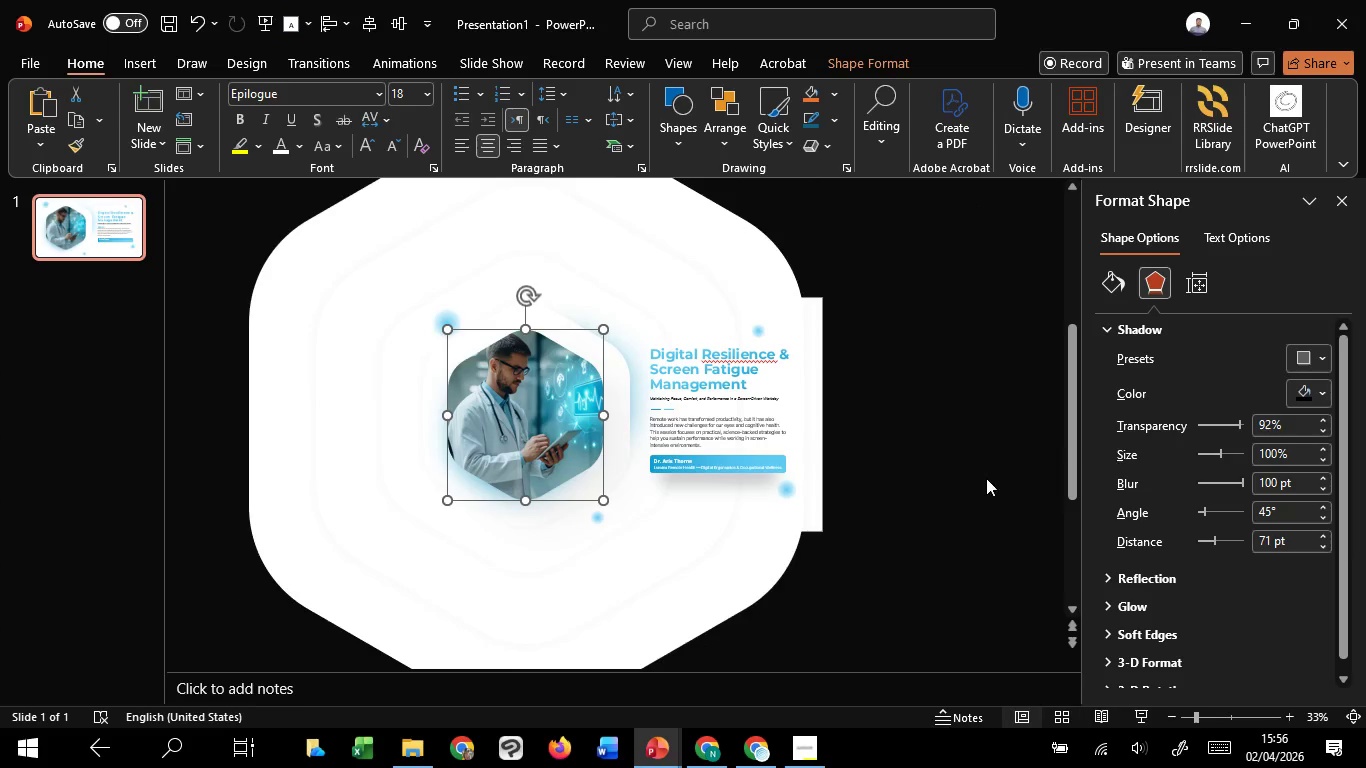 
key(Control+ControlLeft)
 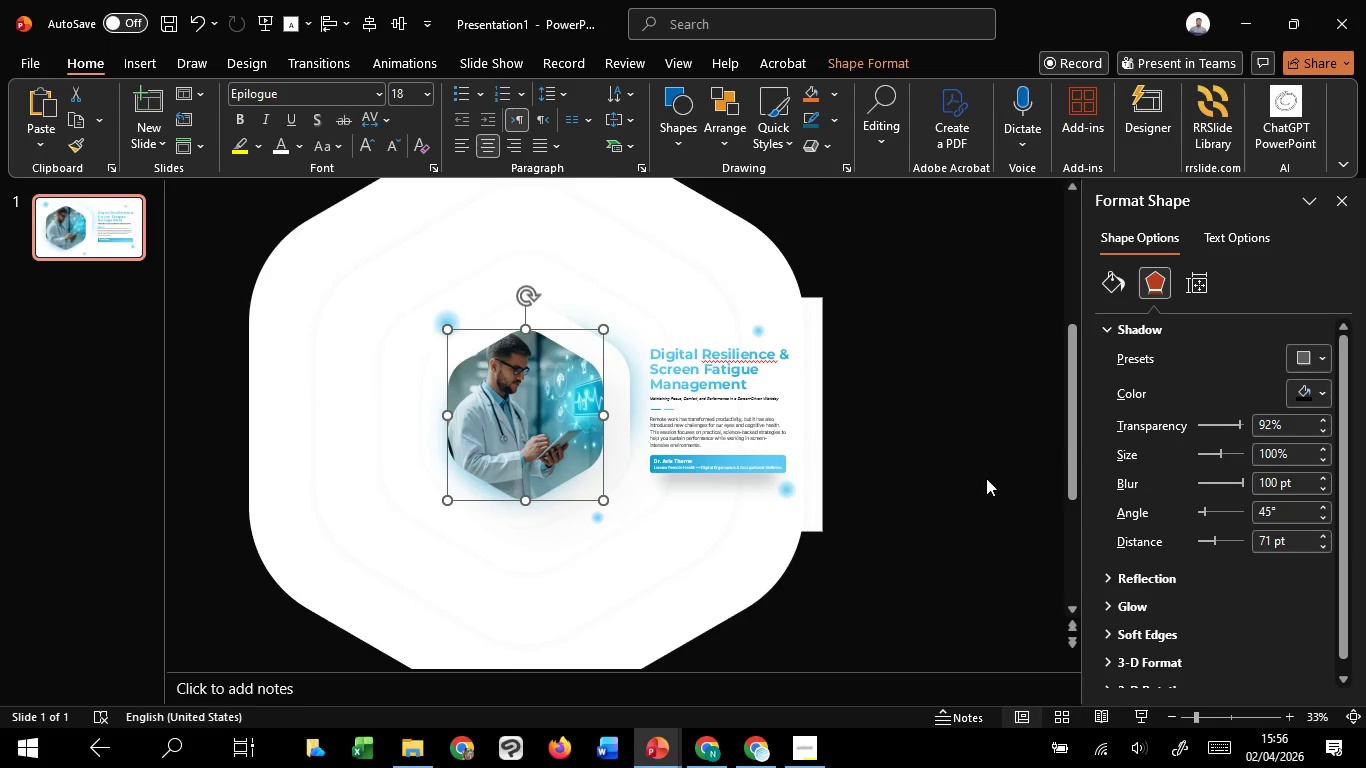 
key(Control+ControlLeft)
 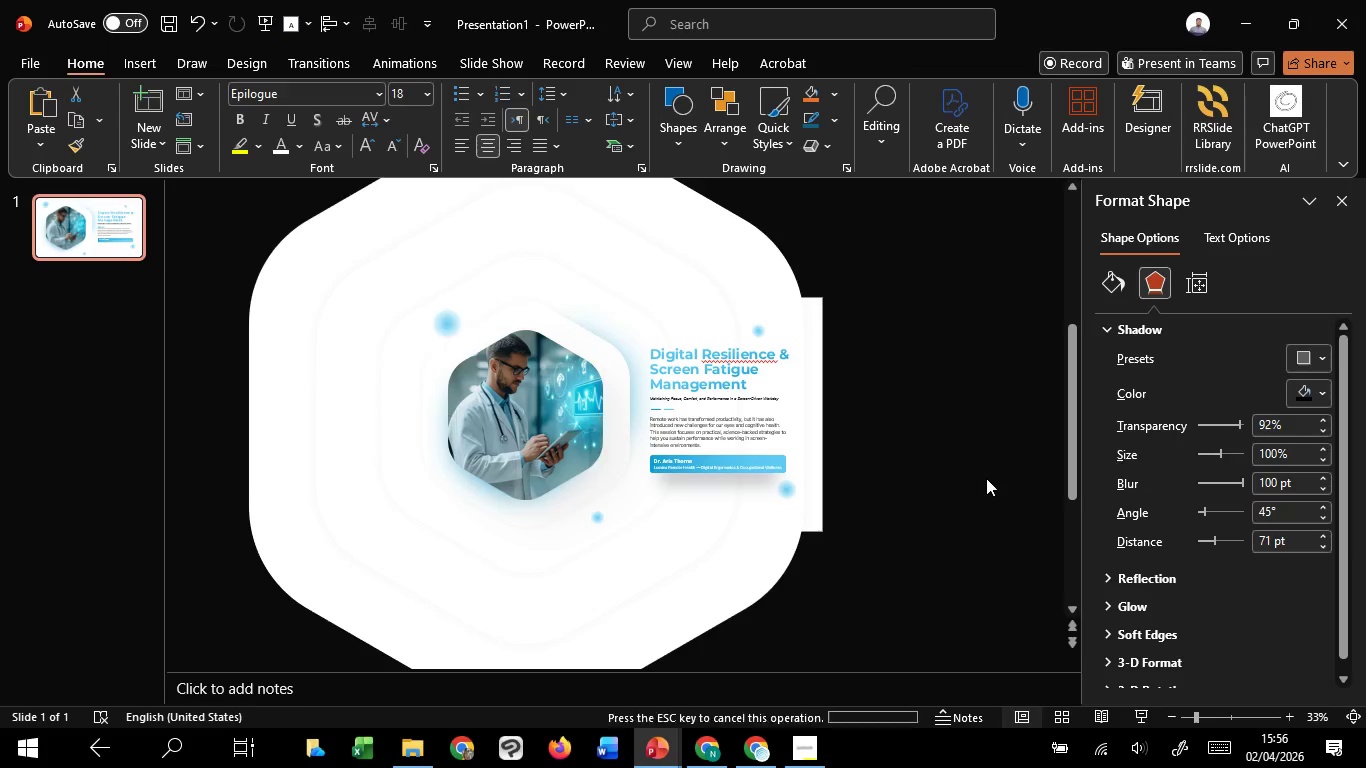 
left_click([986, 478])
 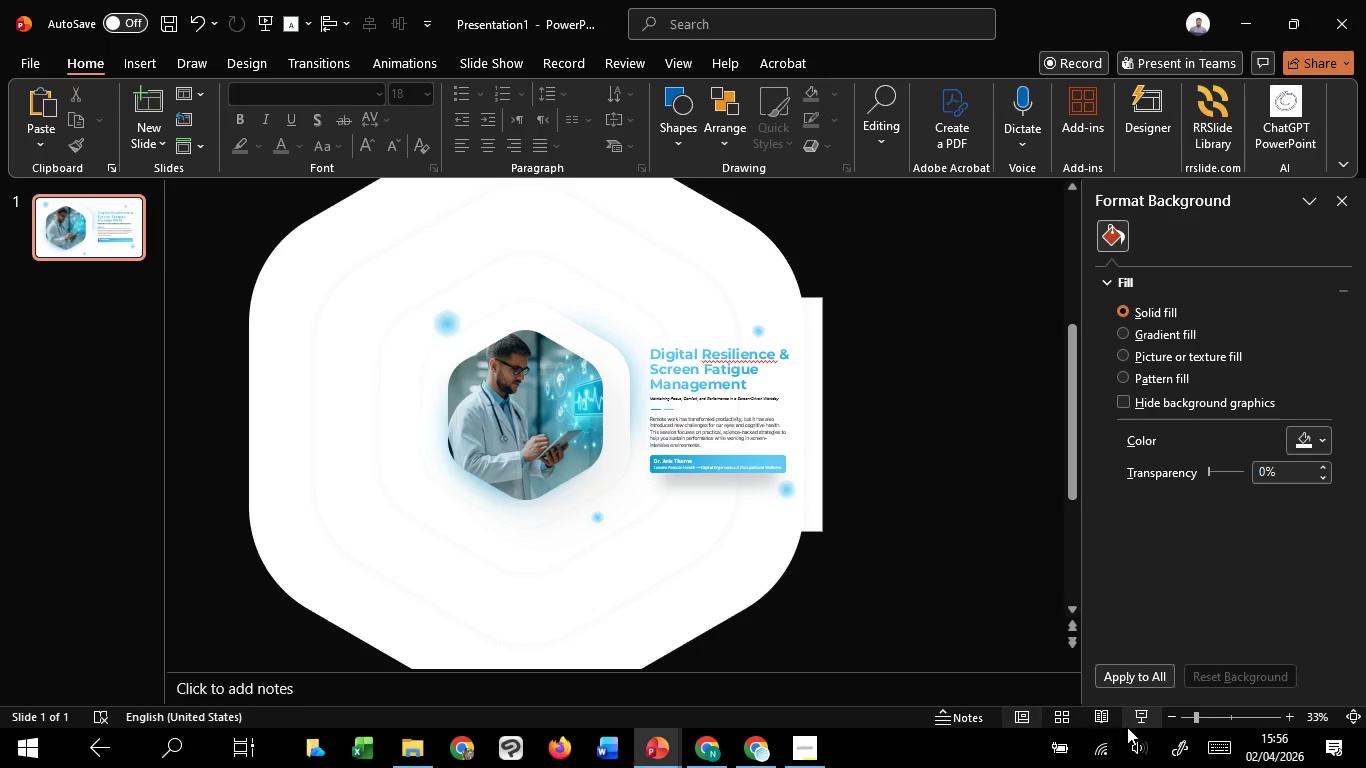 
left_click([1132, 724])
 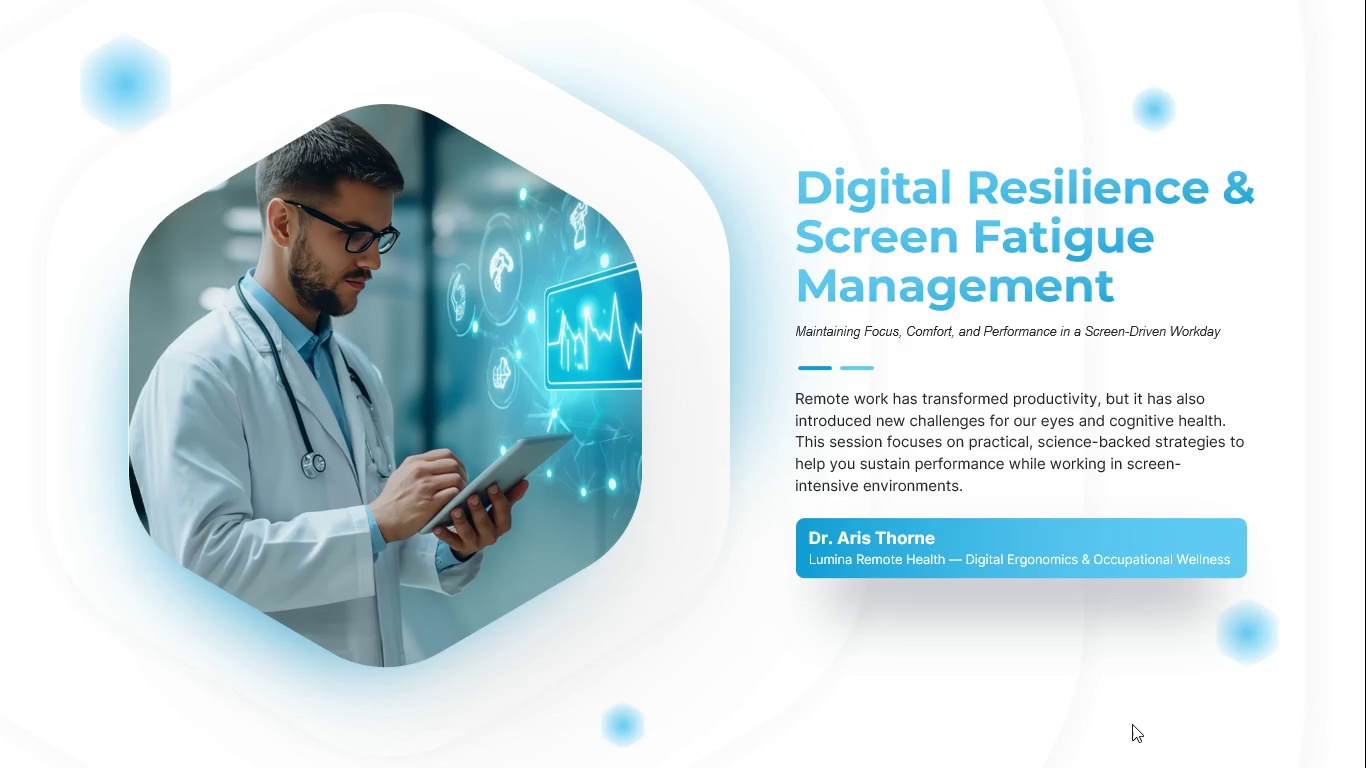 
wait(20.78)
 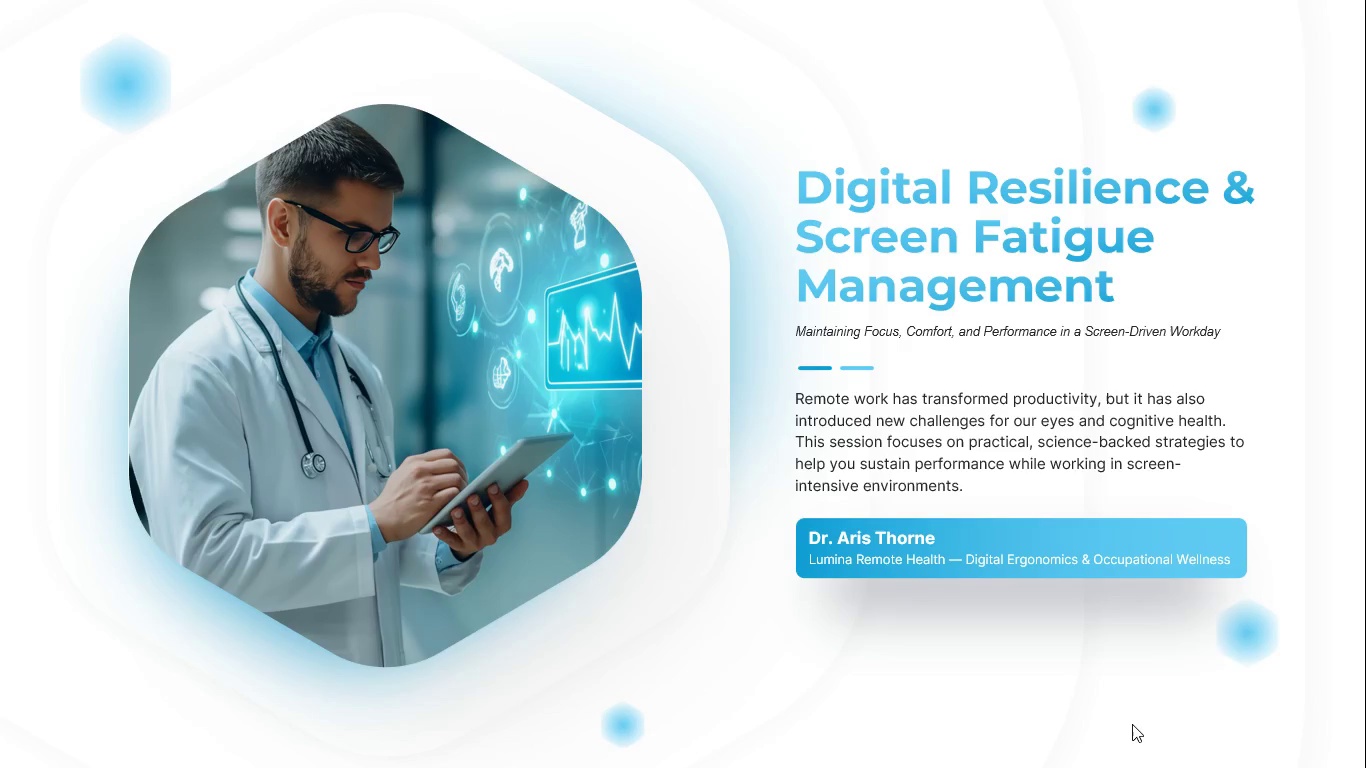 
key(Escape)
 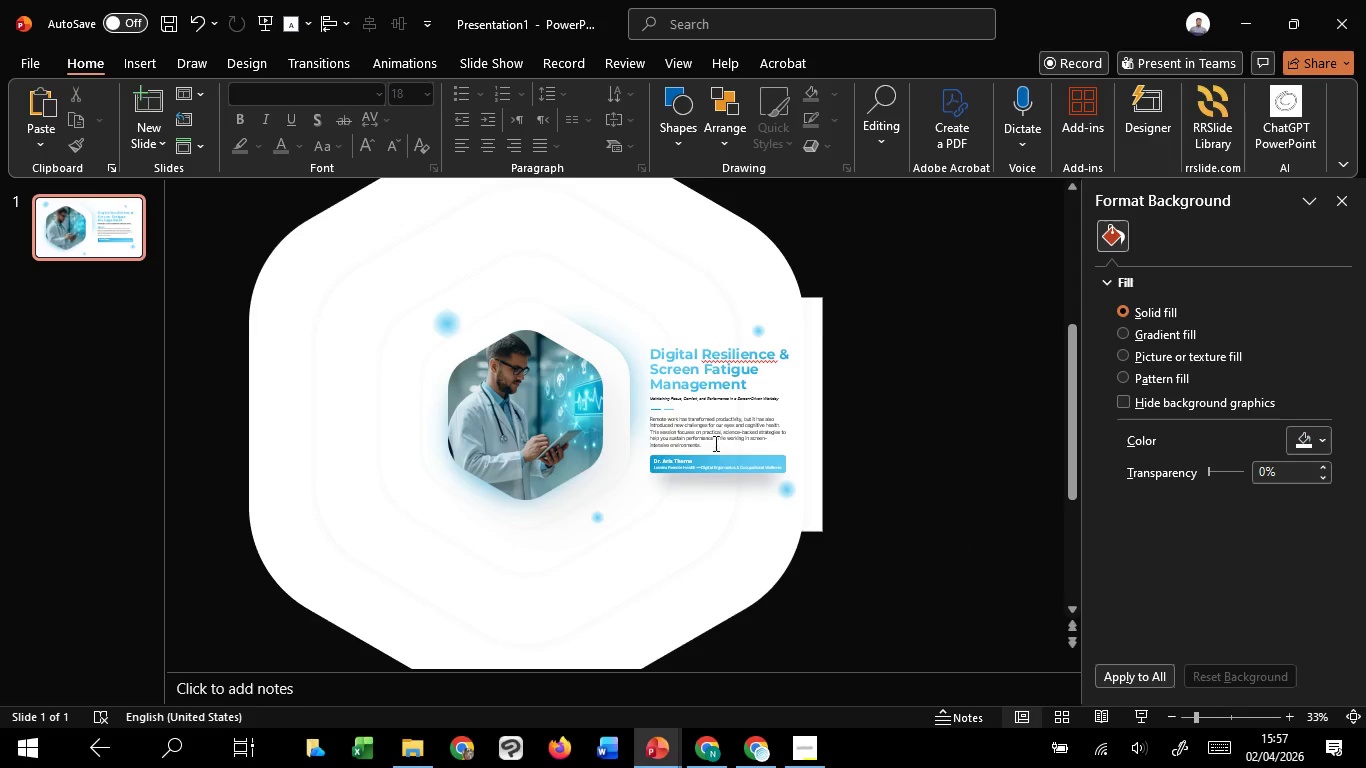 
left_click([710, 441])
 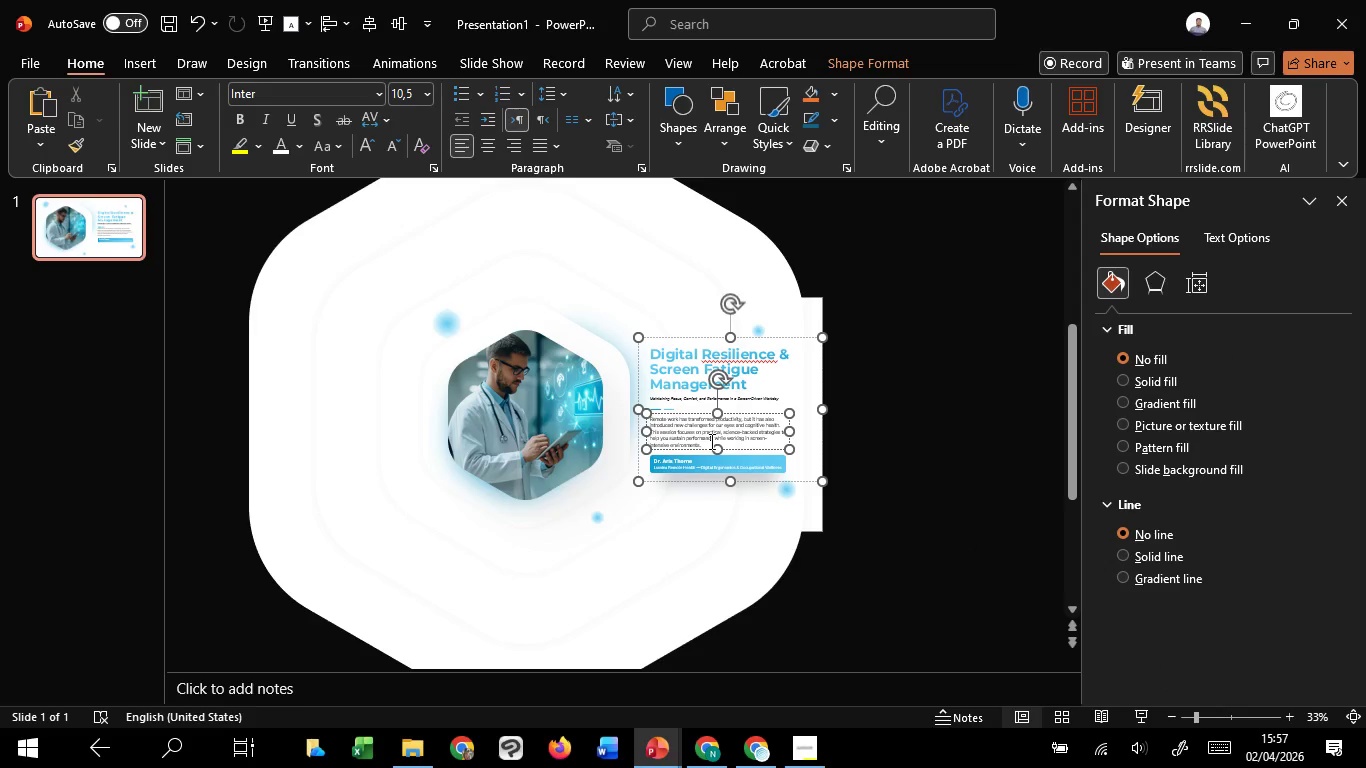 
hold_key(key=ControlLeft, duration=1.05)
scroll: coordinate [710, 441], scroll_direction: up, amount: 3.0
 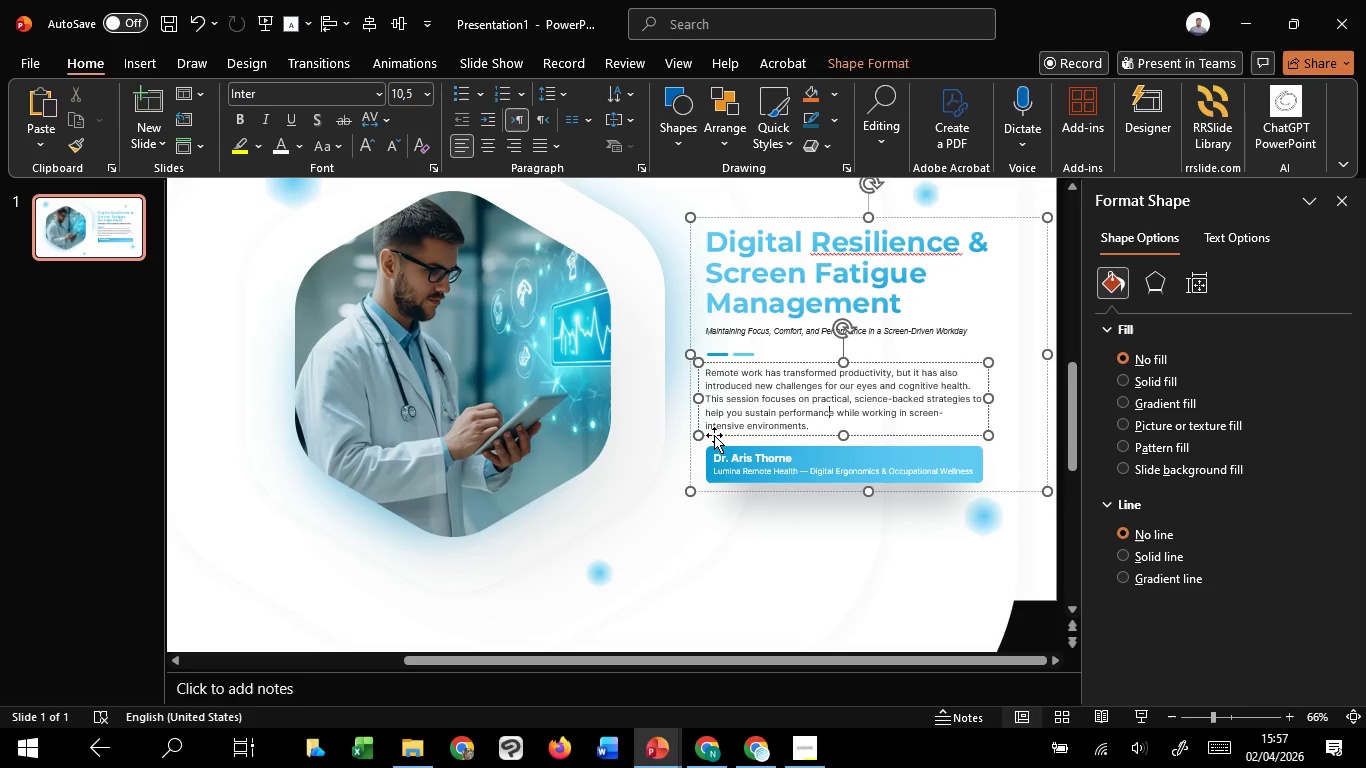 
left_click([714, 435])
 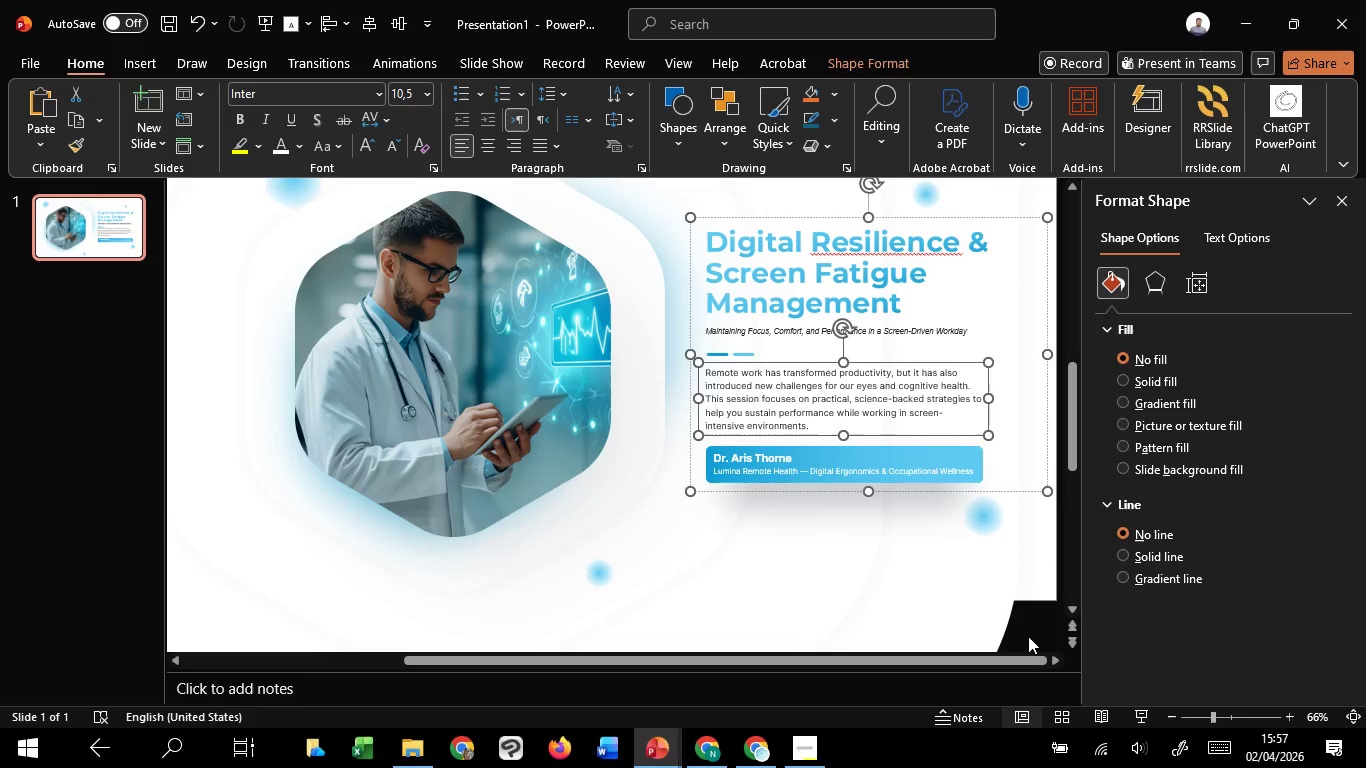 
left_click([1029, 636])
 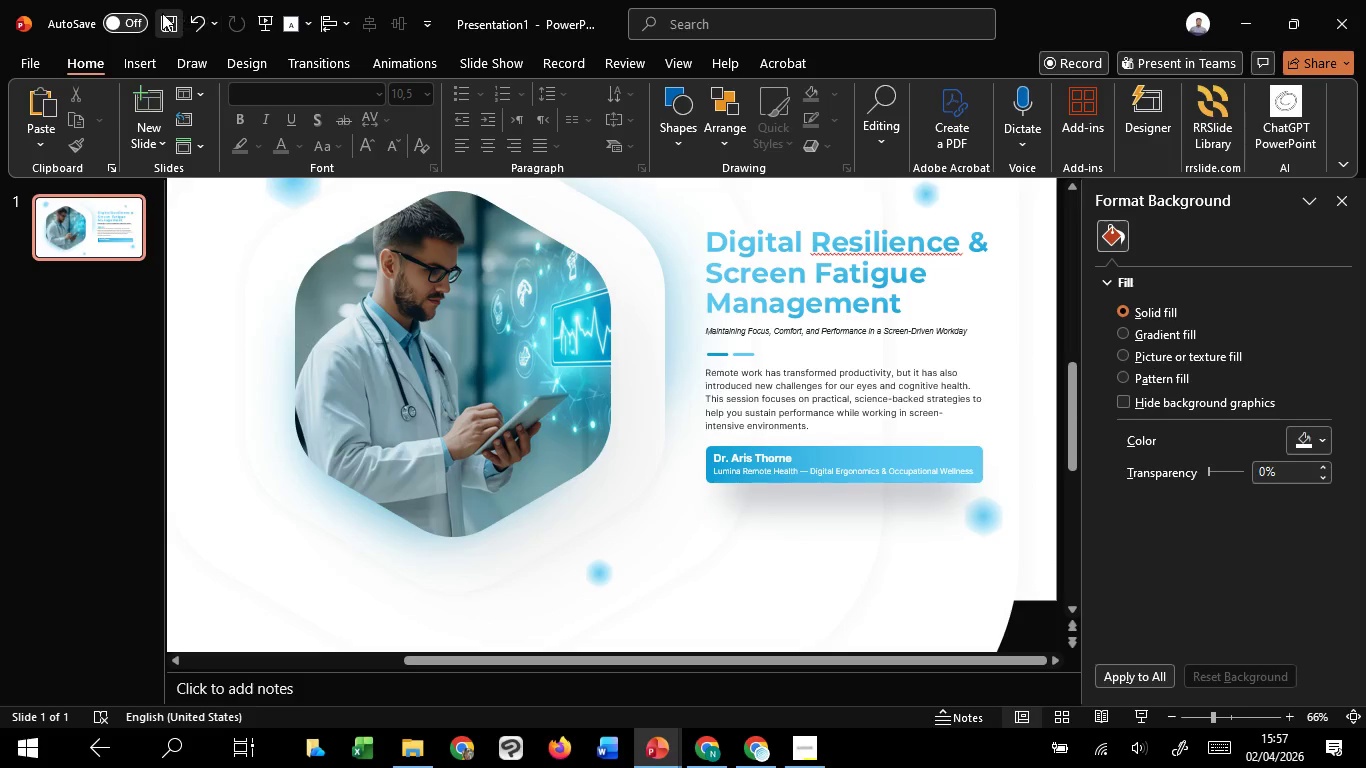 
left_click([160, 13])
 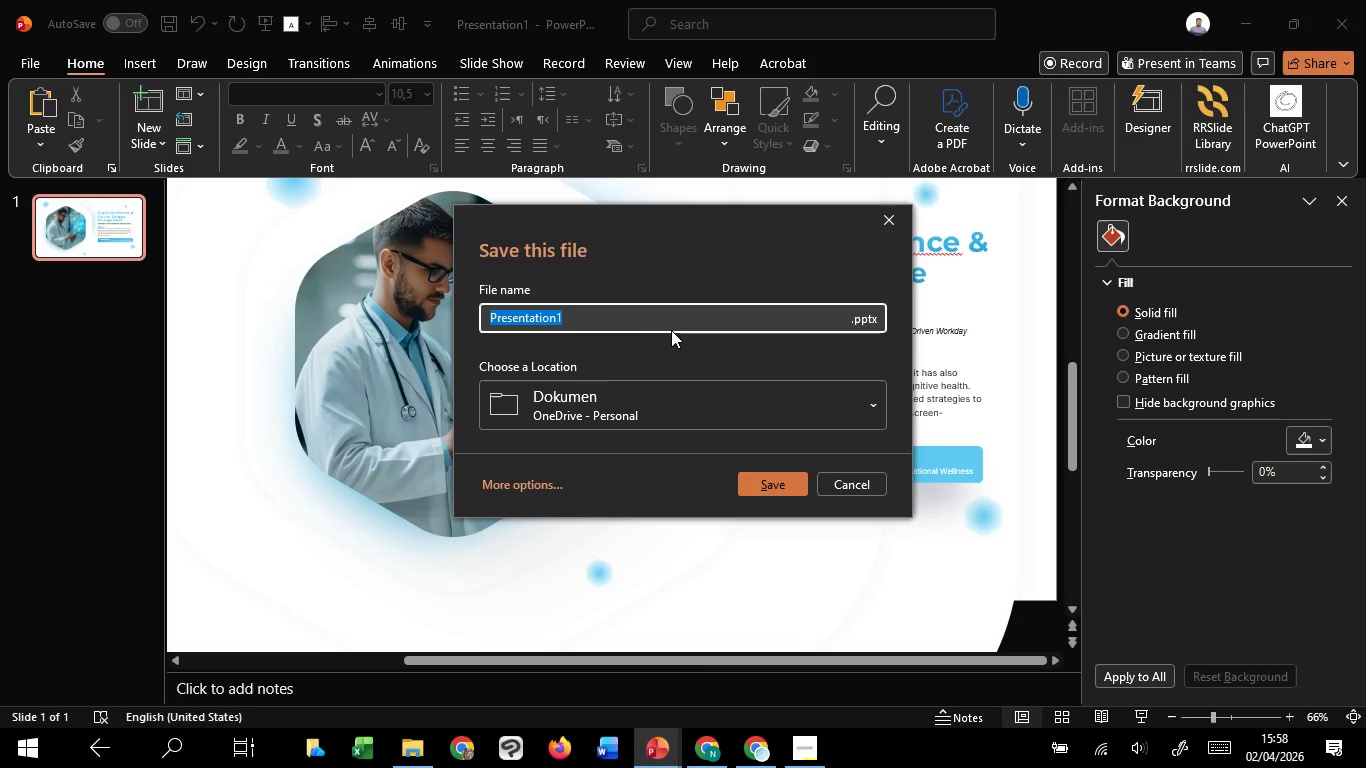 
wait(58.17)
 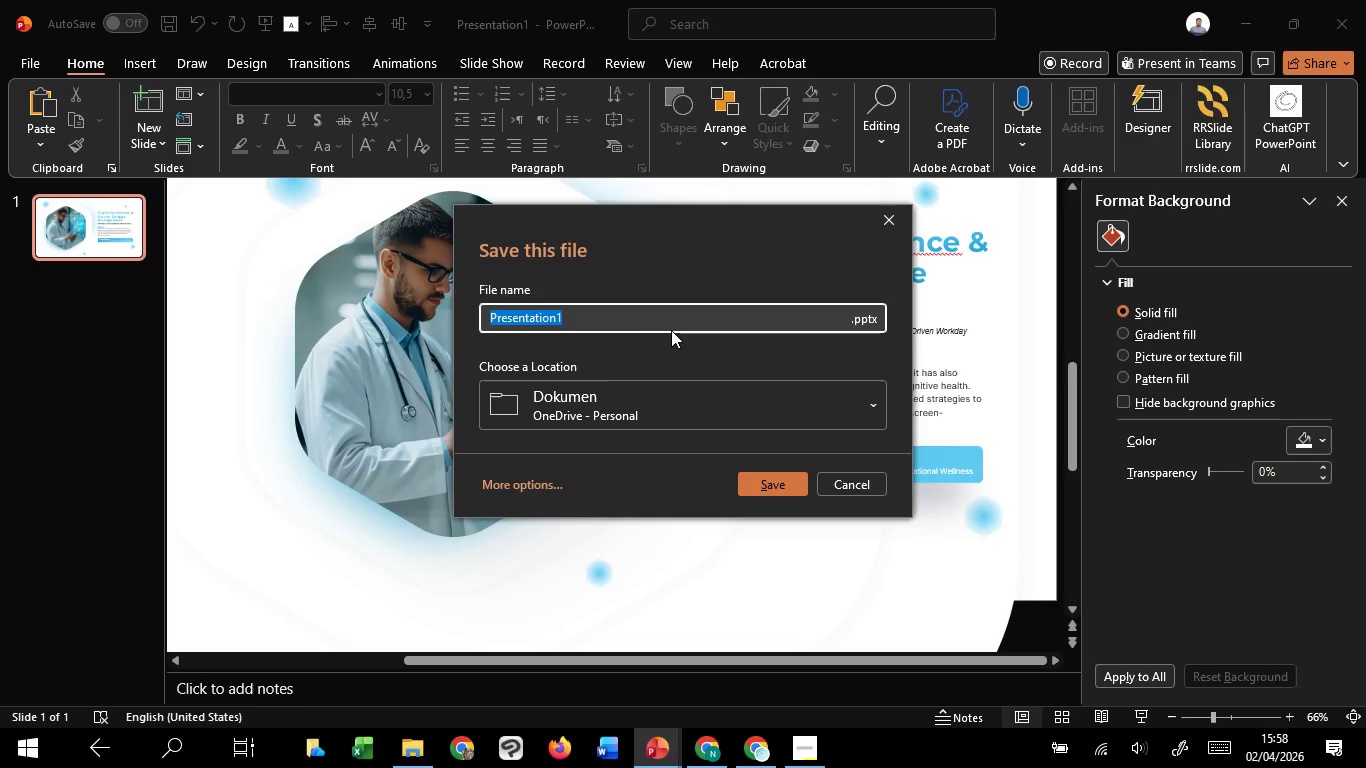 
type(project 1 )
 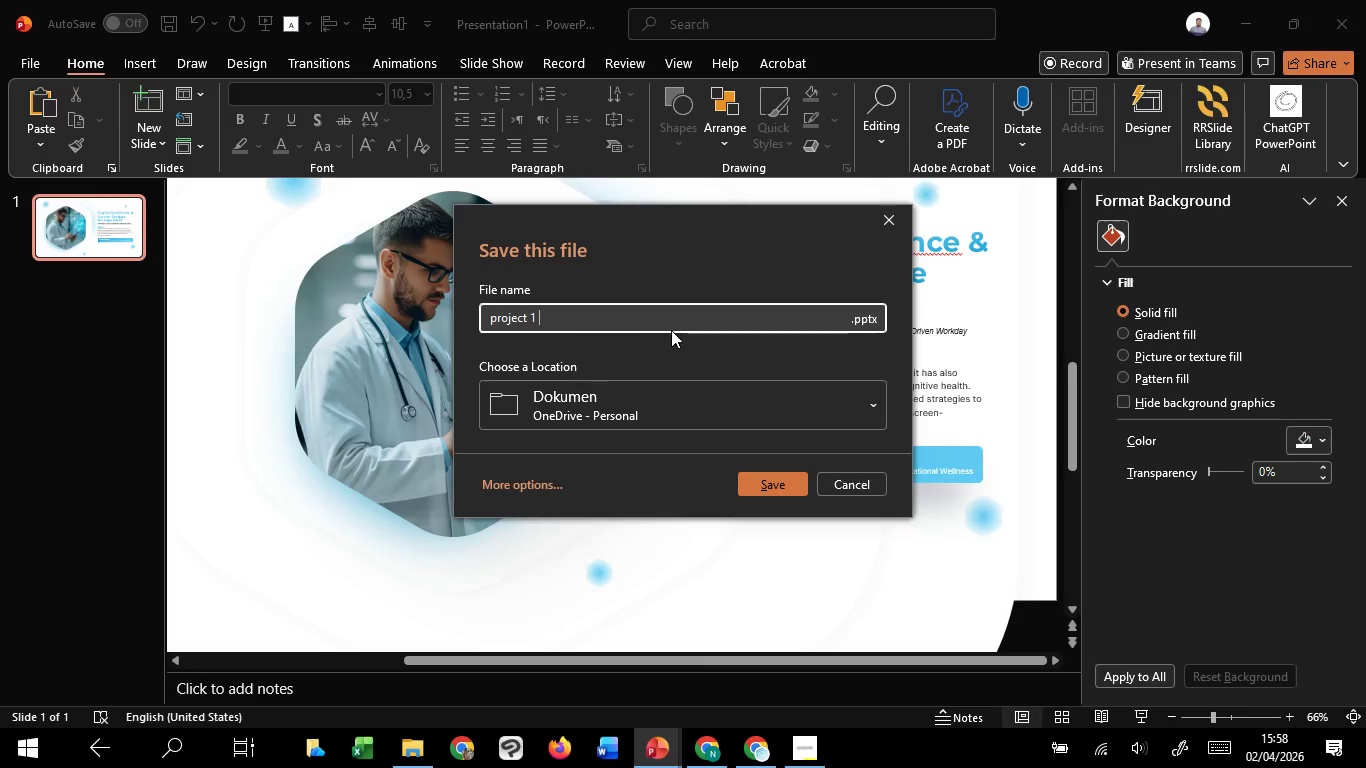 
wait(8.06)
 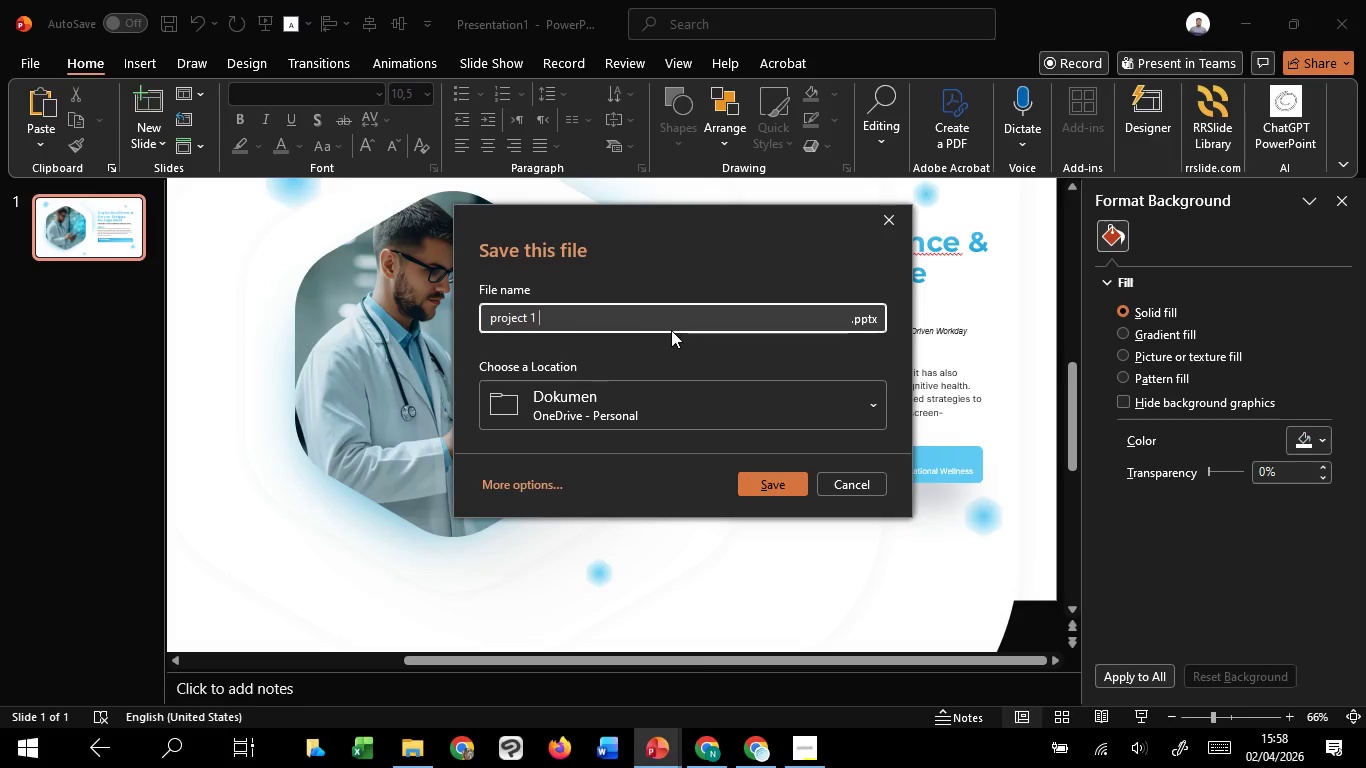 
hold_key(key=ControlLeft, duration=1.3)
scroll: coordinate [994, 613], scroll_direction: down, amount: 2.0
 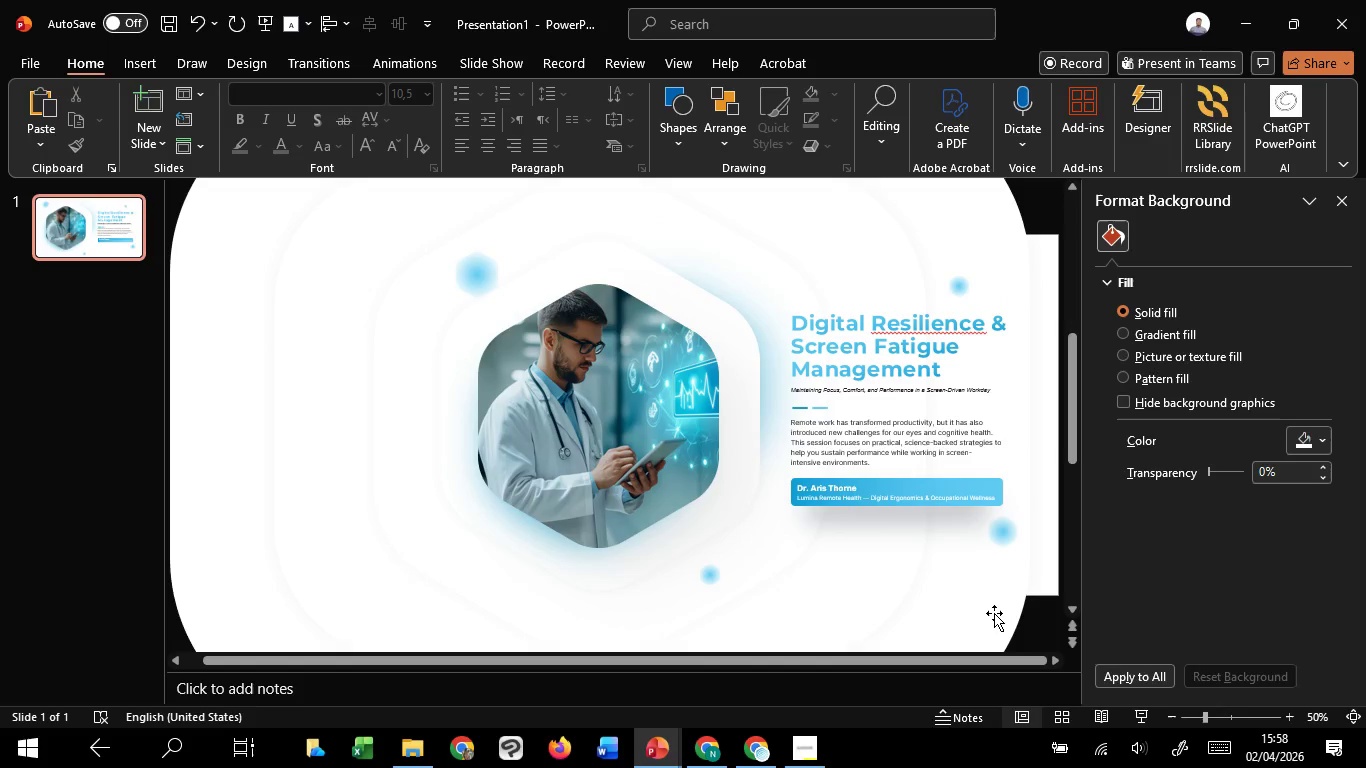 
wait(6.09)
 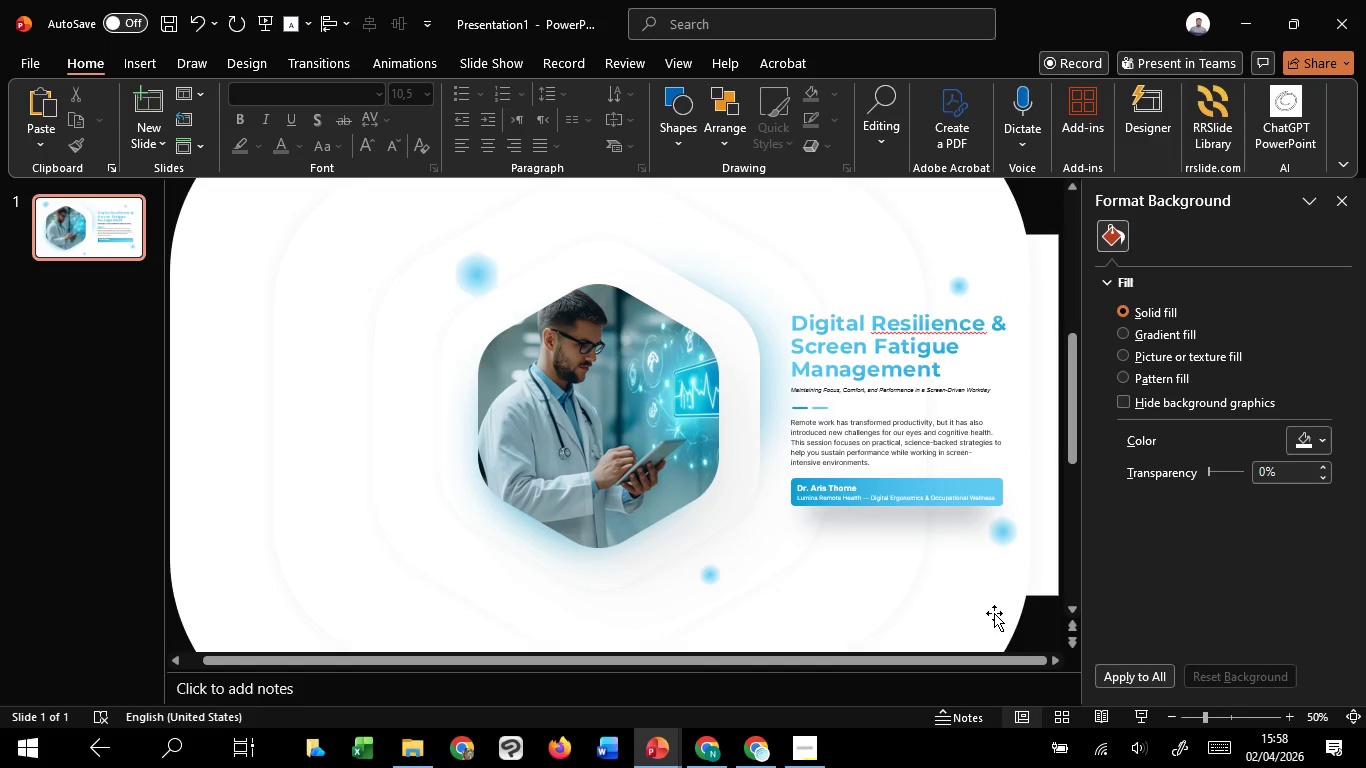 
left_click([171, 25])
 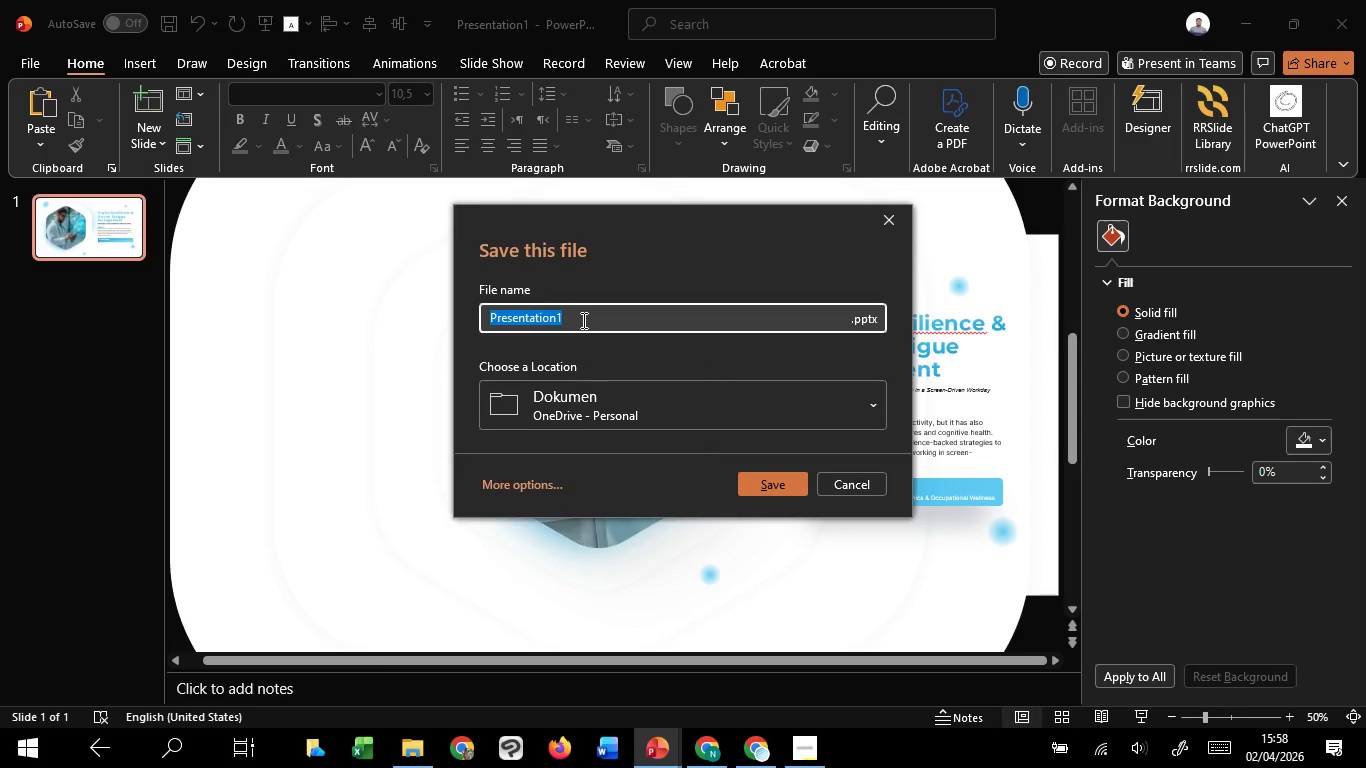 
type(project 1 trefor)
 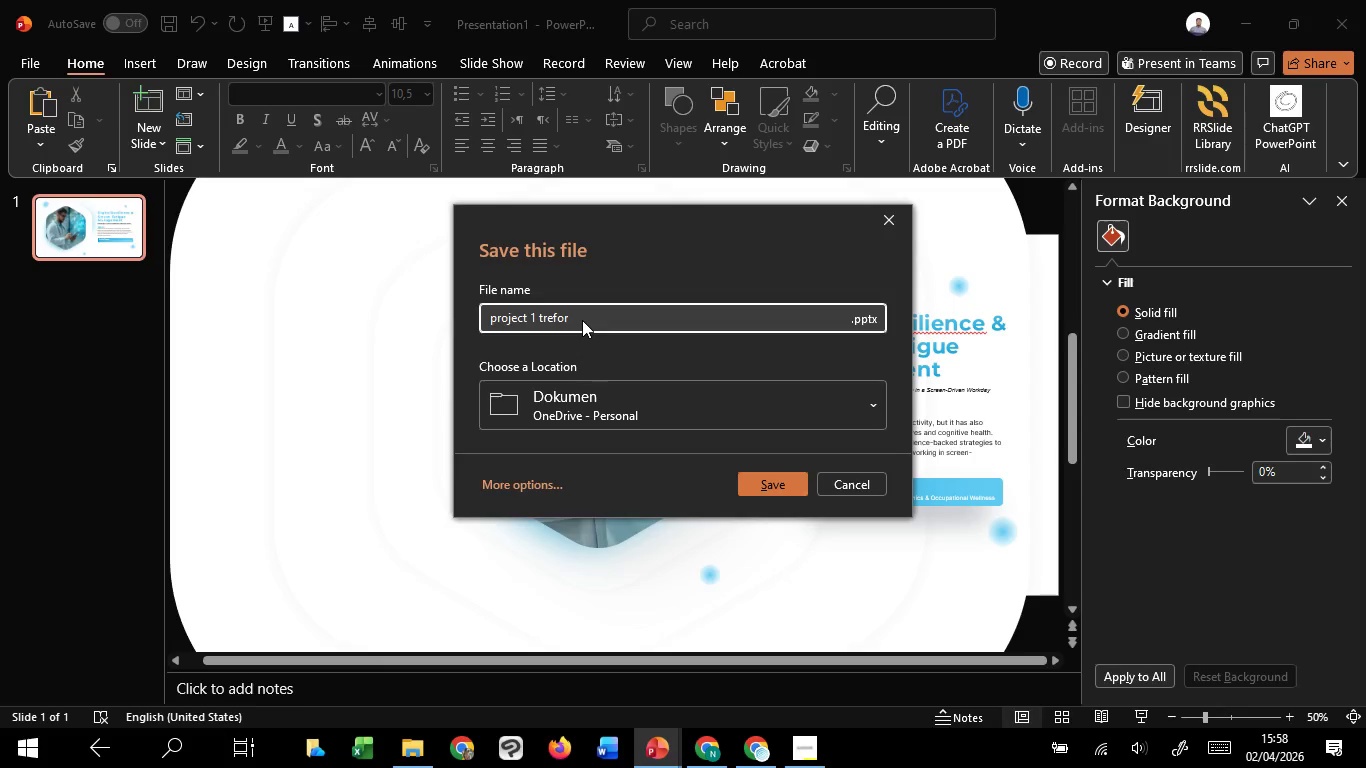 
type( SHIM _)
key(Backspace)
type(- a)
key(Backspace)
type(April 1)
 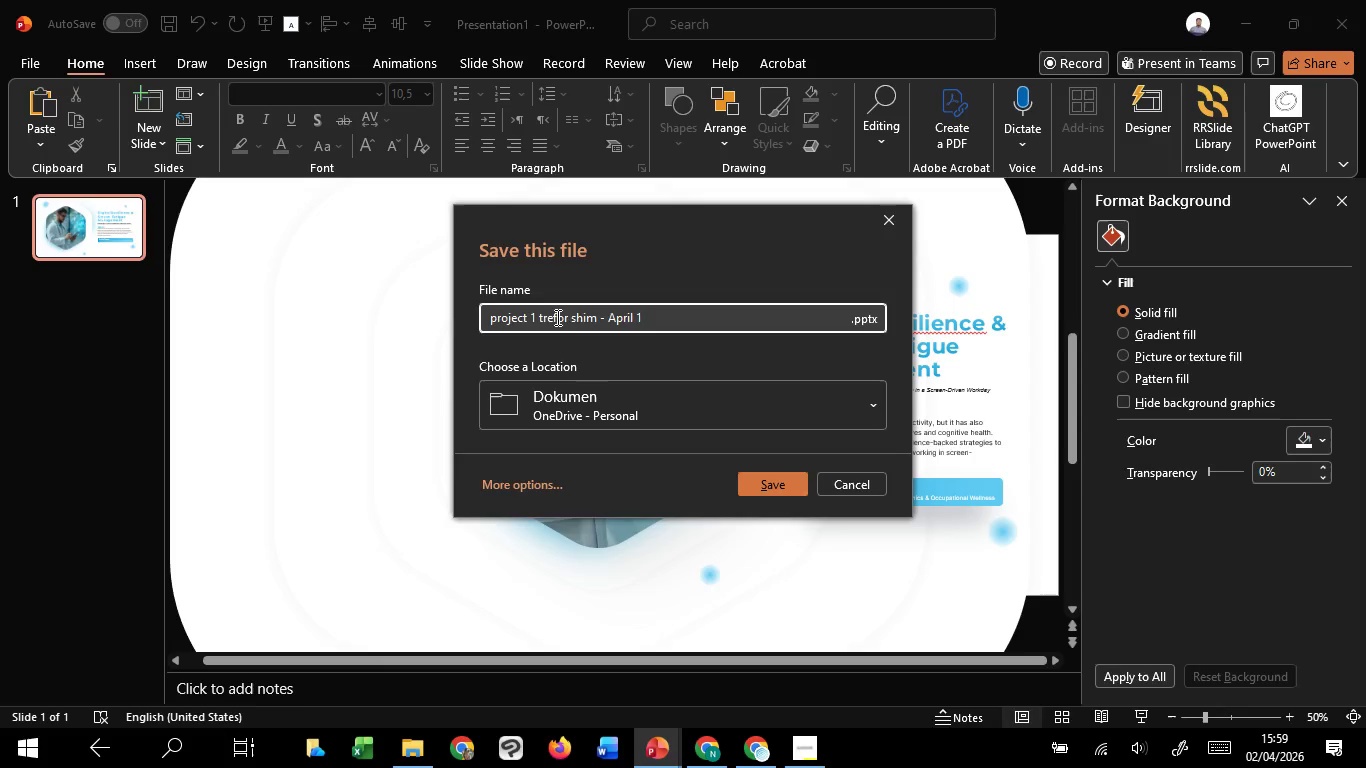 
 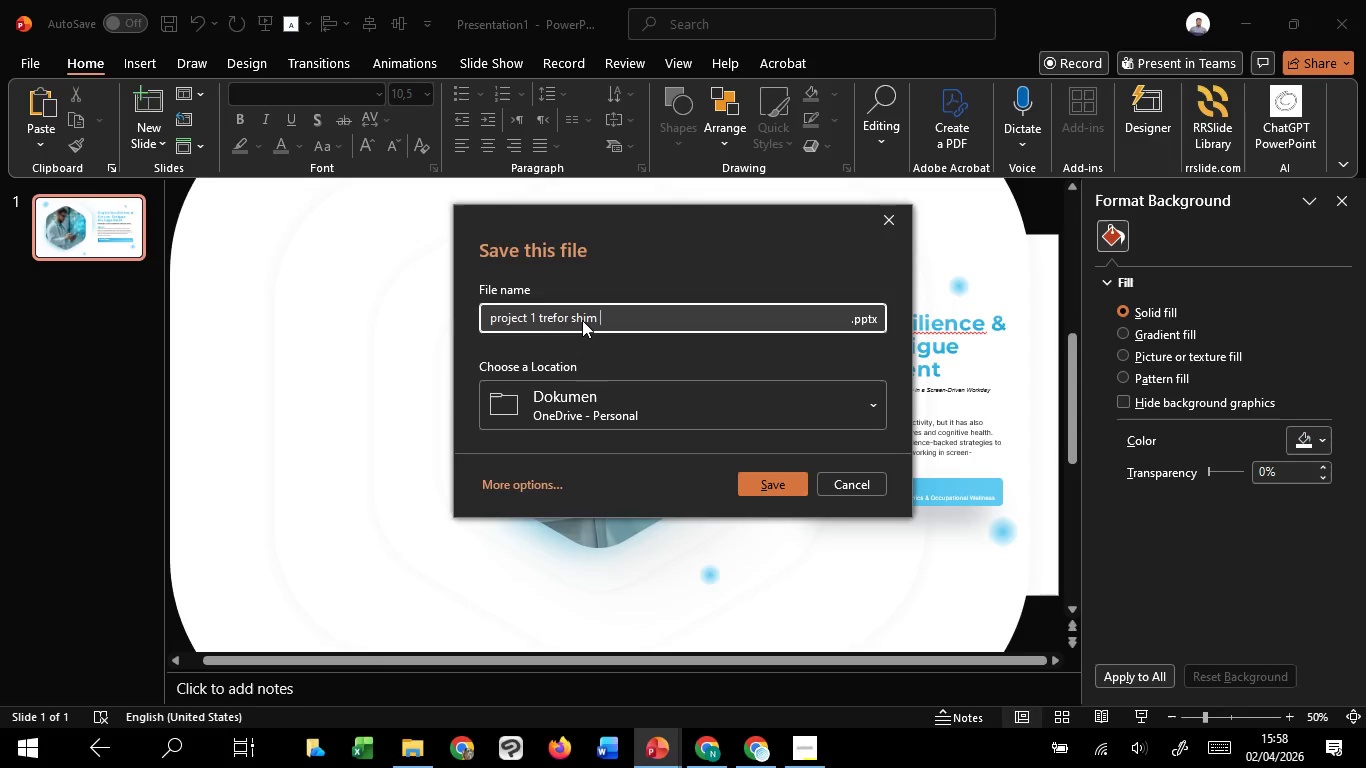 
hold_key(key=CapsLock, duration=0.75)
 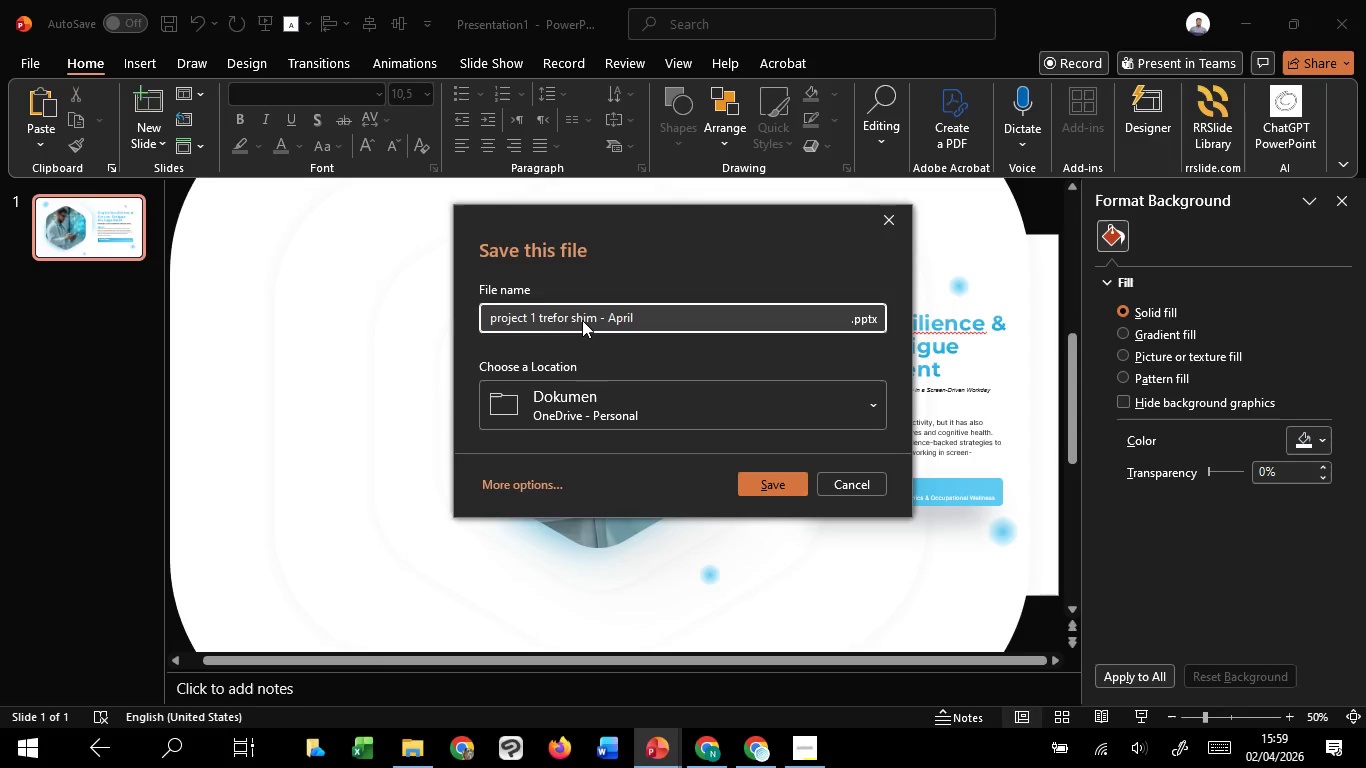 
key(Backspace)
 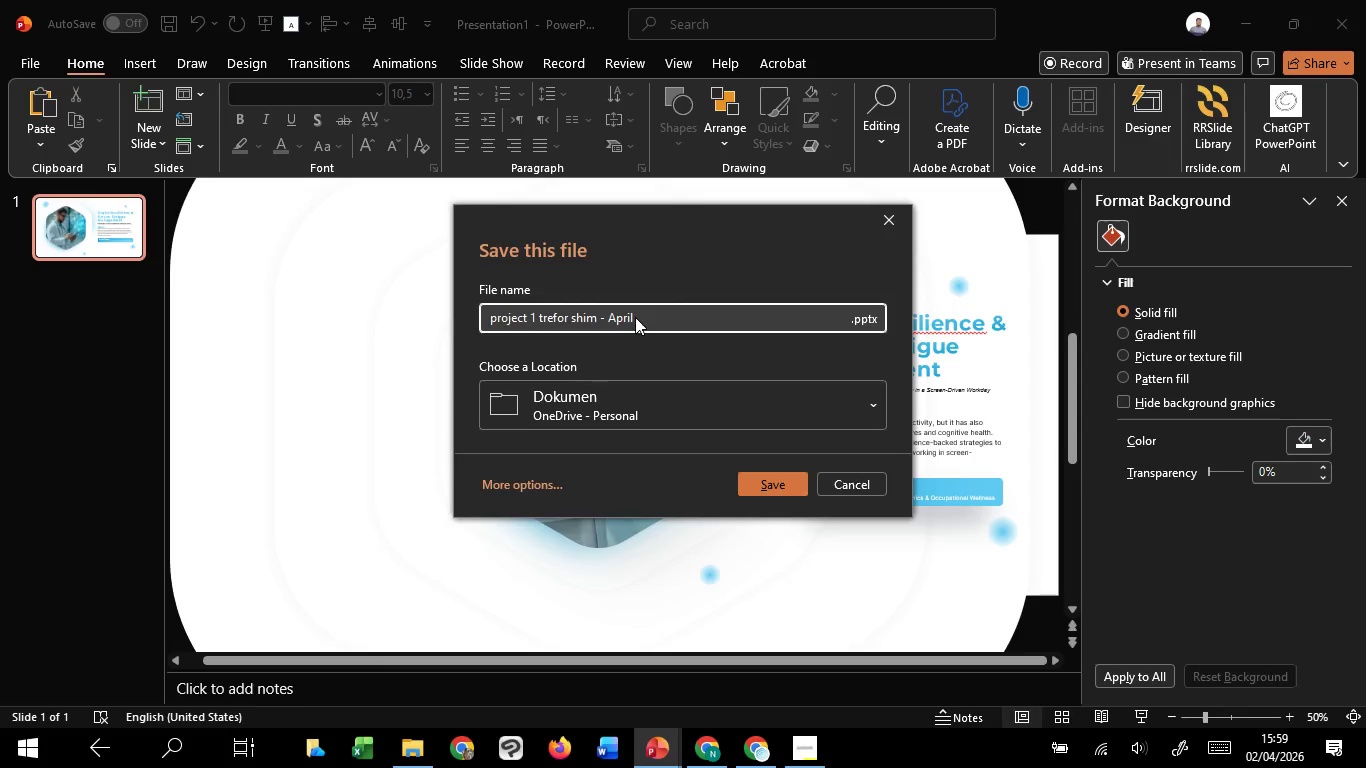 
key(0)
 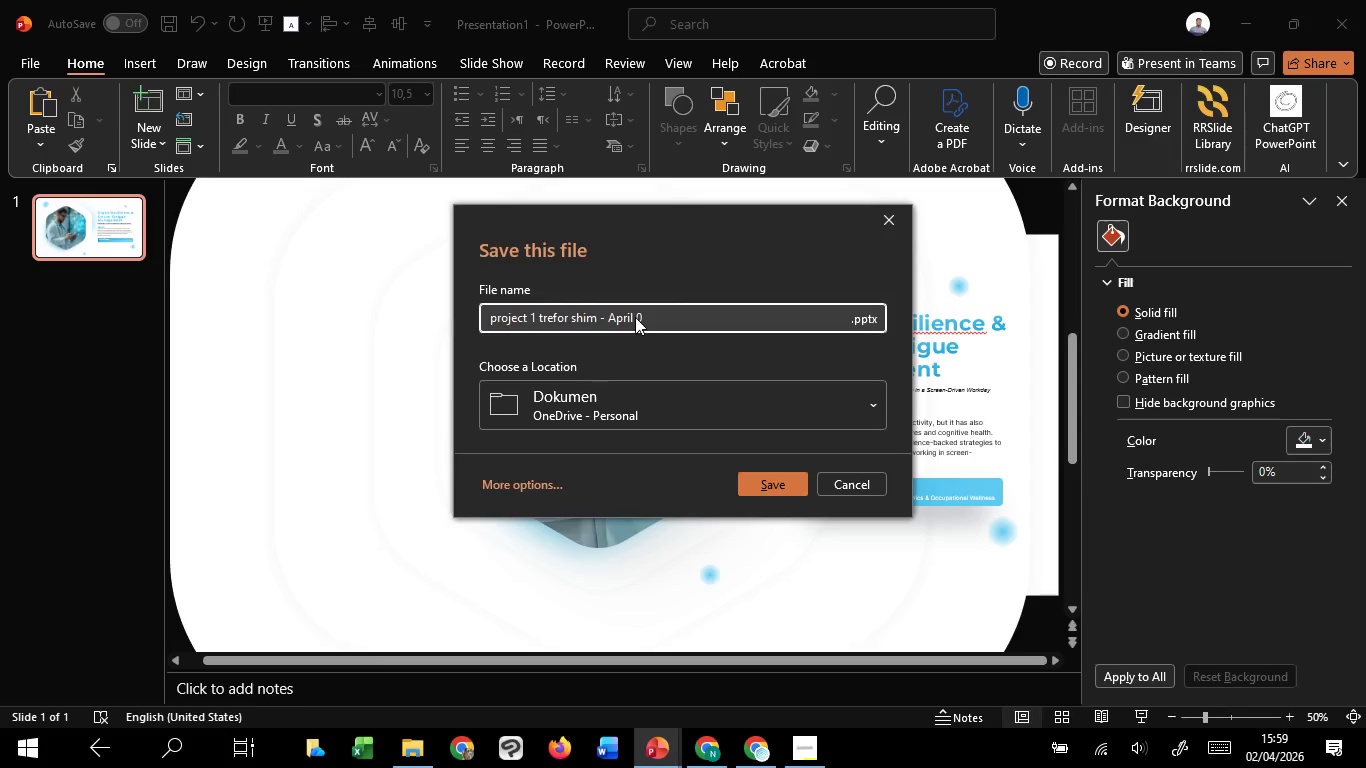 
key(Backspace)
 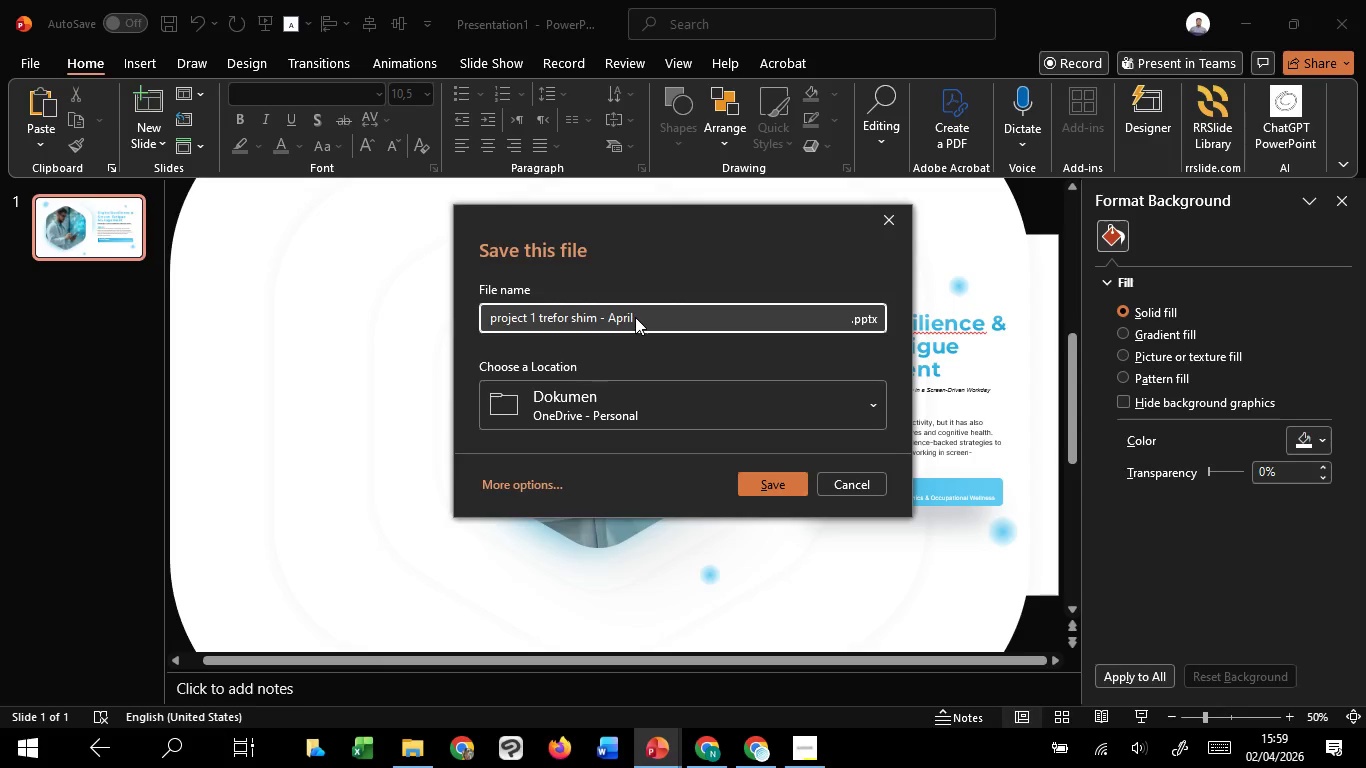 
key(2)
 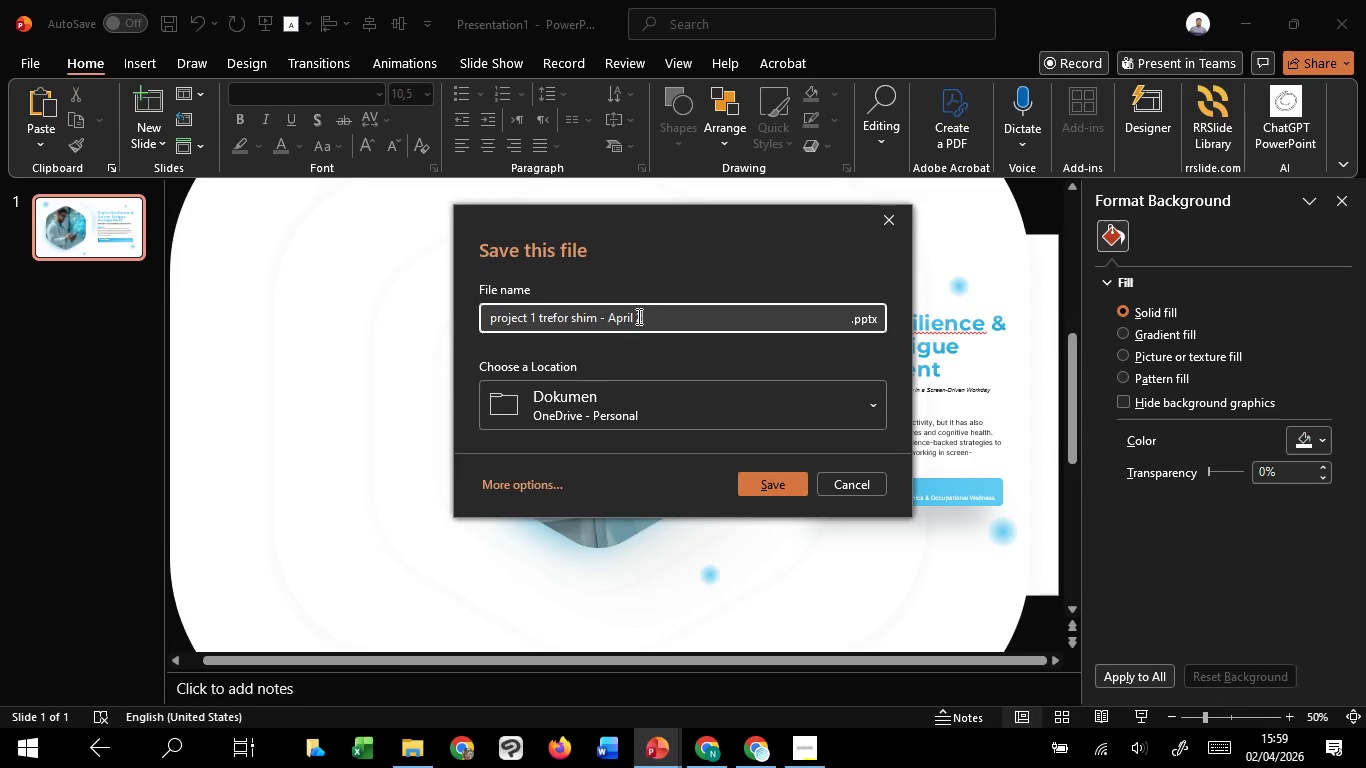 
left_click([637, 313])
 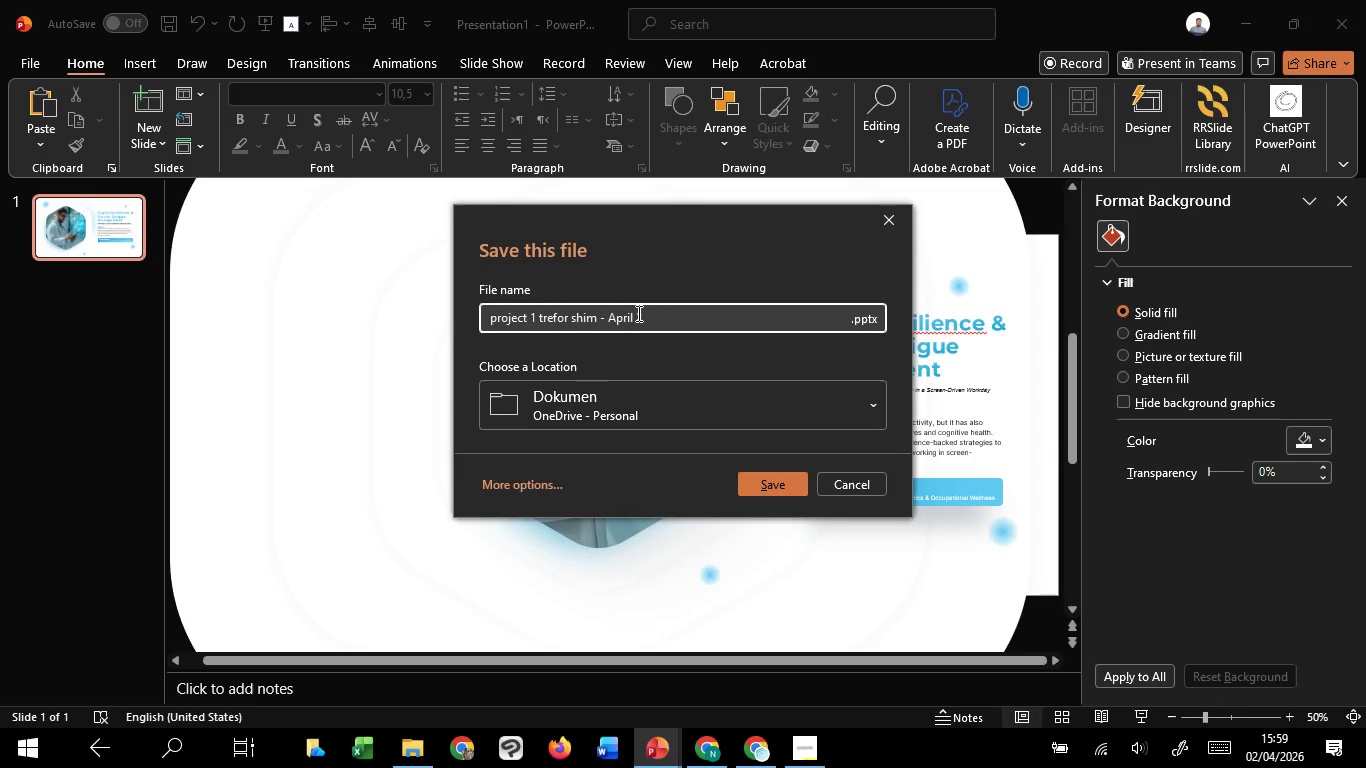 
key(0)
 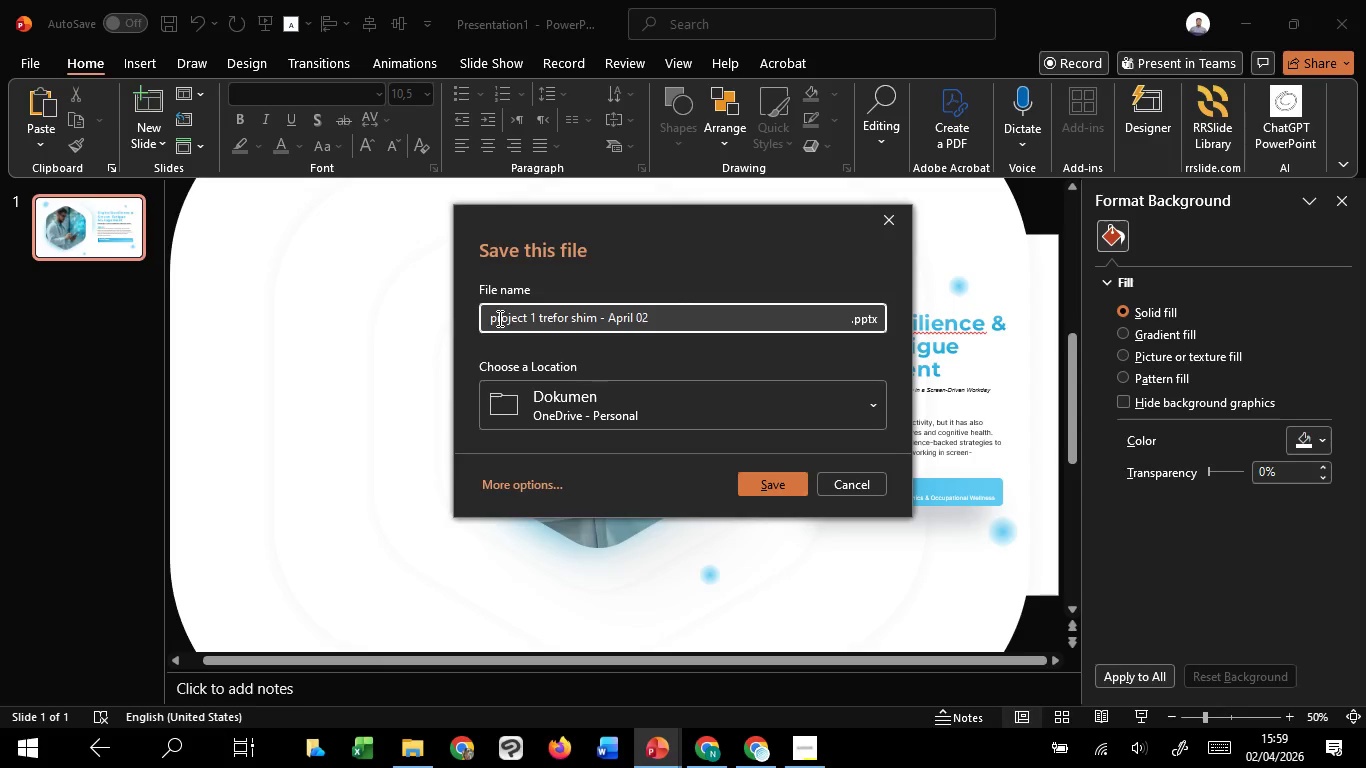 
left_click_drag(start_coordinate=[495, 317], to_coordinate=[482, 315])
 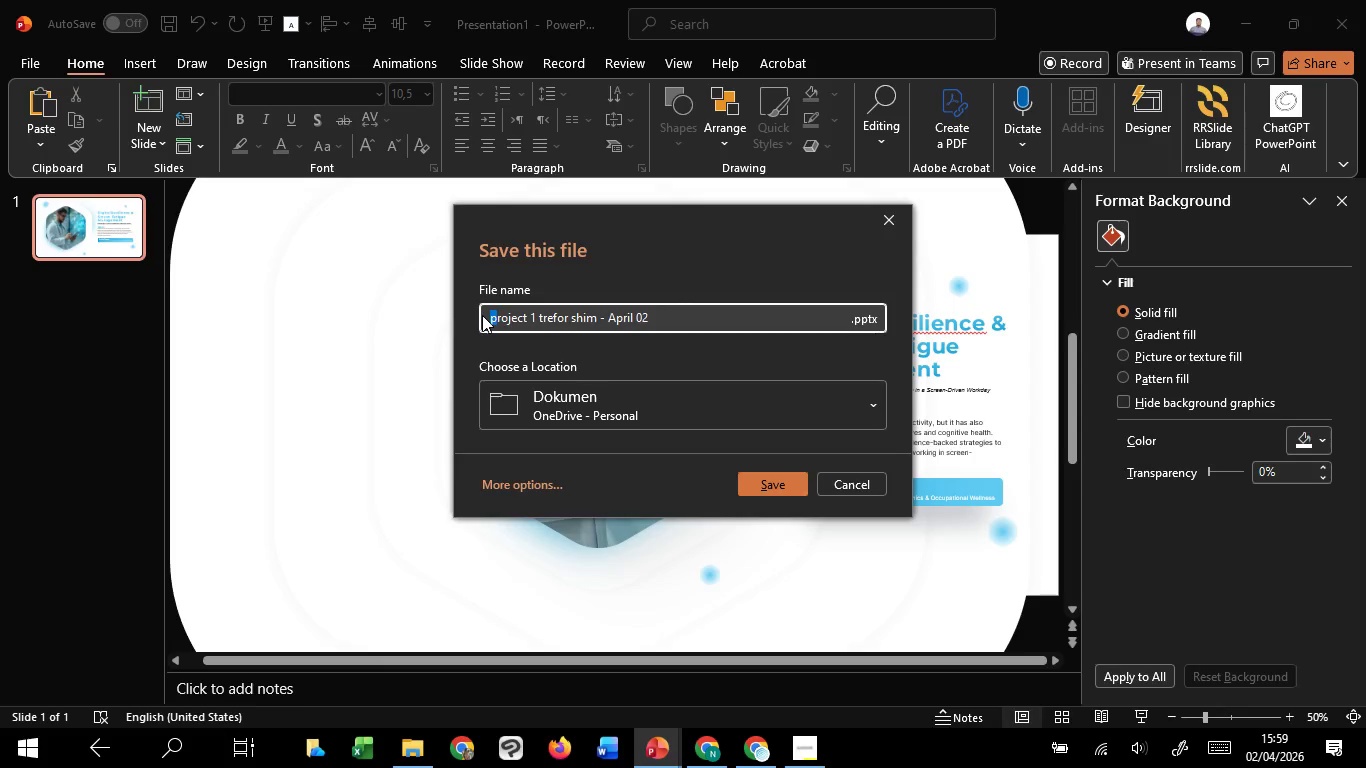 
key(CapsLock)
 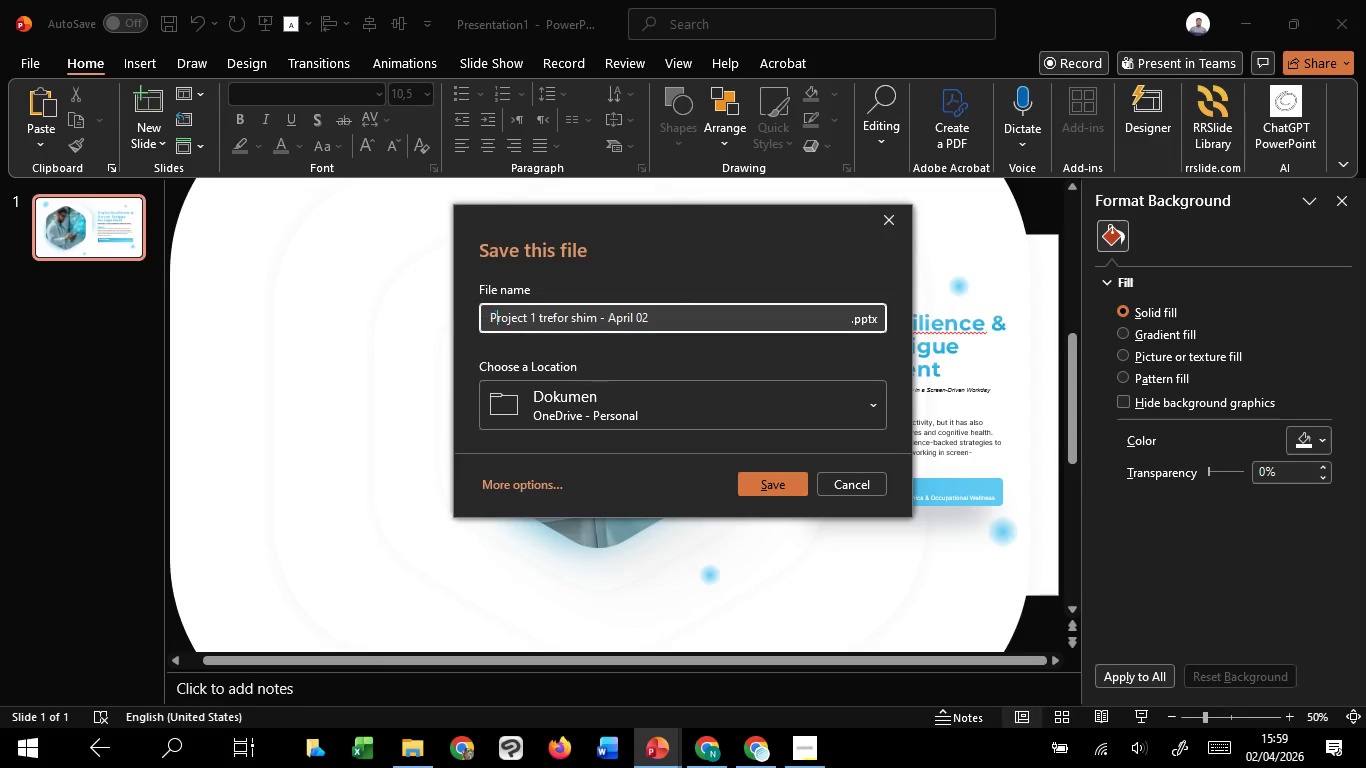 
key(P)
 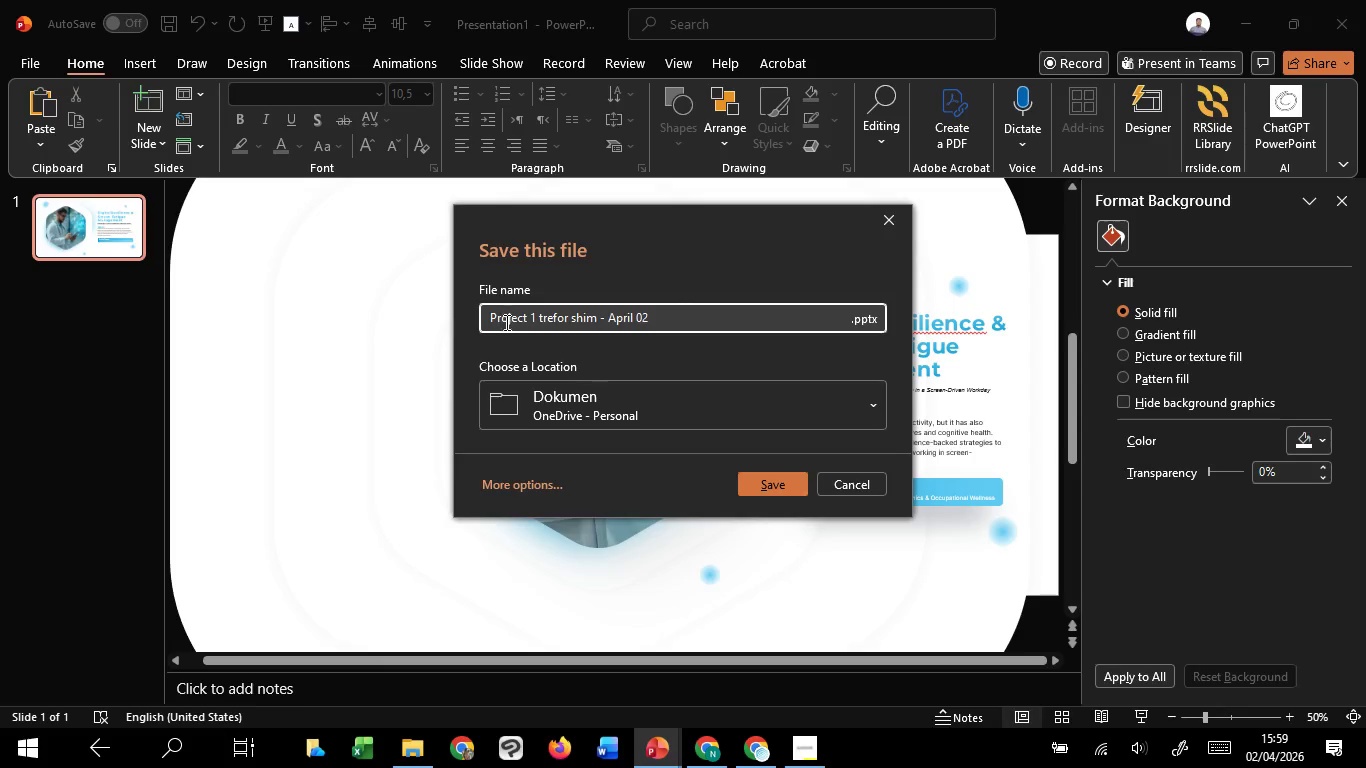 
left_click([513, 325])
 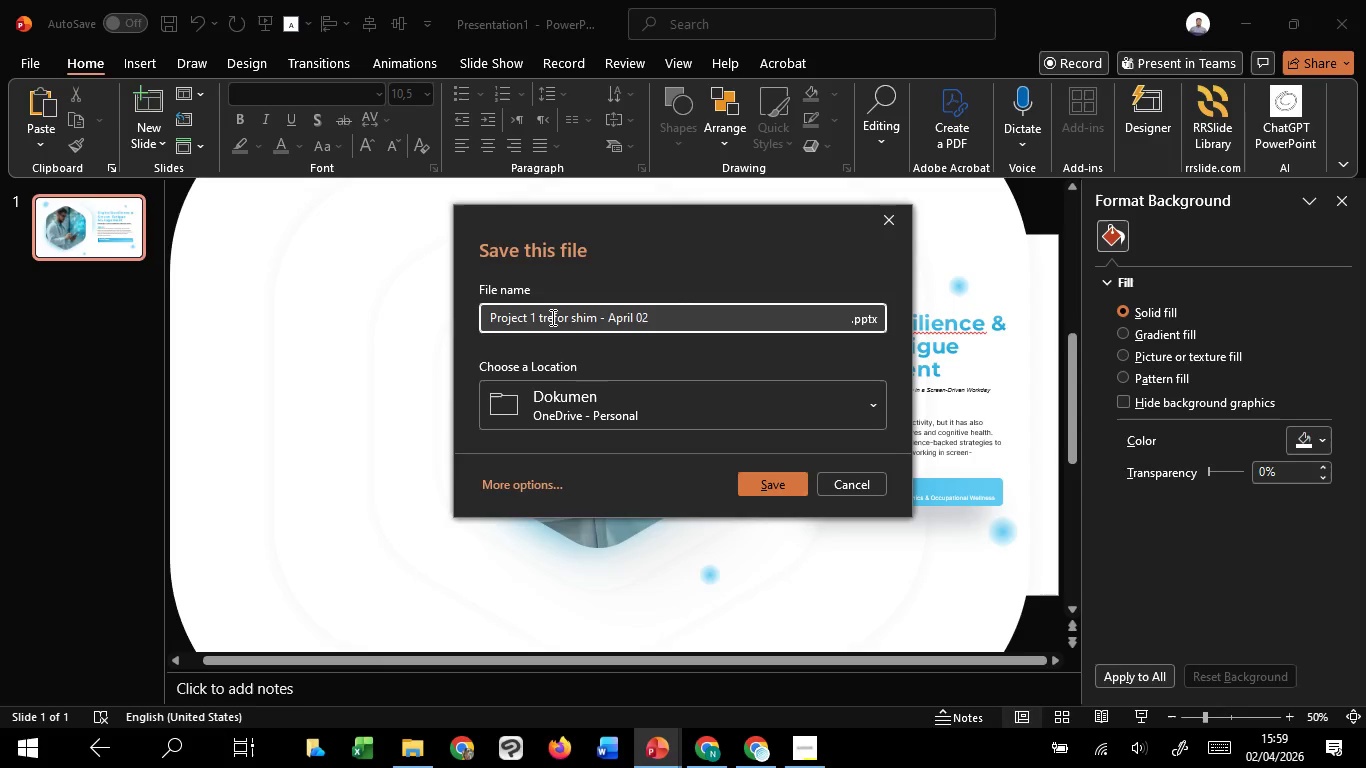 
left_click([551, 317])
 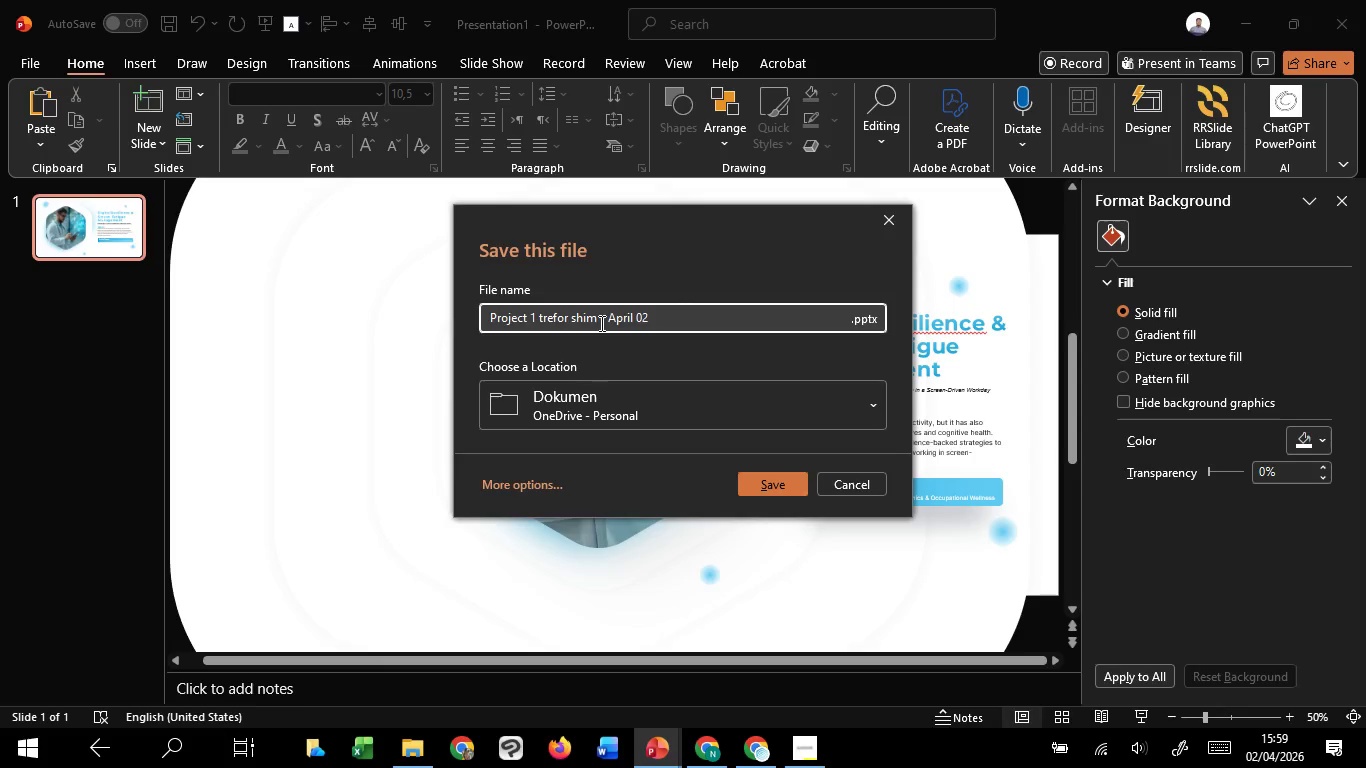 
left_click([600, 323])
 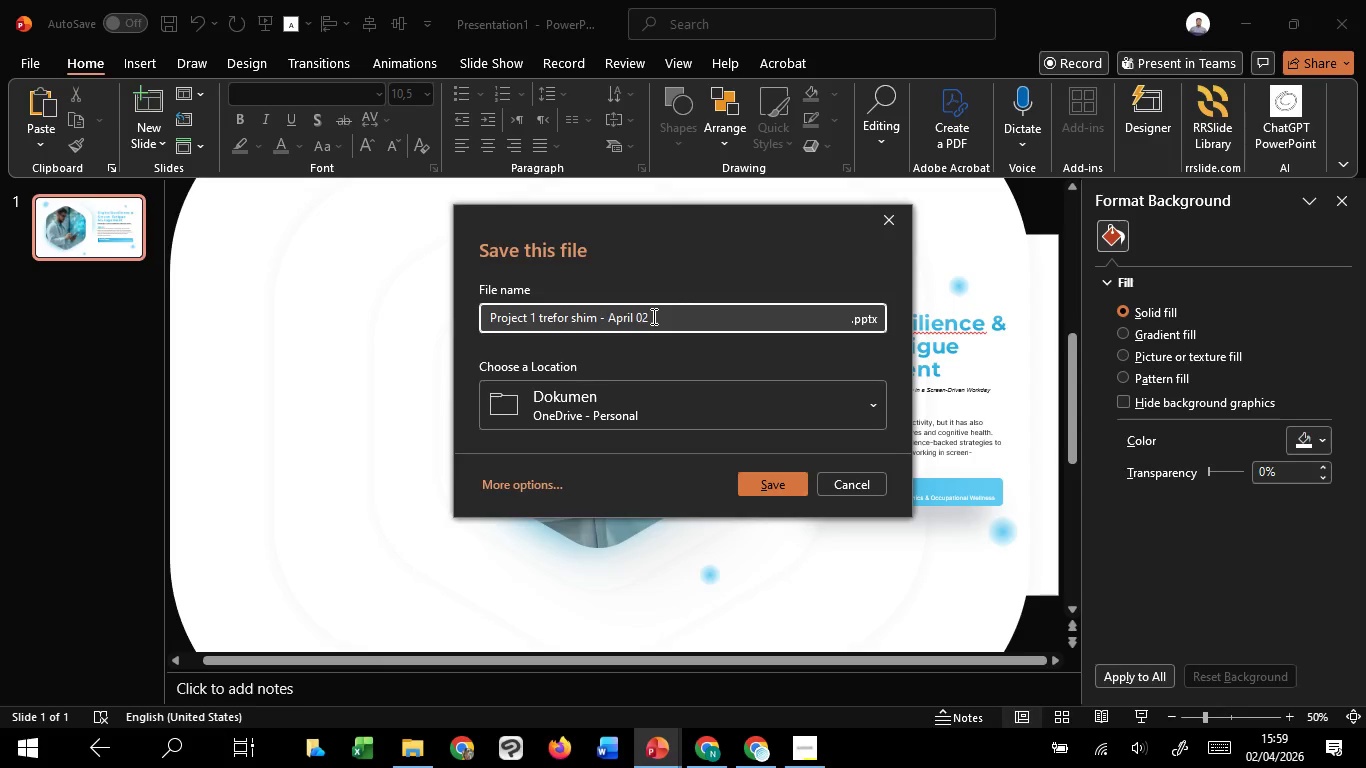 
left_click([652, 316])
 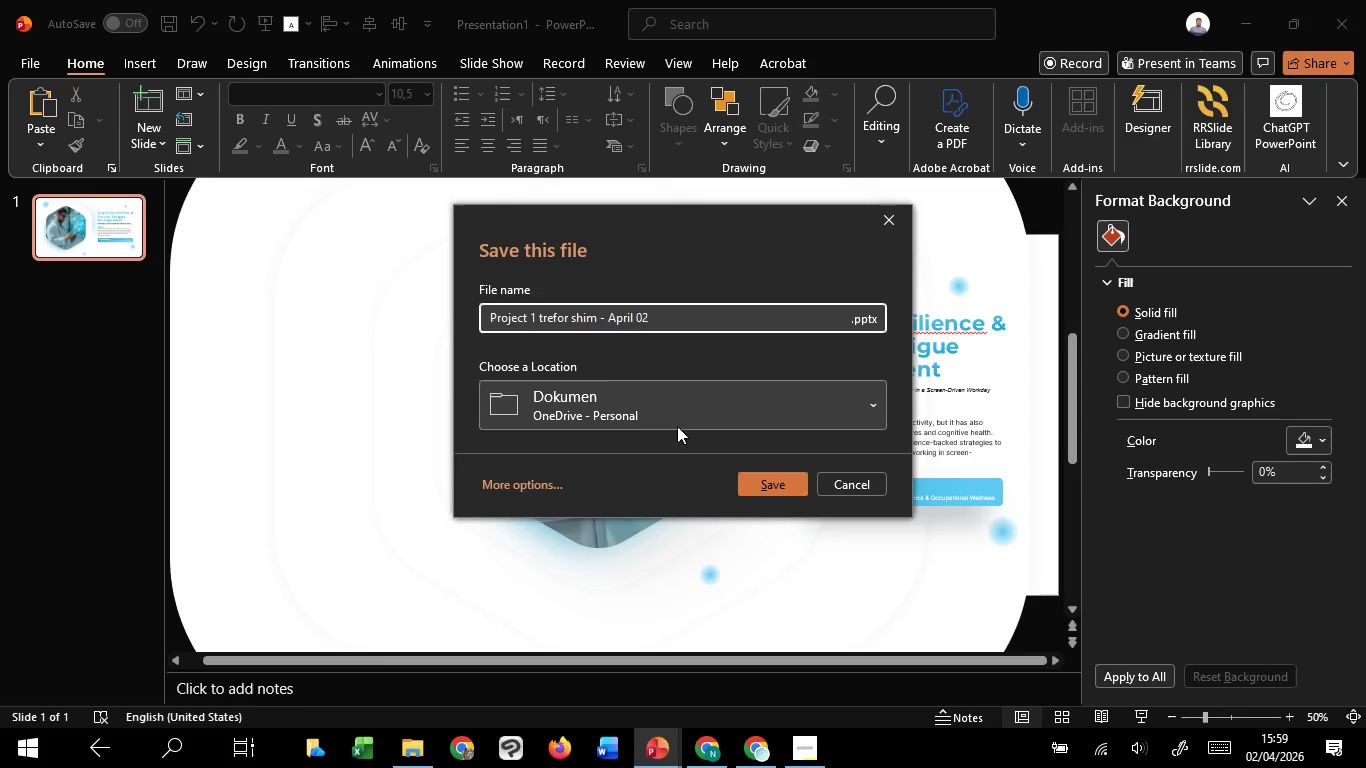 
left_click([674, 417])
 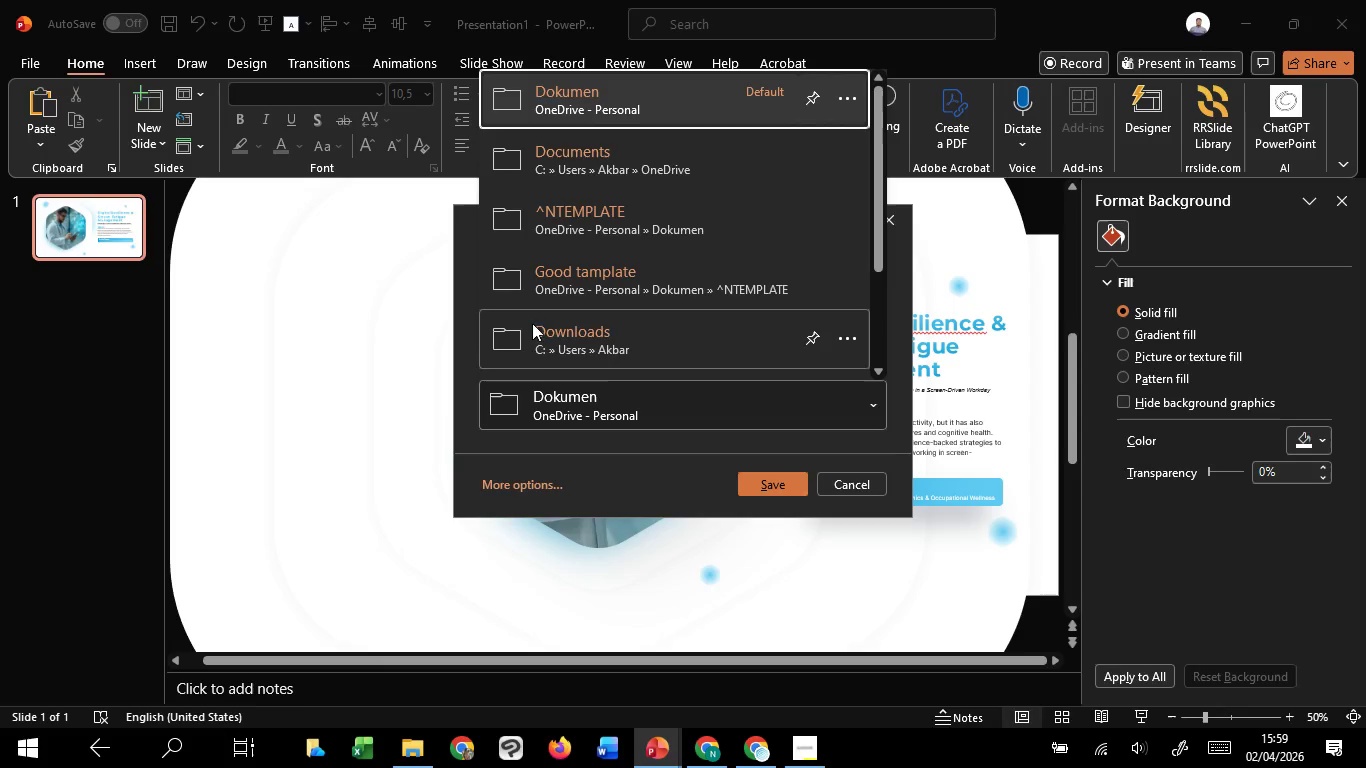 
left_click([540, 337])
 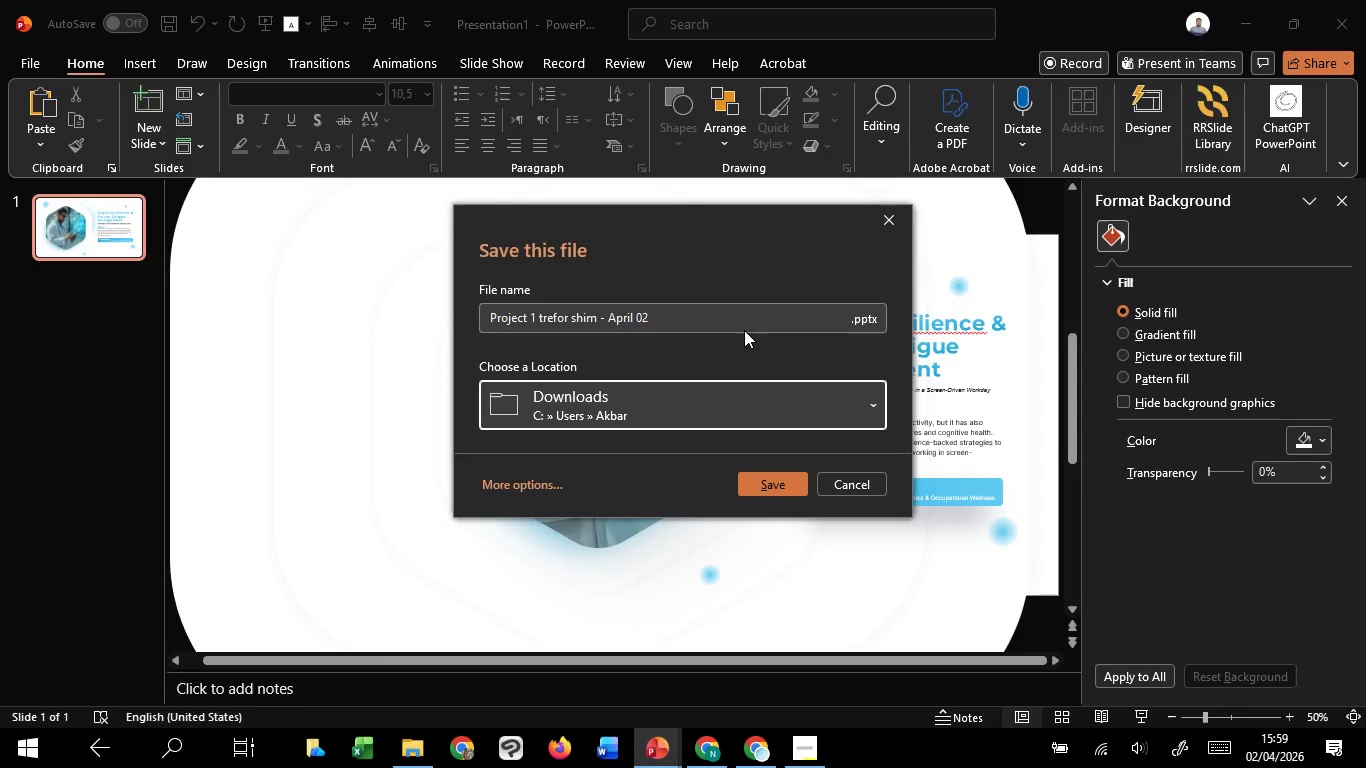 
wait(6.86)
 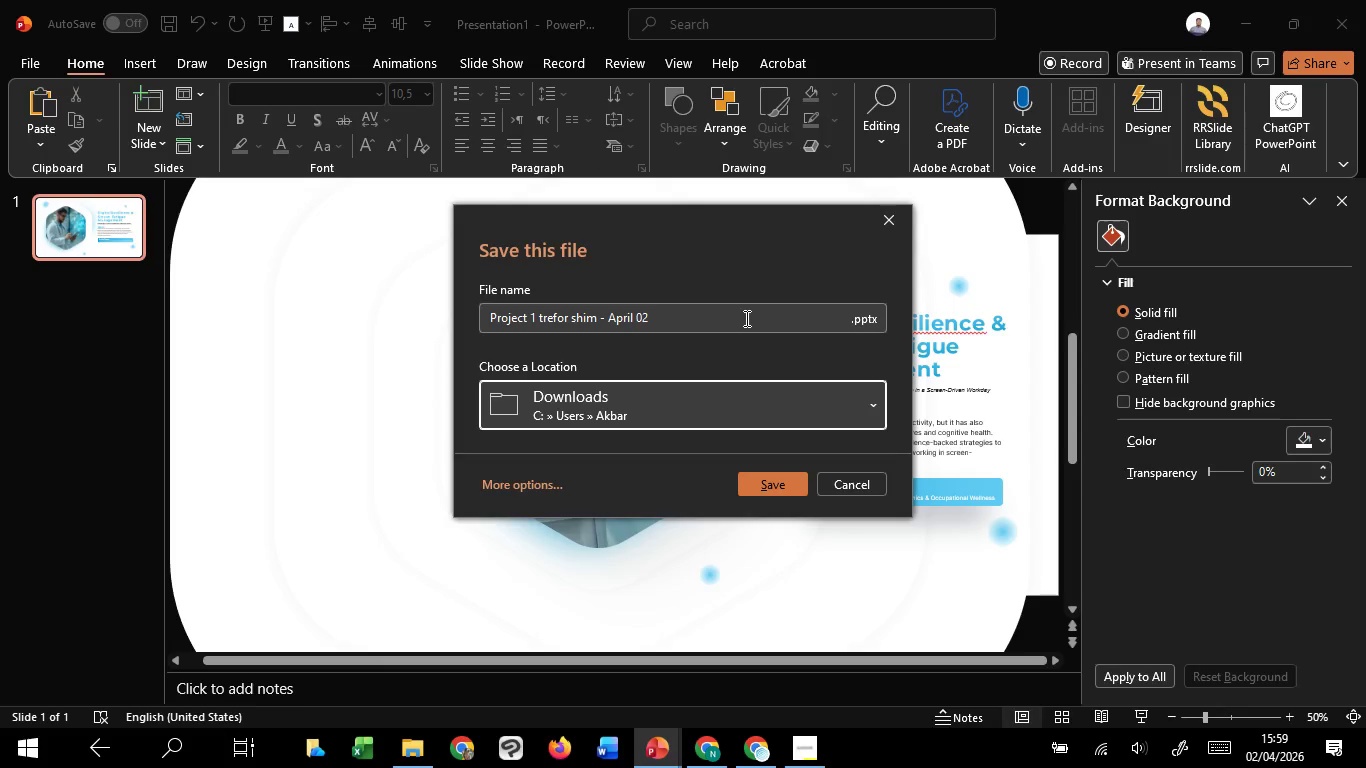 
left_click([766, 482])
 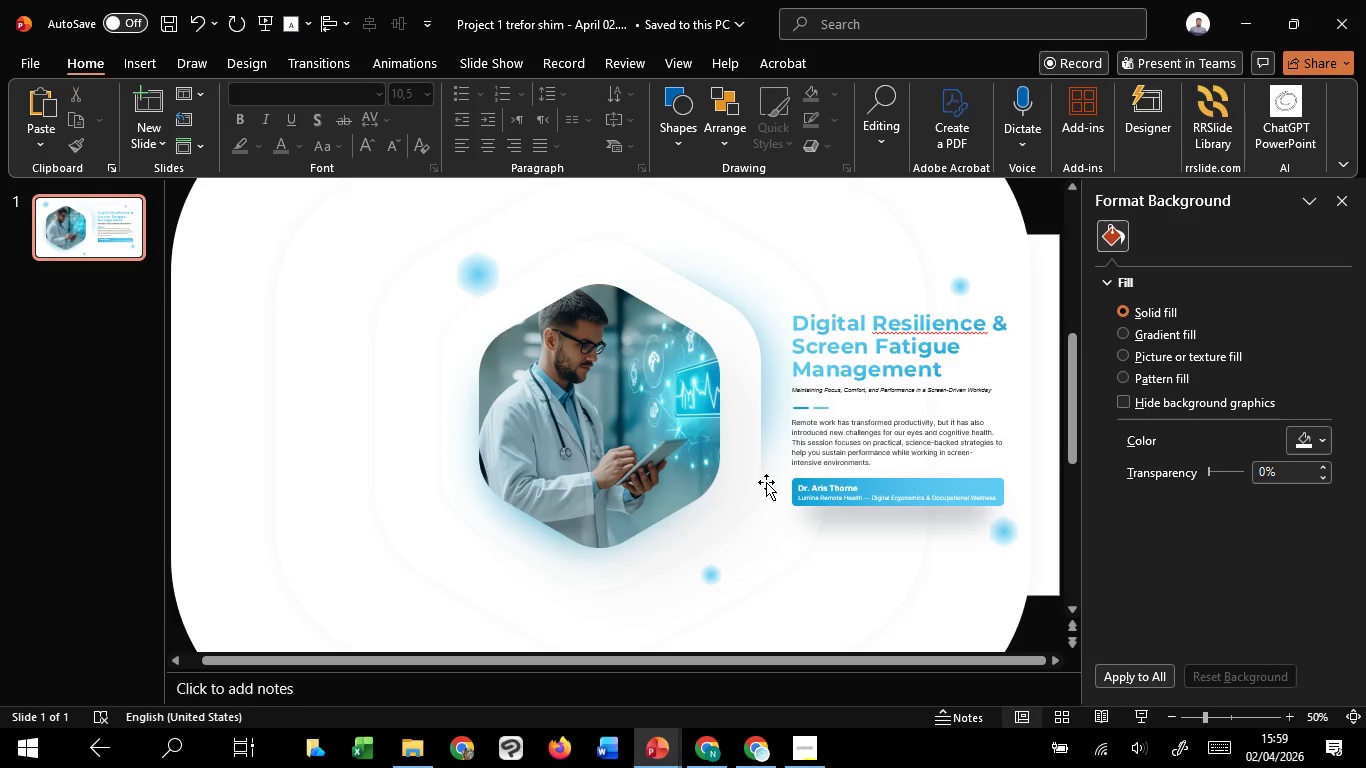 
hold_key(key=ControlLeft, duration=0.81)
scroll: coordinate [766, 482], scroll_direction: down, amount: 1.0
 